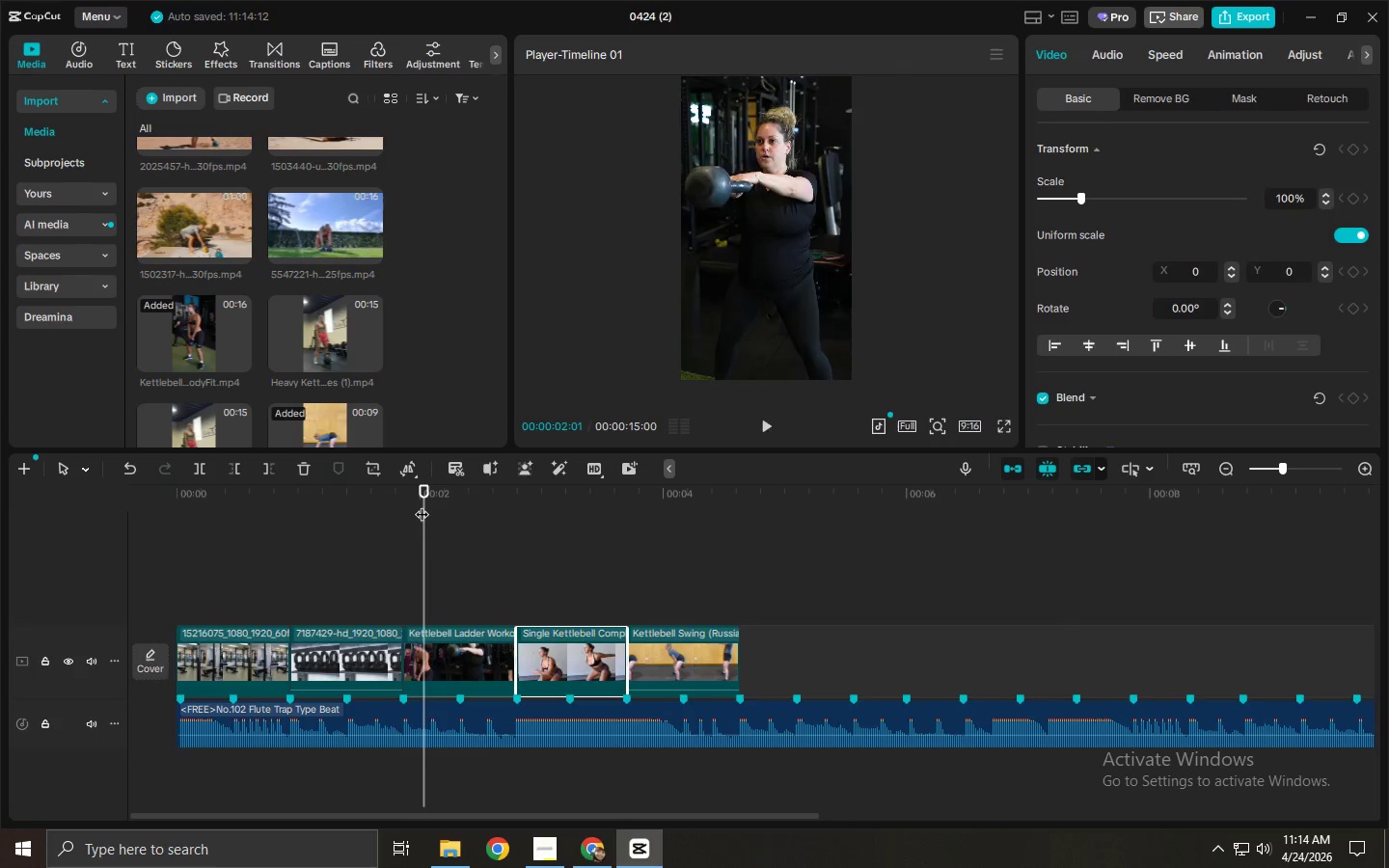 
key(Space)
 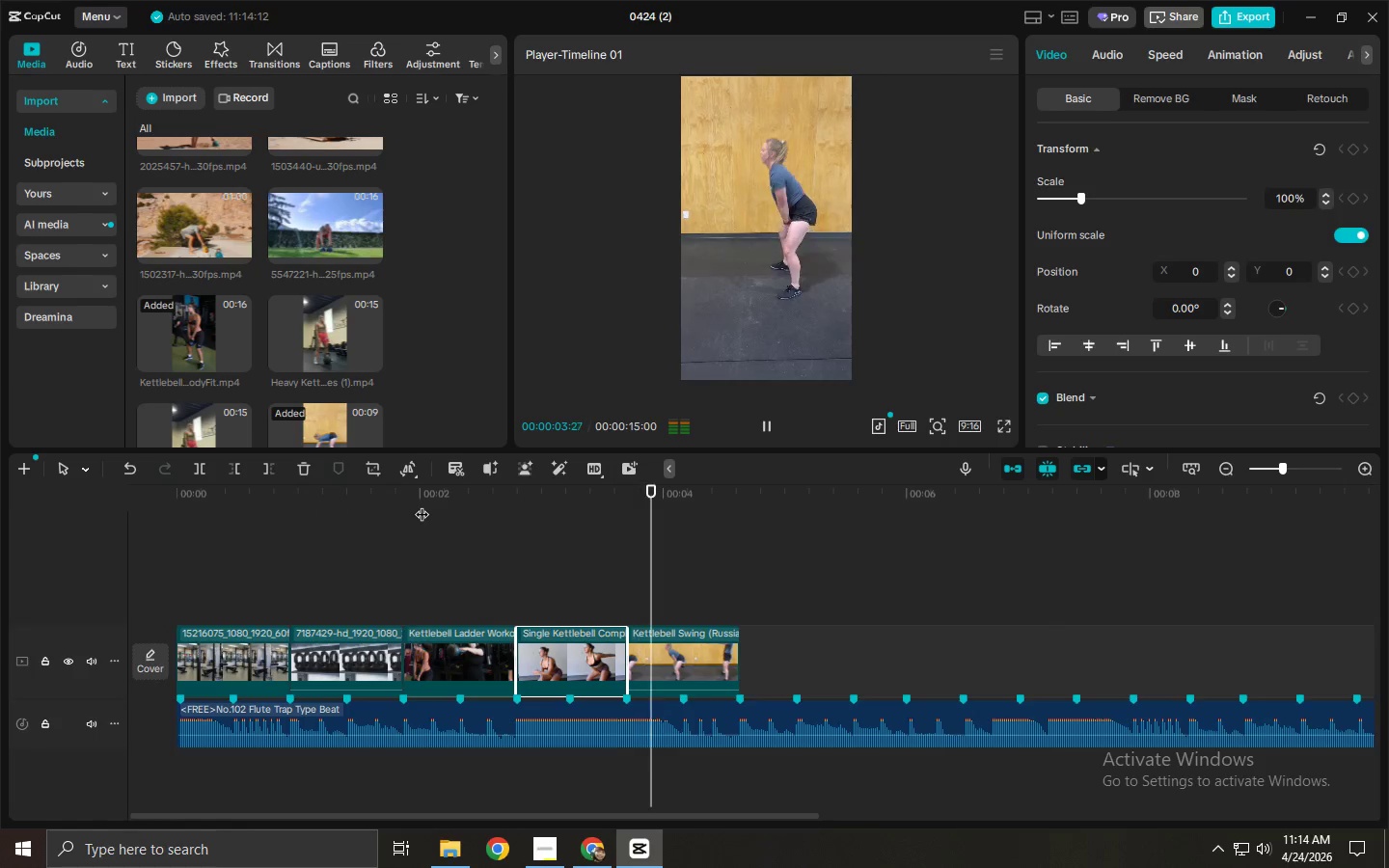 
key(Space)
 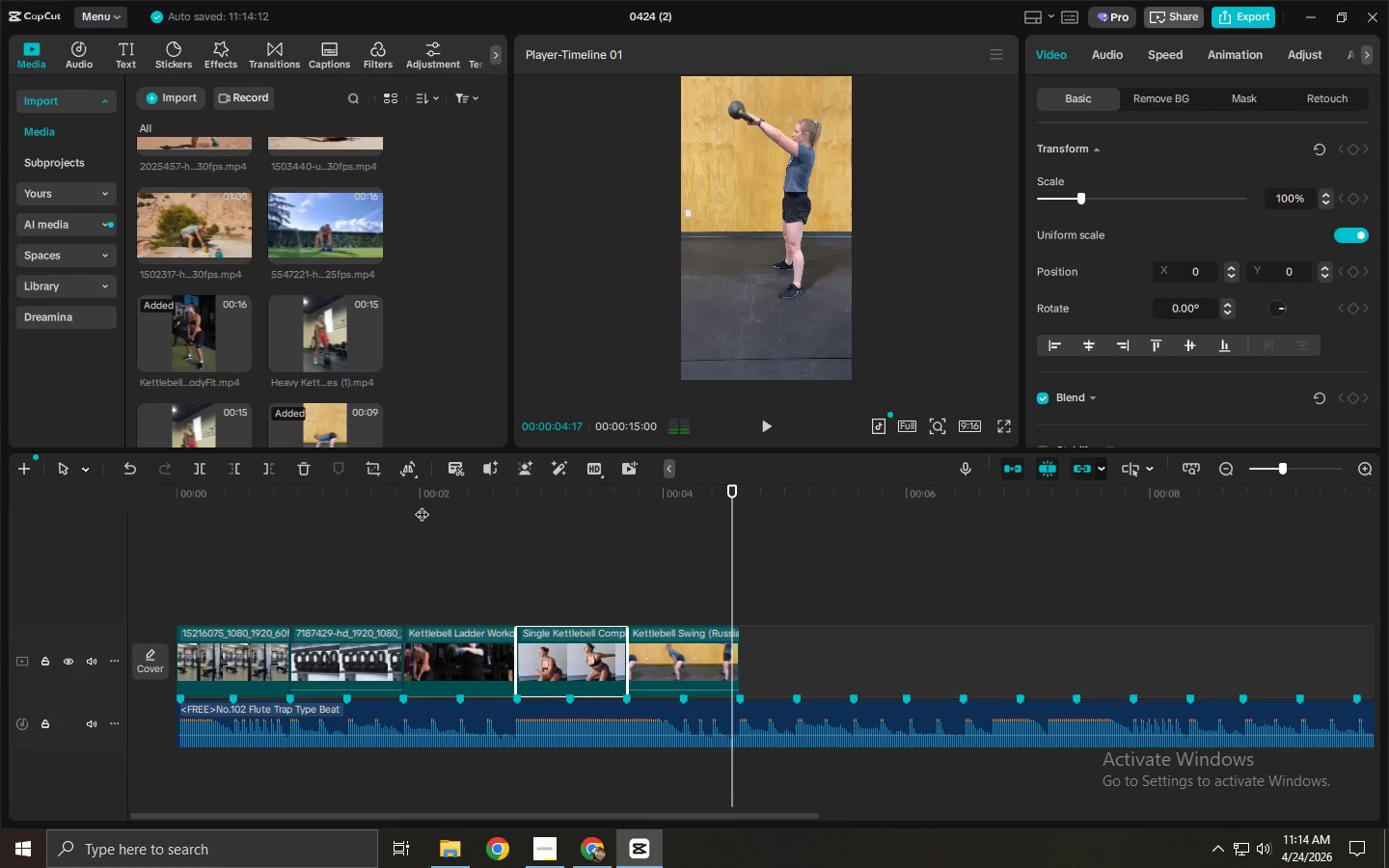 
key(Space)
 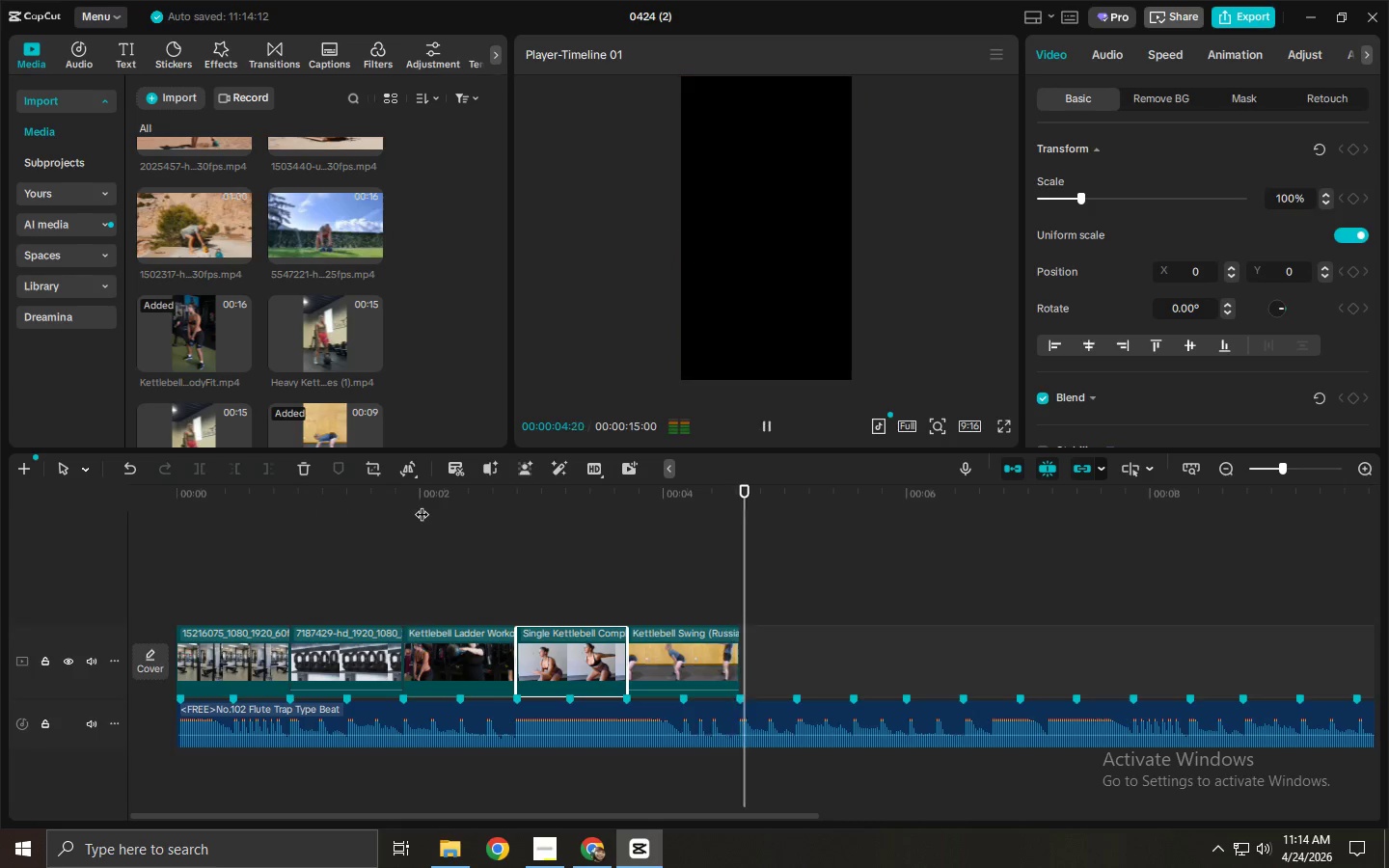 
key(Space)
 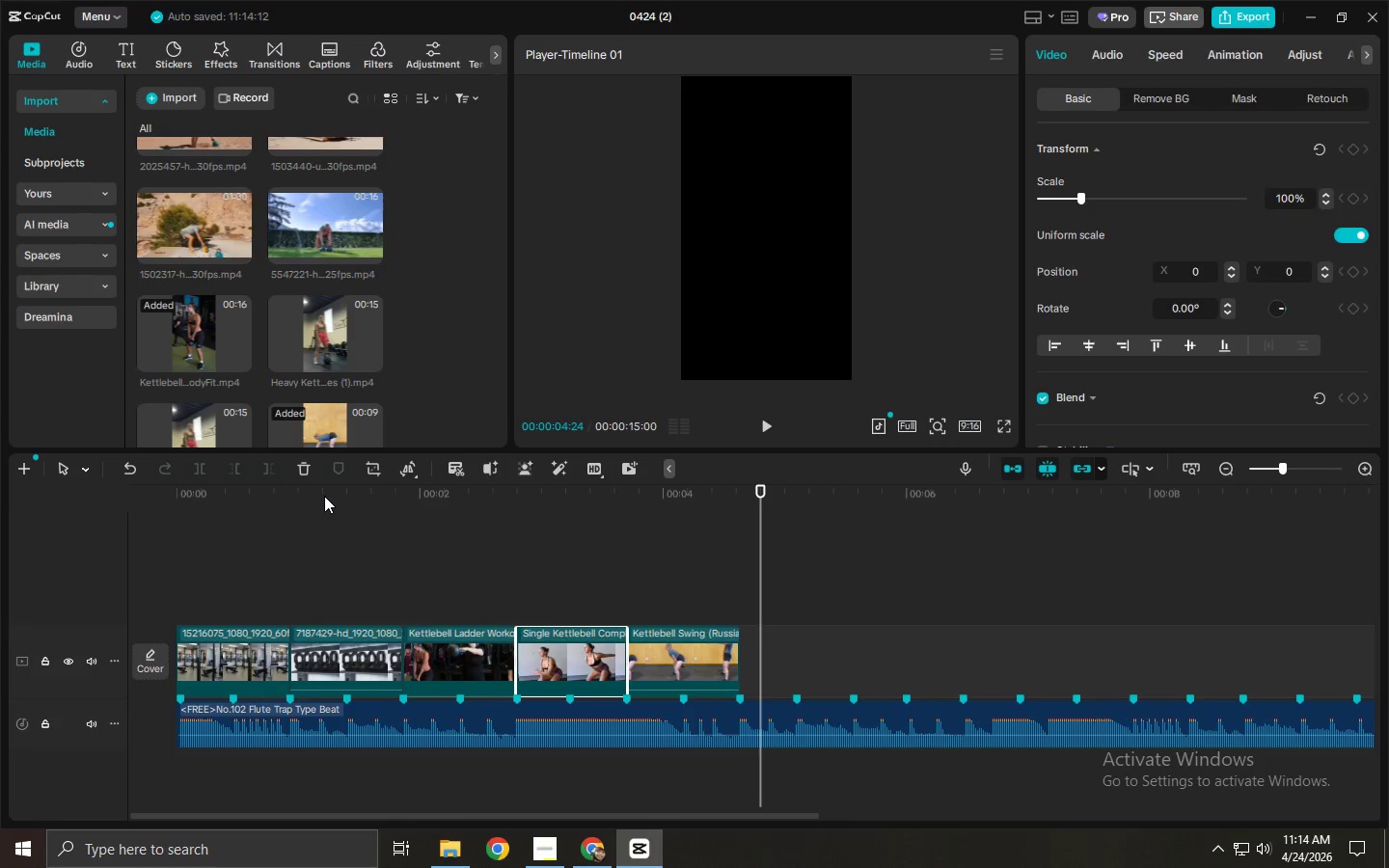 
scroll: coordinate [306, 373], scroll_direction: up, amount: 2.0
 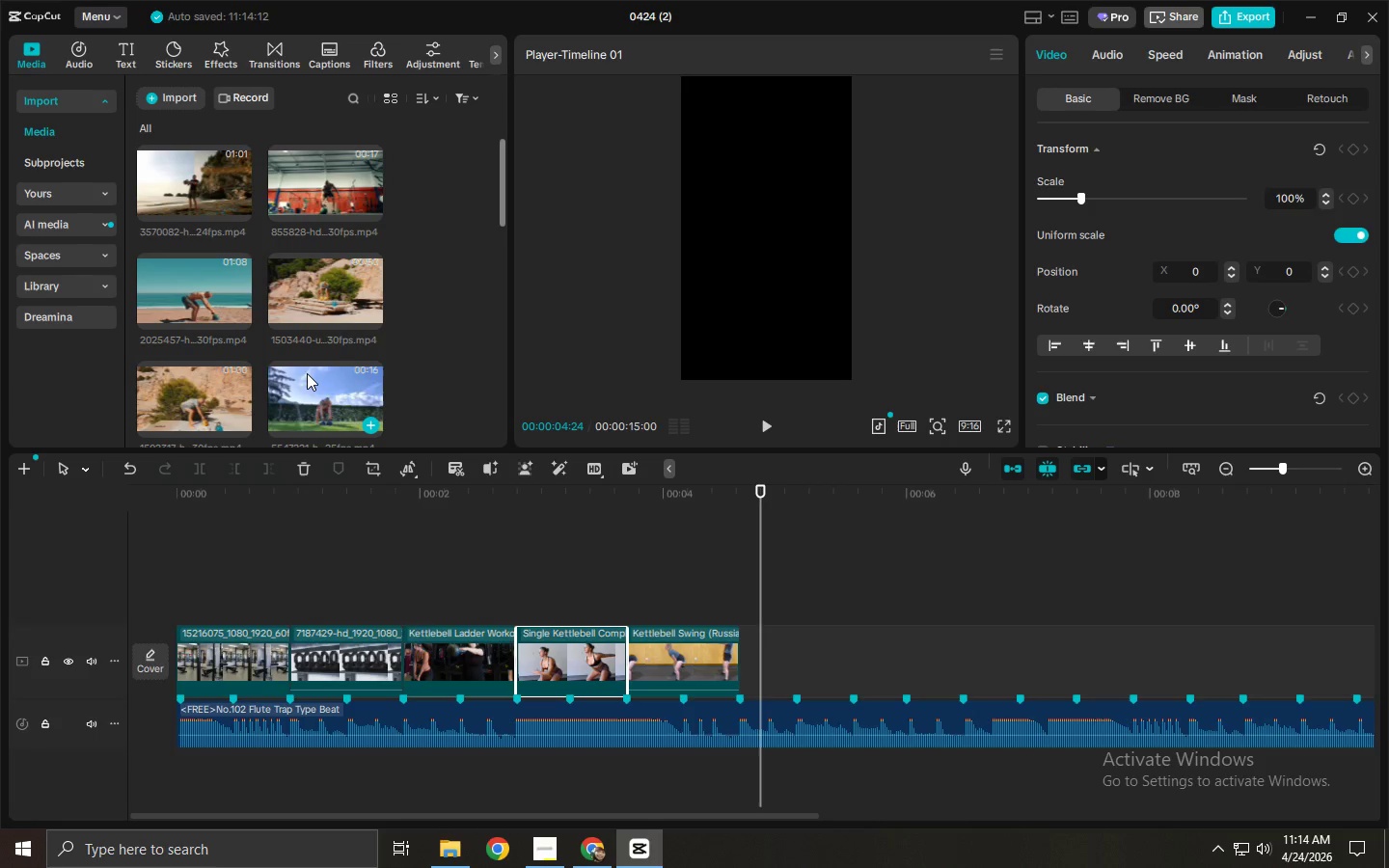 
left_click([335, 383])
 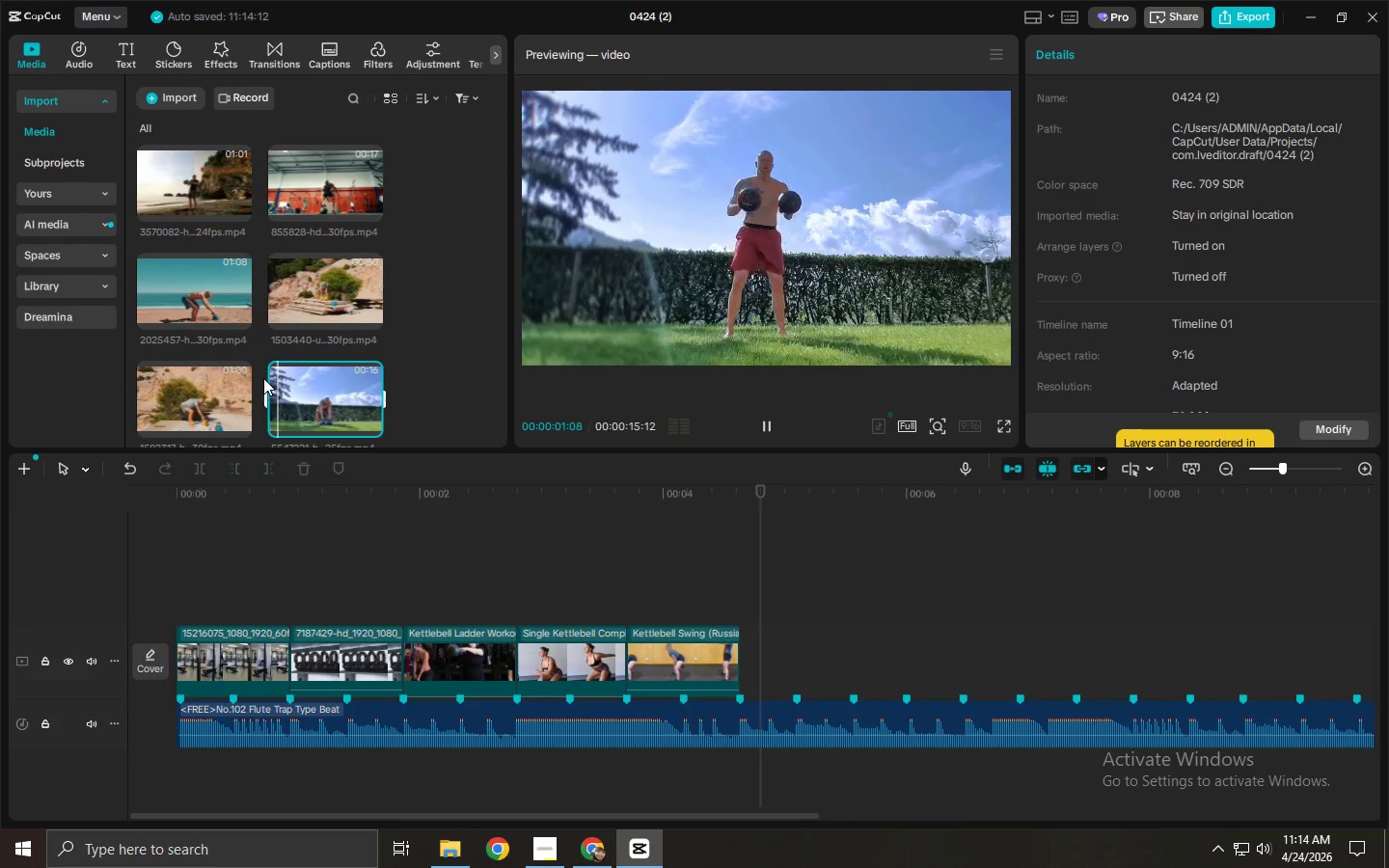 
left_click([169, 291])
 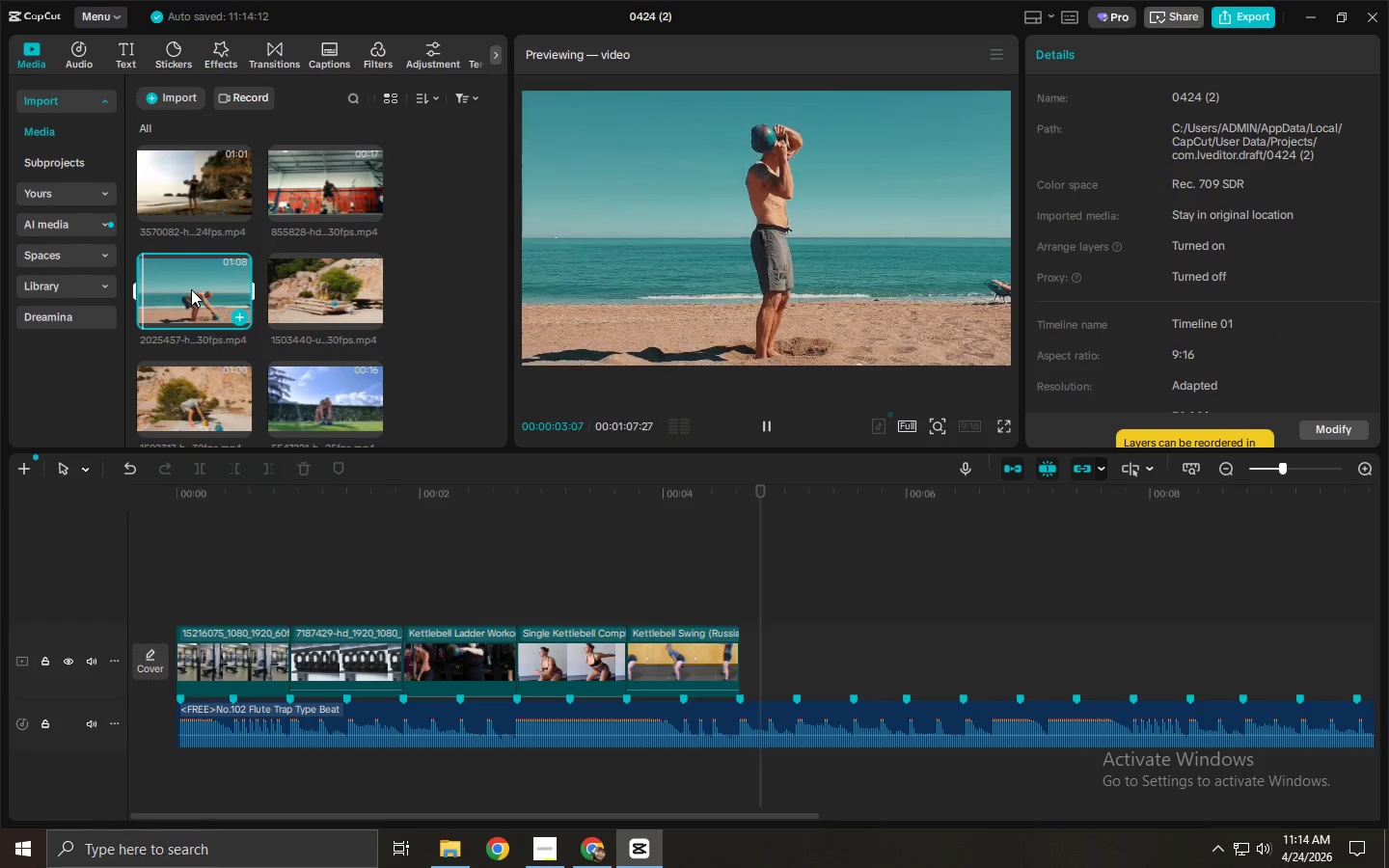 
left_click_drag(start_coordinate=[208, 288], to_coordinate=[766, 645])
 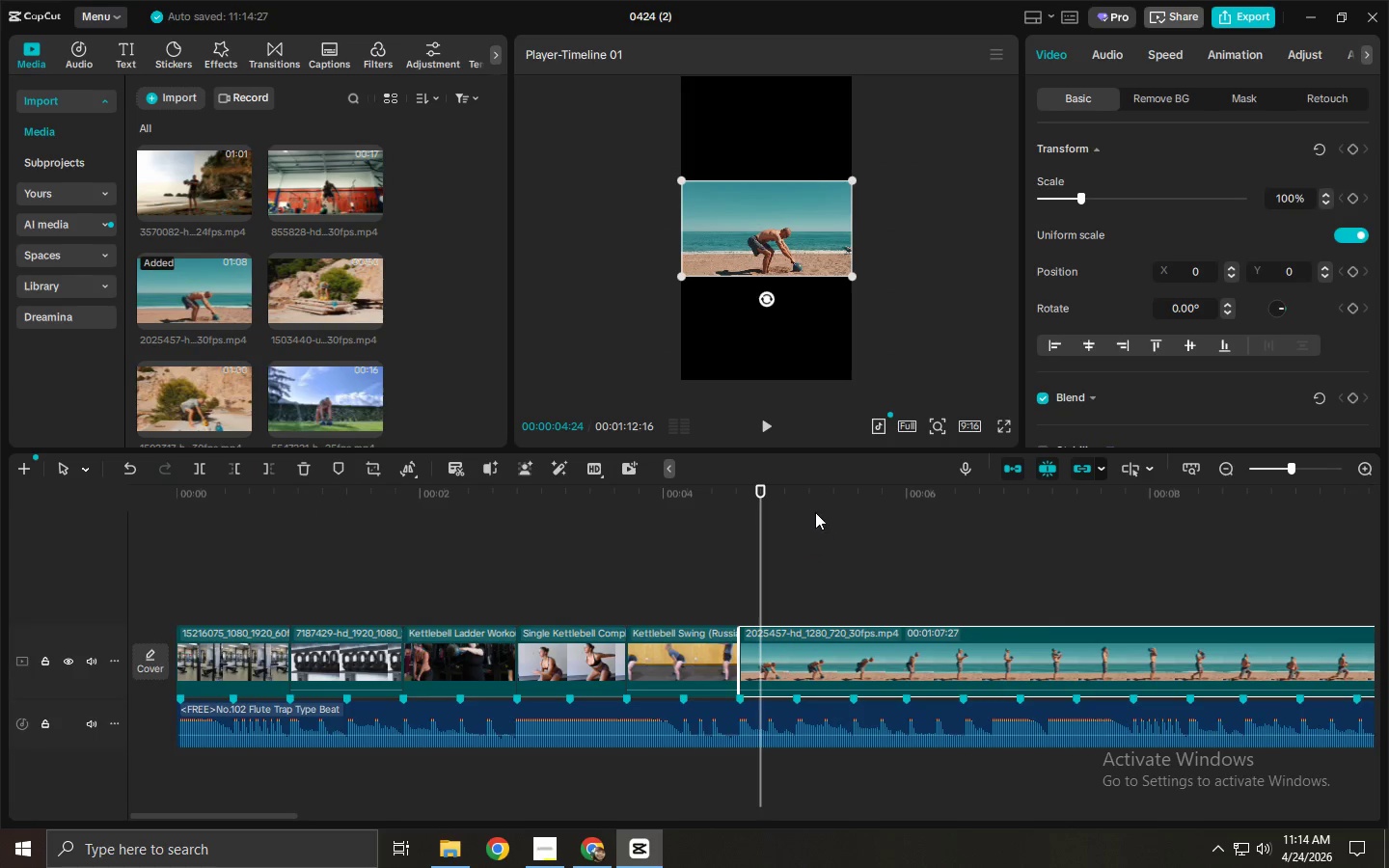 
left_click_drag(start_coordinate=[813, 497], to_coordinate=[856, 502])
 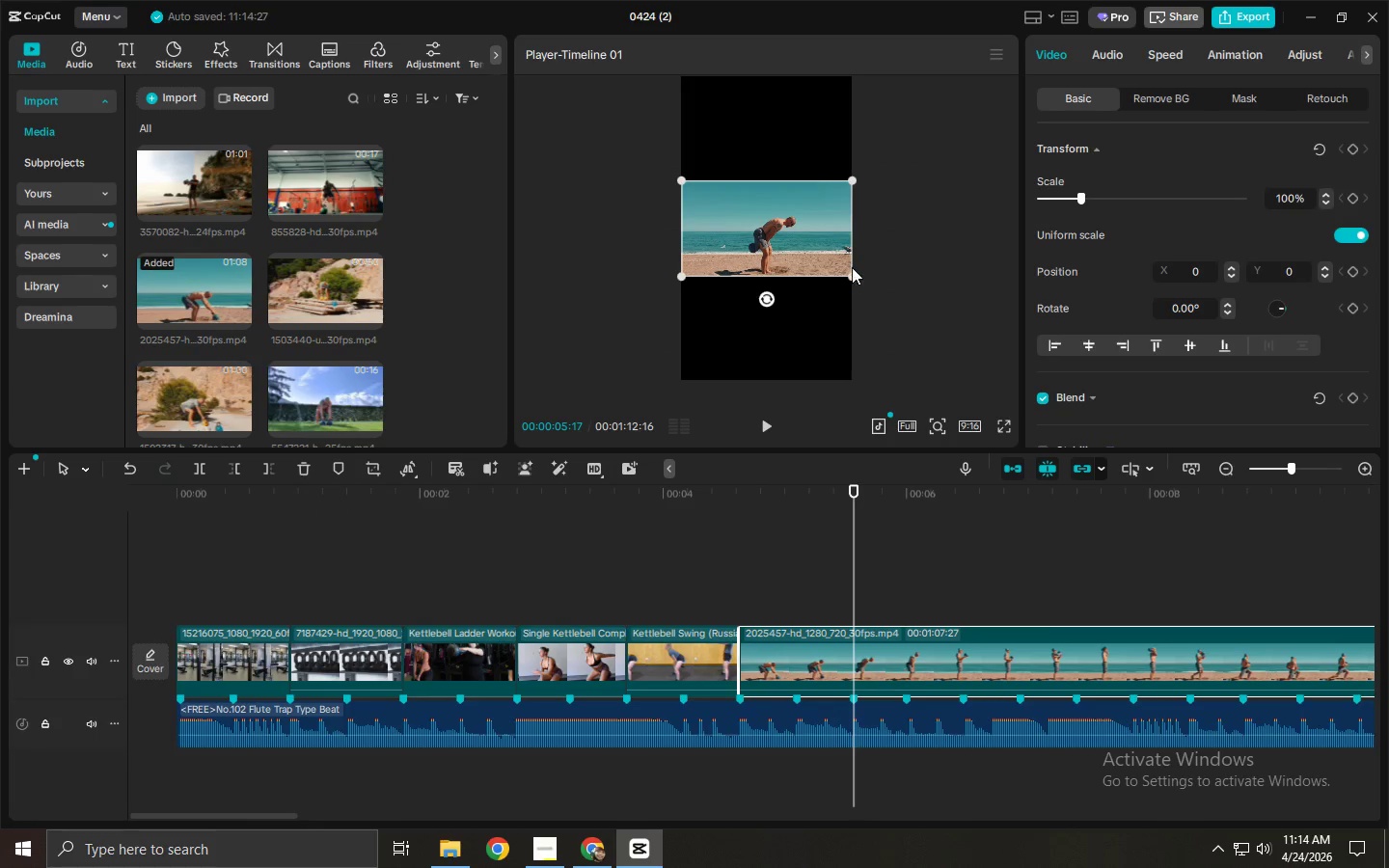 
left_click_drag(start_coordinate=[852, 267], to_coordinate=[861, 278])
 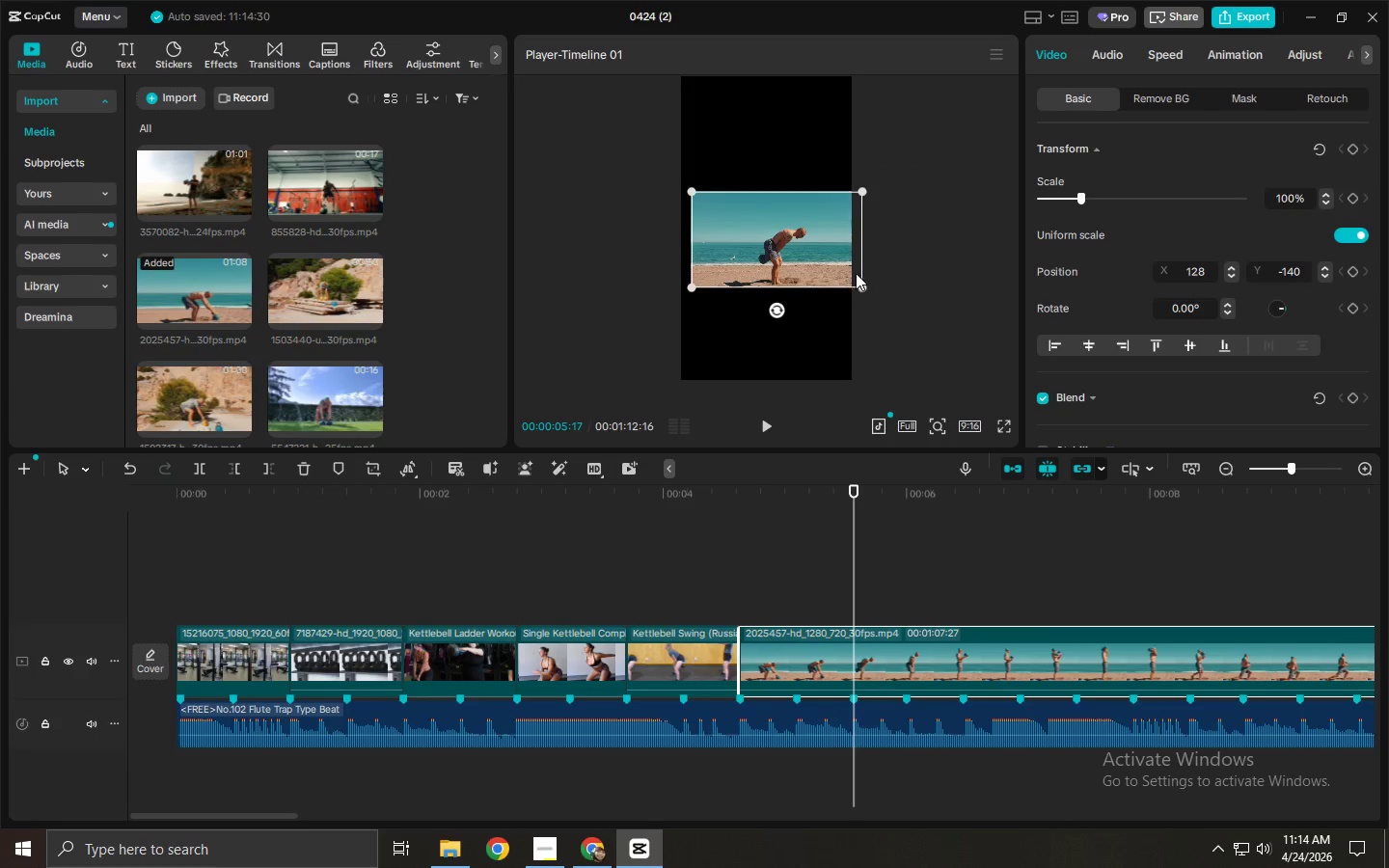 
left_click_drag(start_coordinate=[852, 270], to_coordinate=[840, 263])
 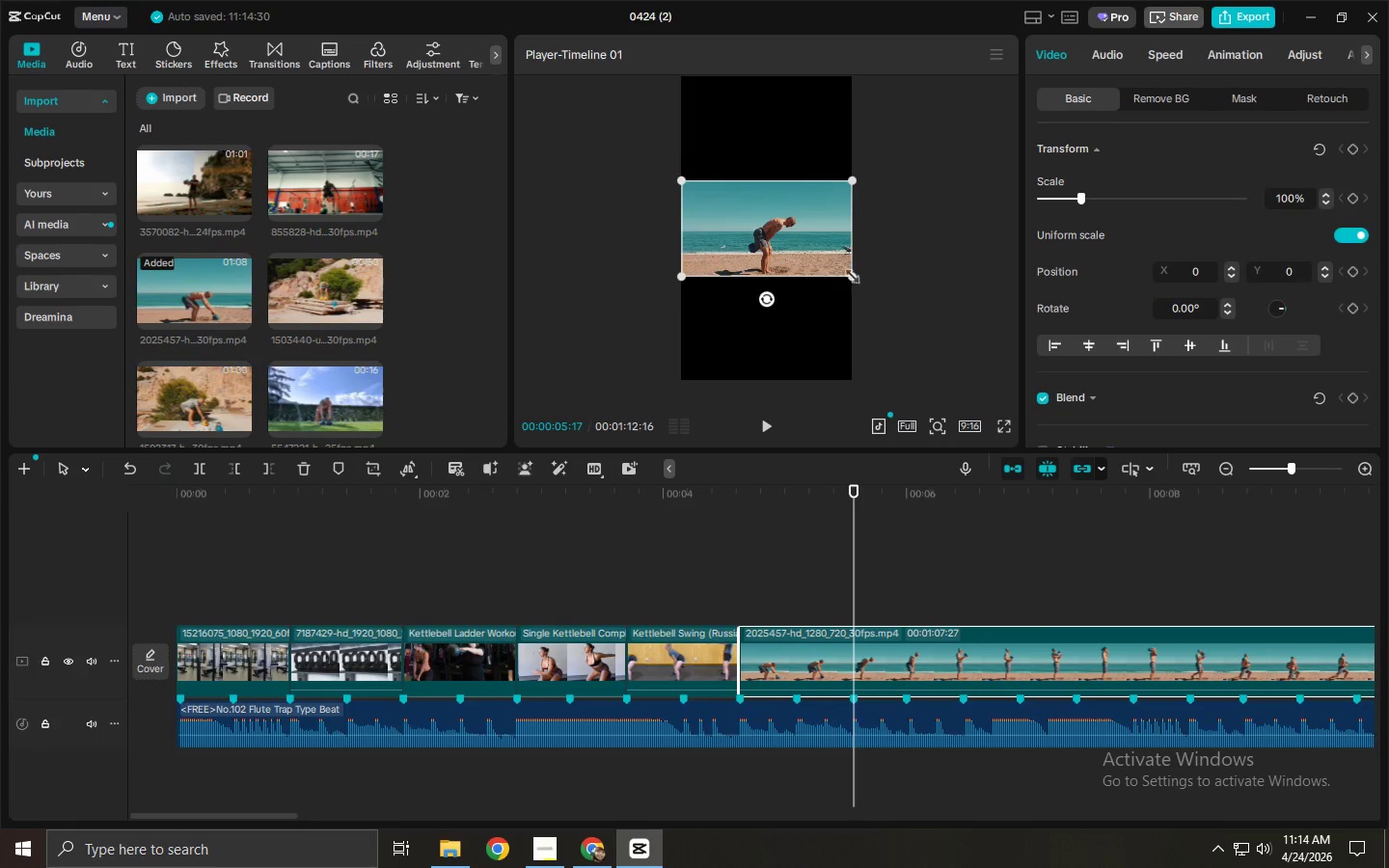 
left_click_drag(start_coordinate=[850, 274], to_coordinate=[1072, 503])
 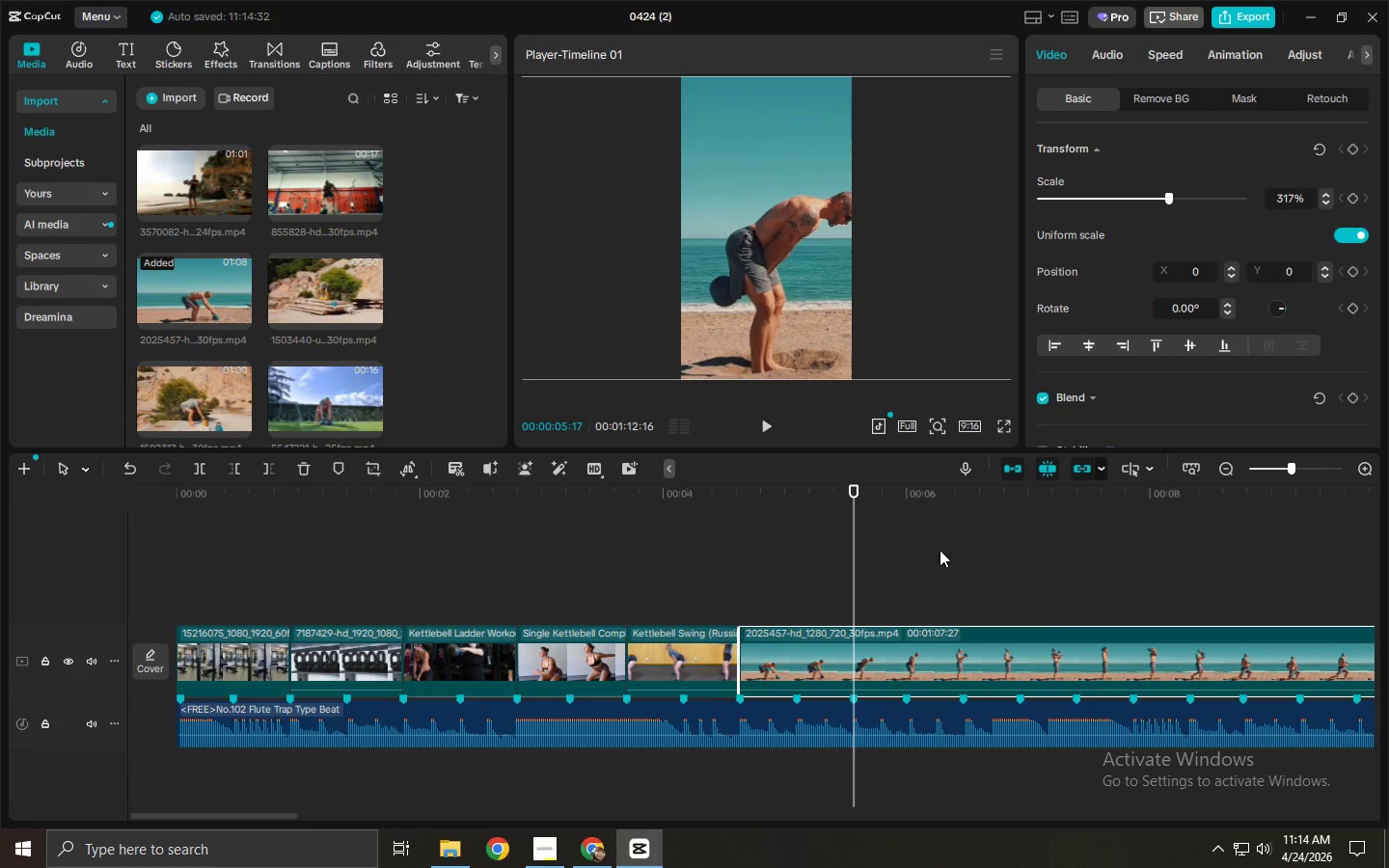 
key(Control+ControlLeft)
 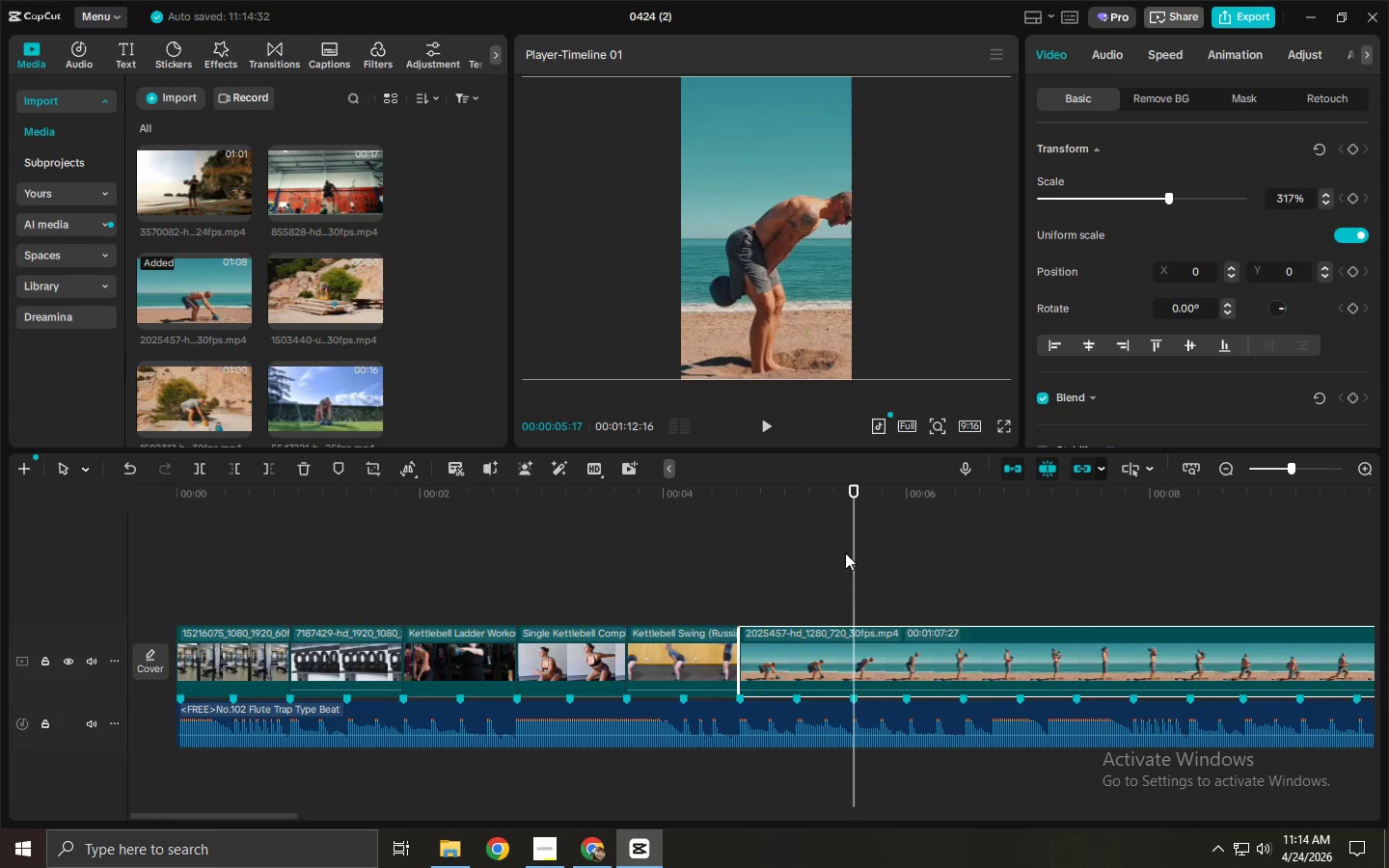 
key(Control+B)
 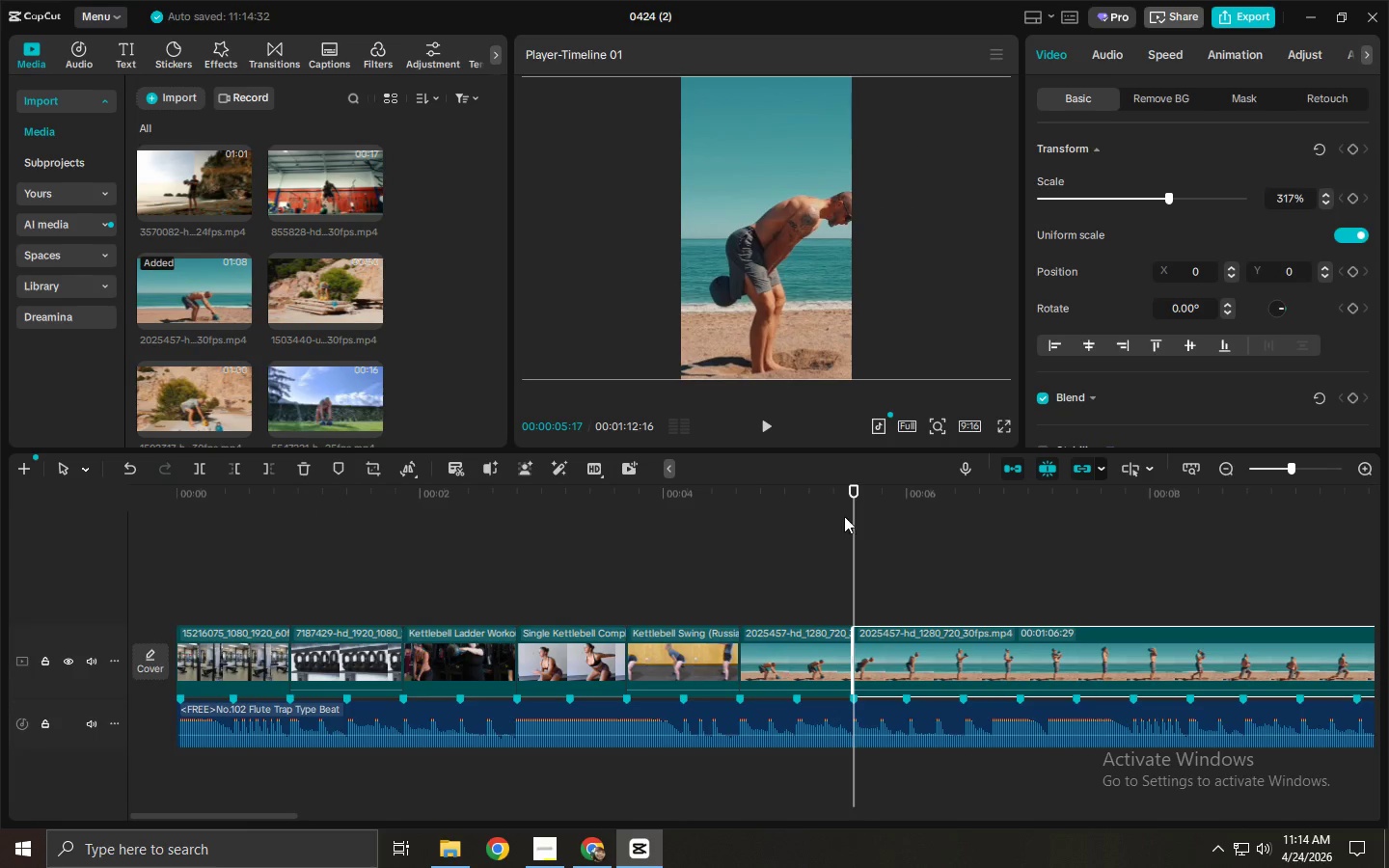 
left_click([927, 640])
 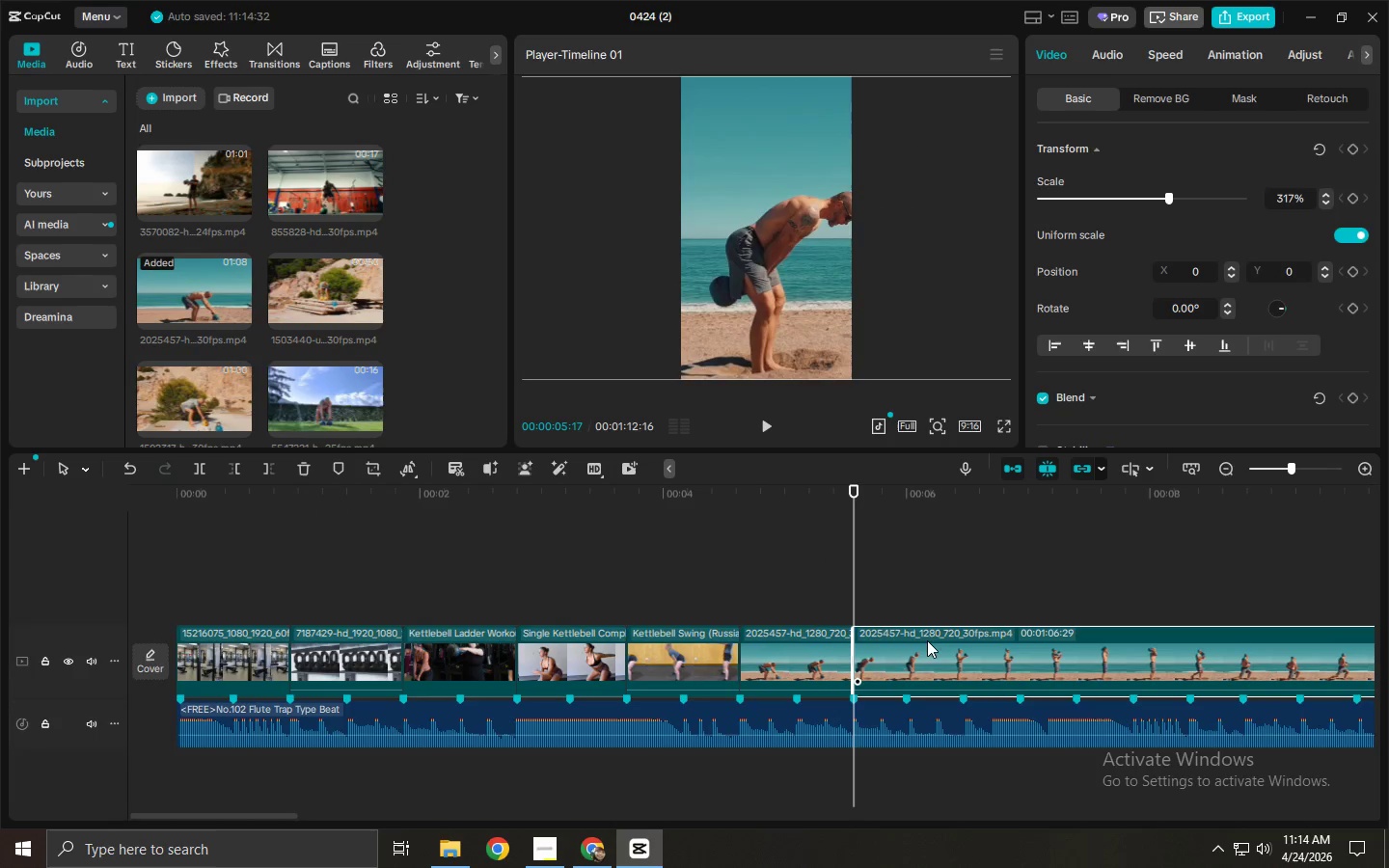 
key(Delete)
 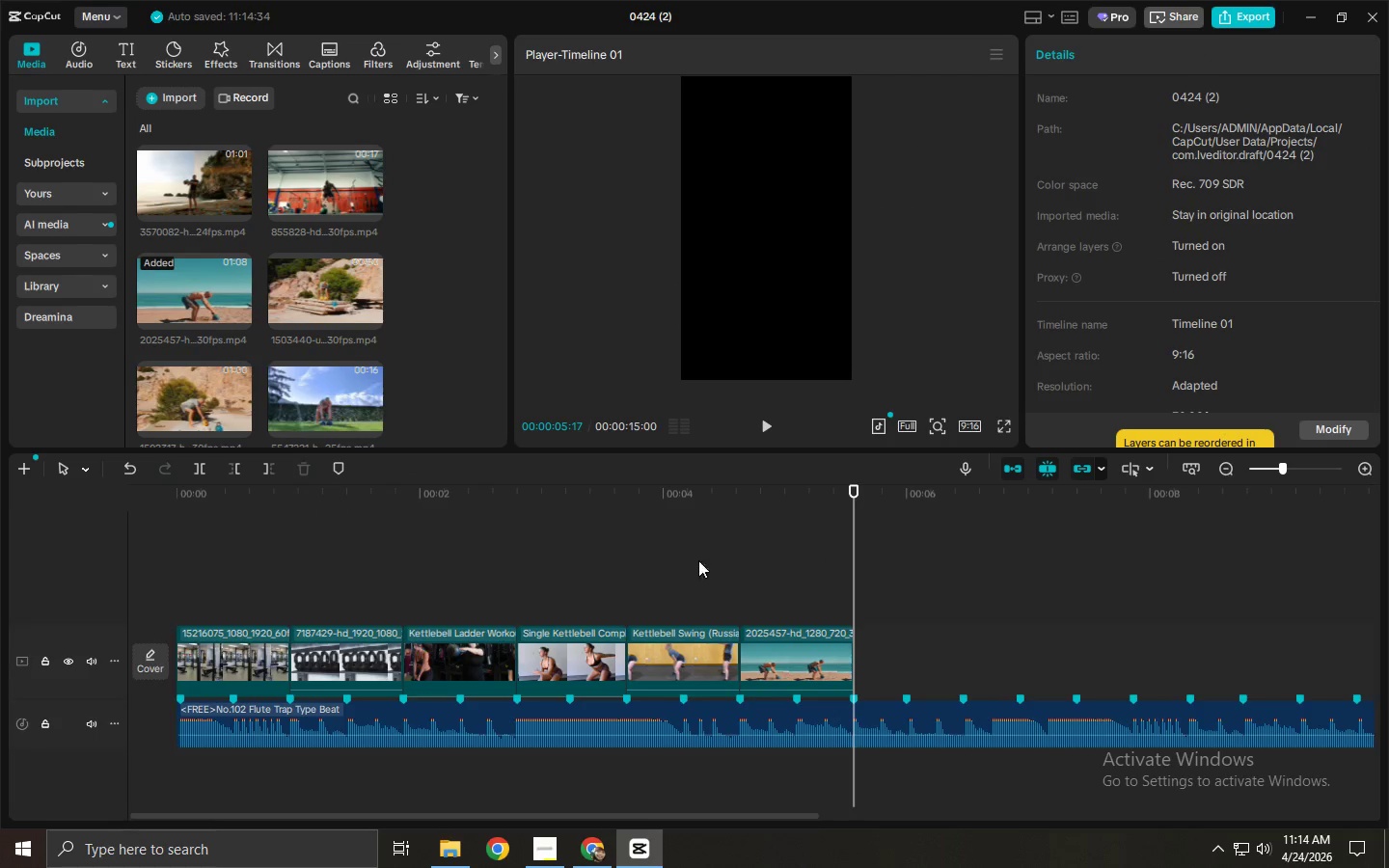 
left_click_drag(start_coordinate=[573, 505], to_coordinate=[218, 522])
 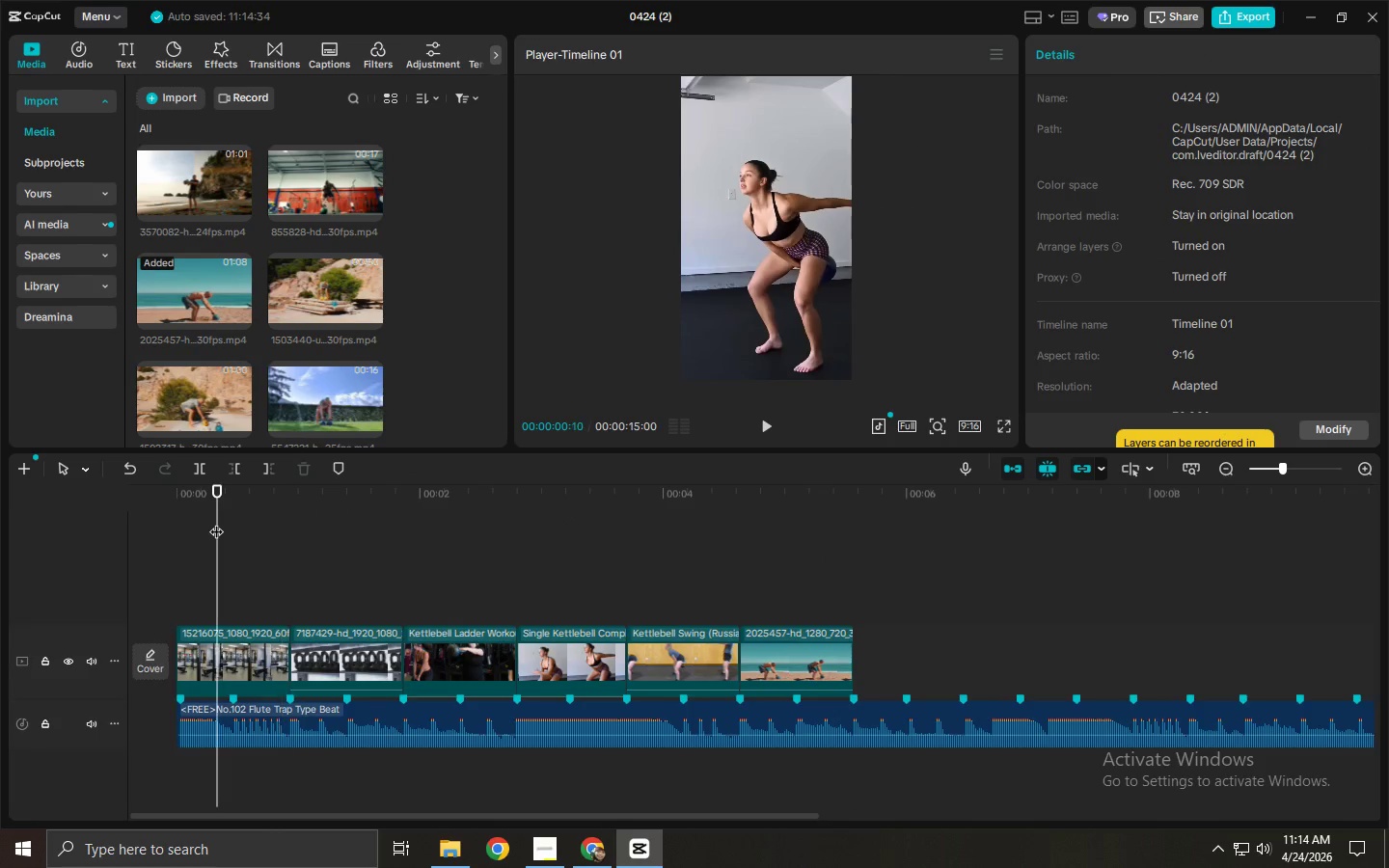 
key(Space)
 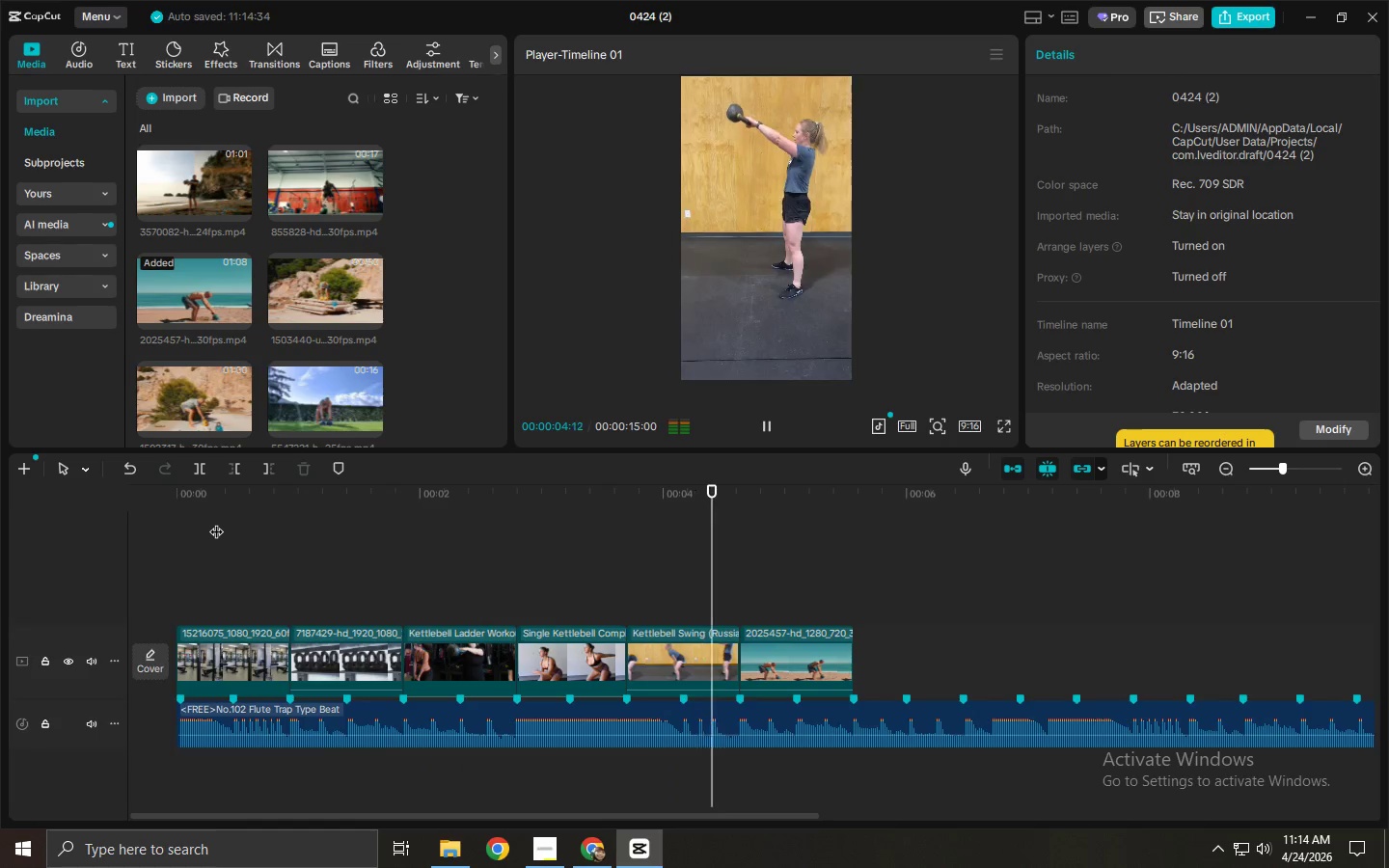 
wait(5.8)
 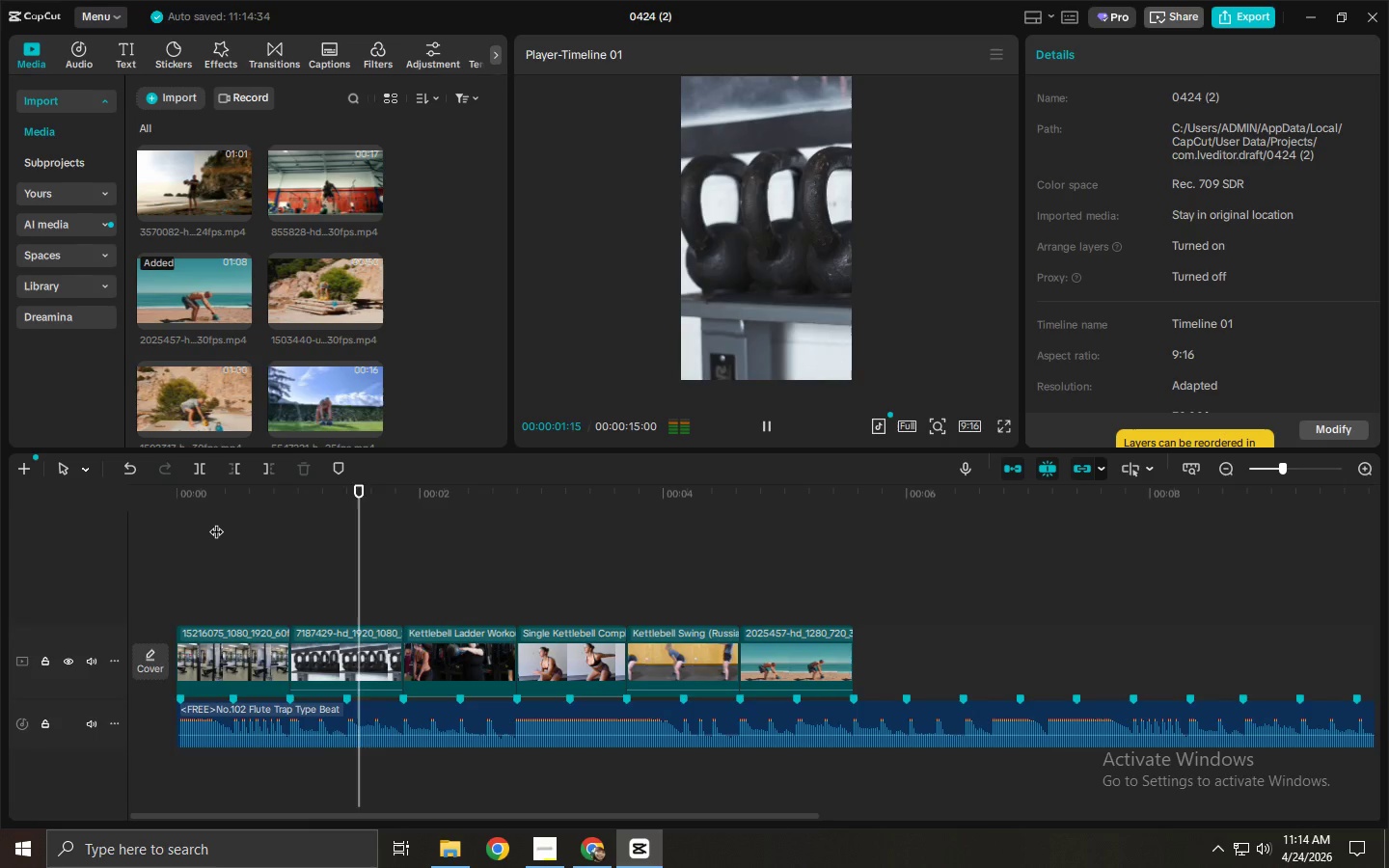 
key(Space)
 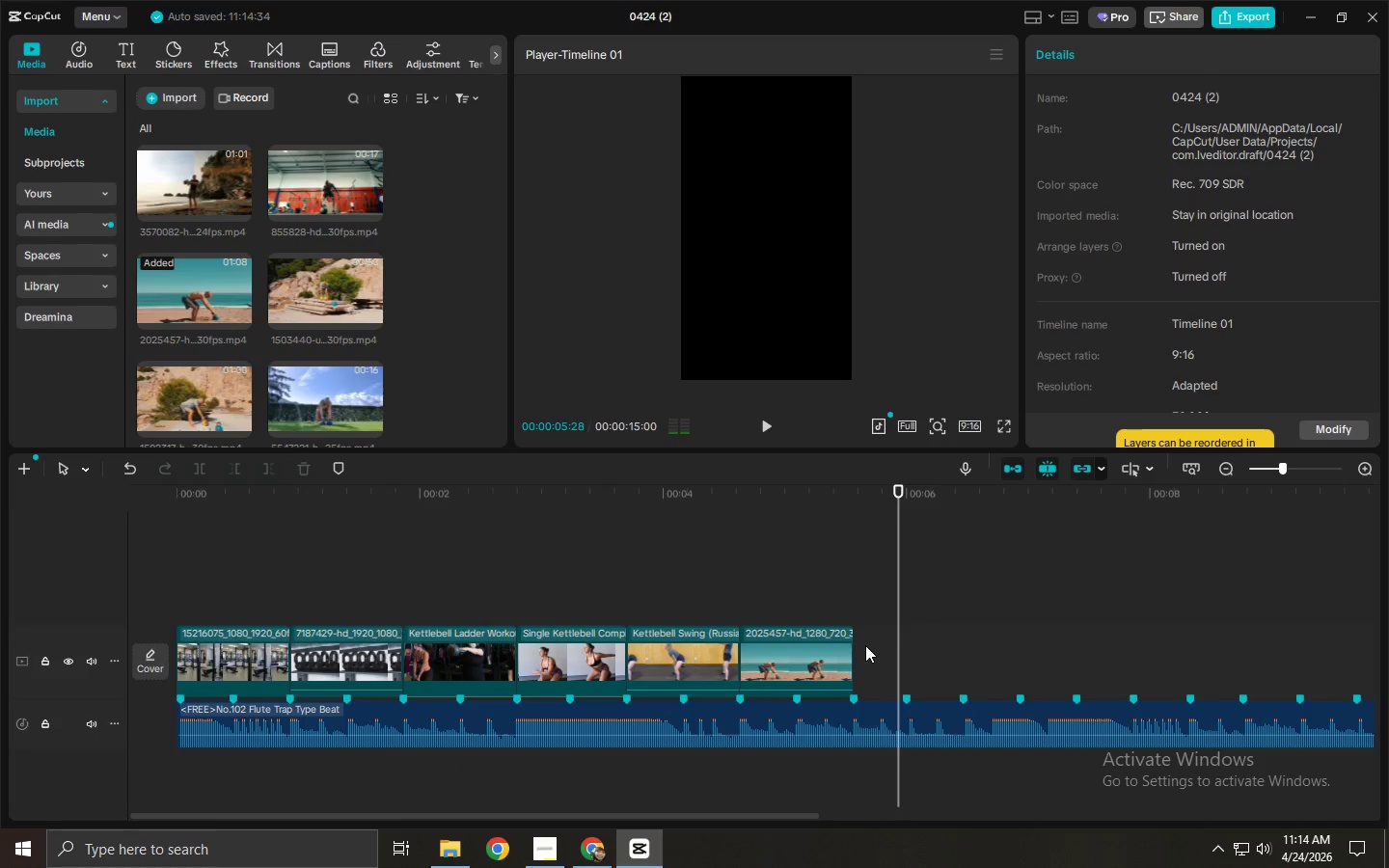 
left_click([830, 649])
 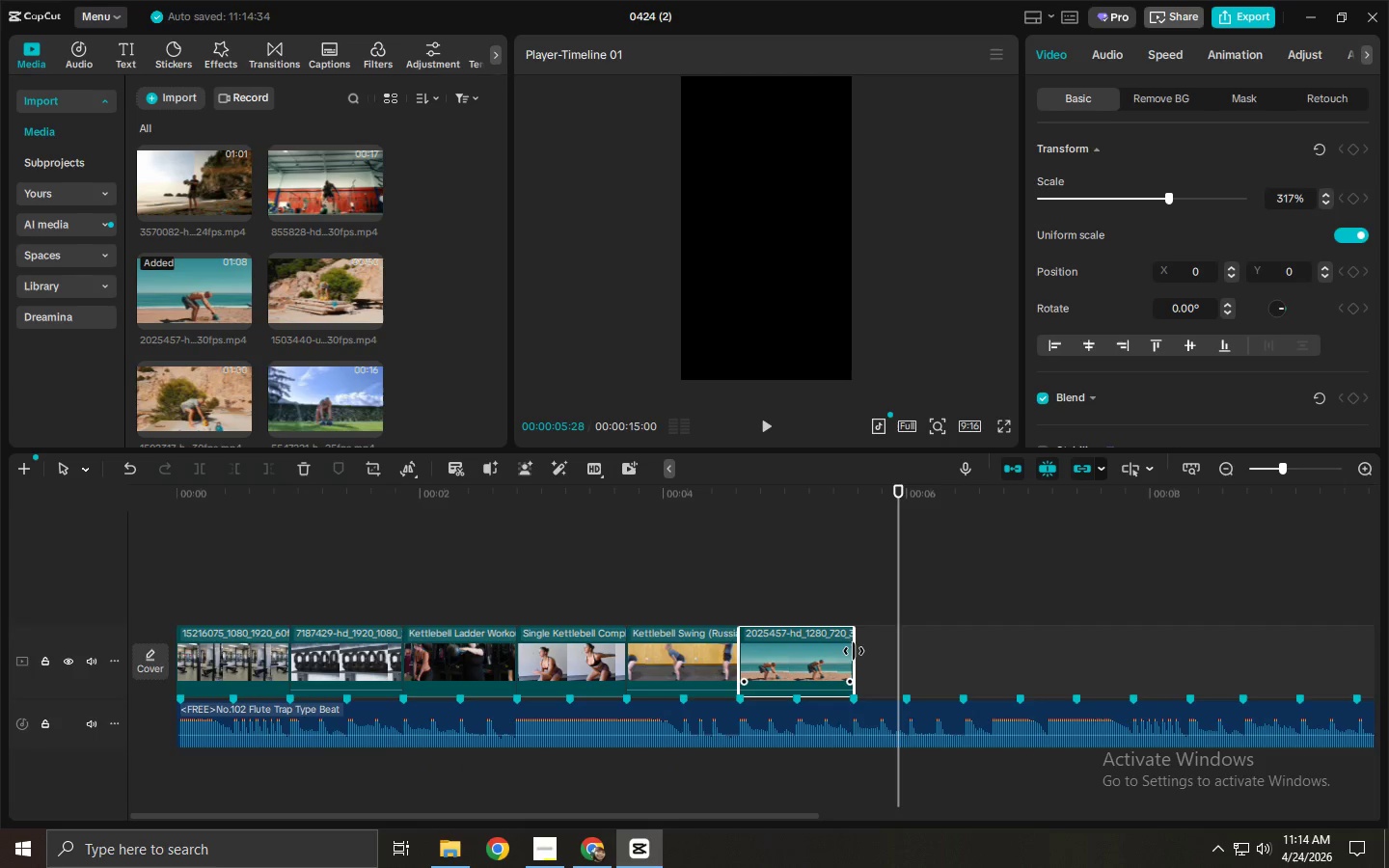 
left_click_drag(start_coordinate=[854, 651], to_coordinate=[902, 699])
 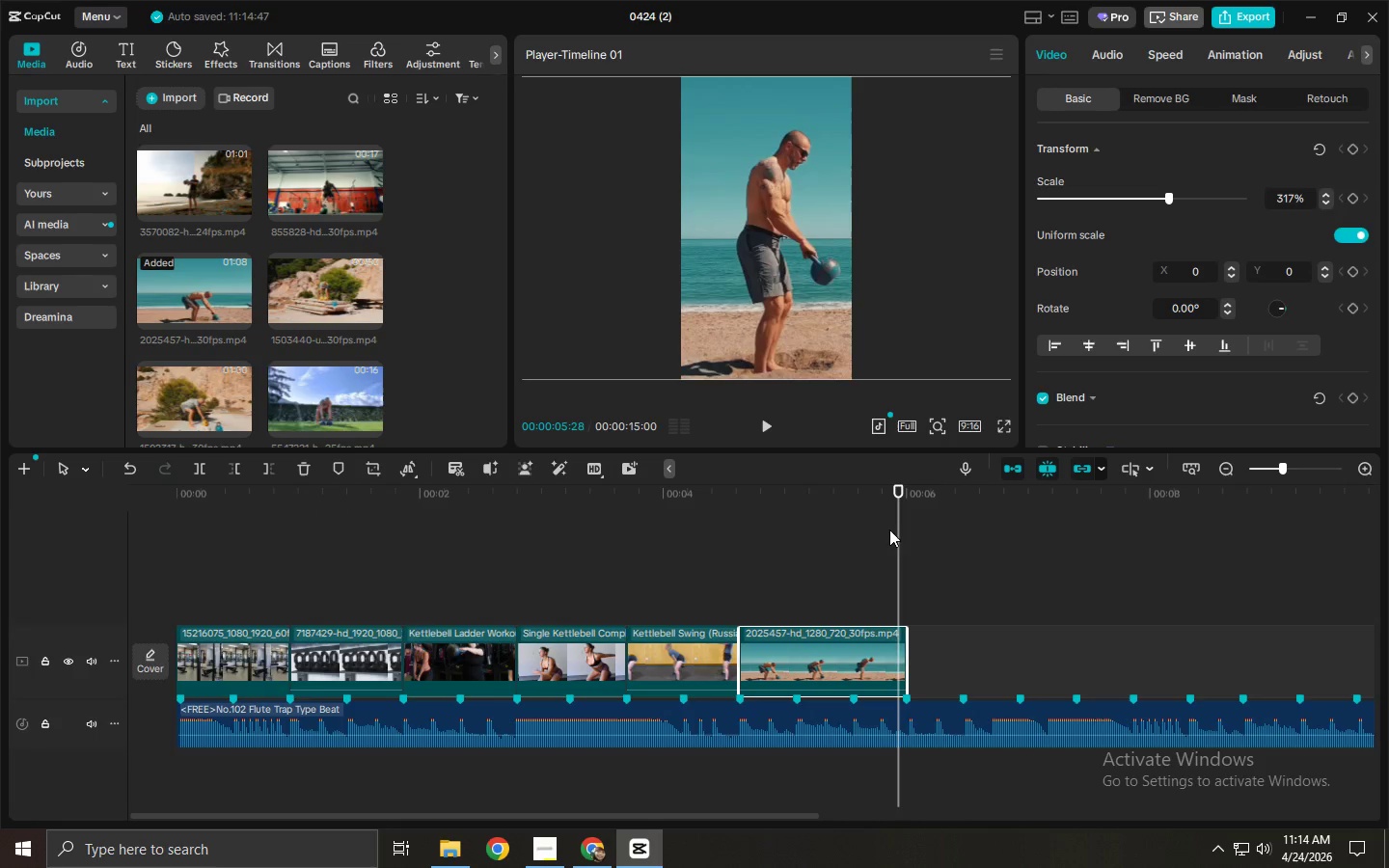 
left_click_drag(start_coordinate=[871, 498], to_coordinate=[792, 512])
 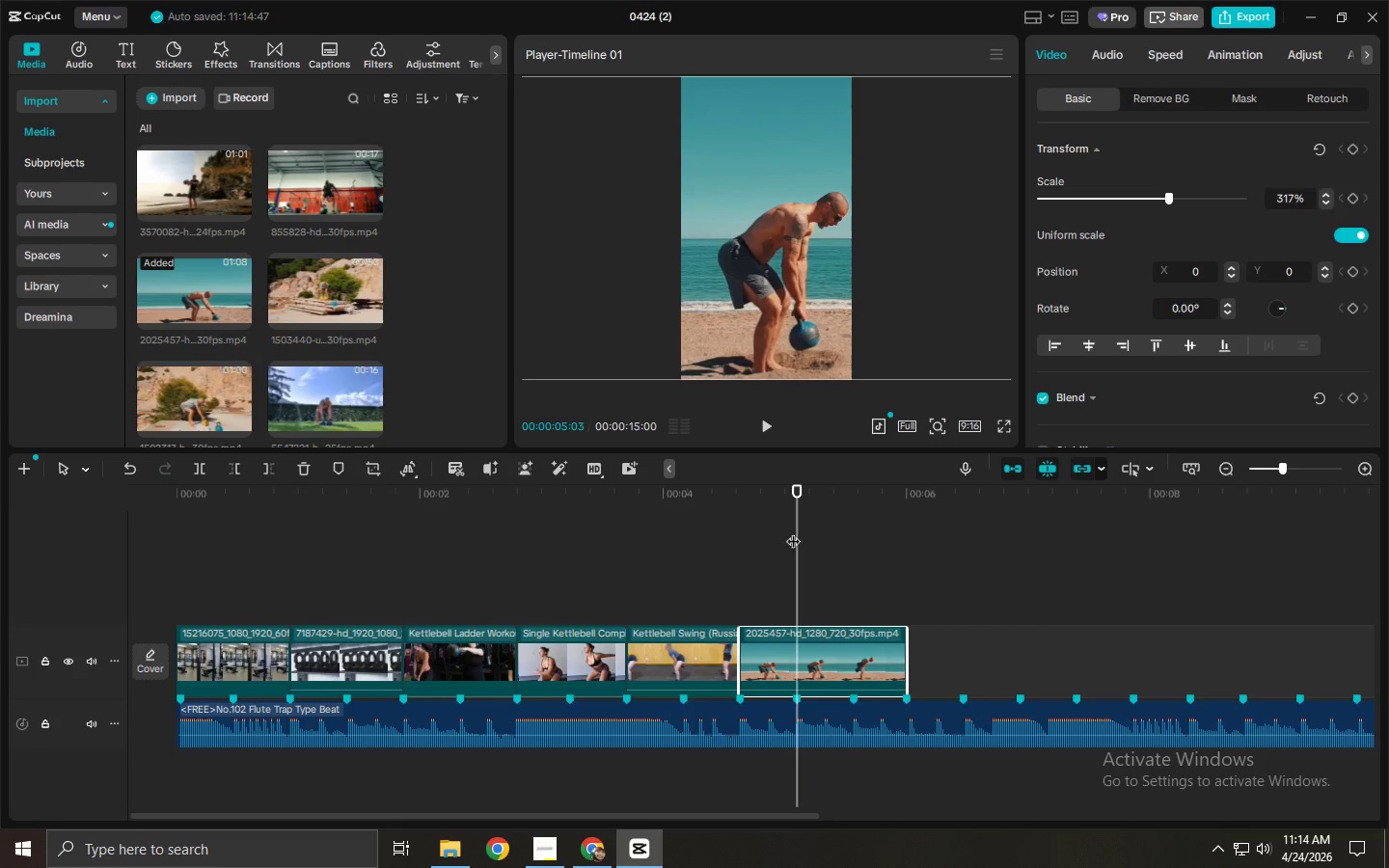 
key(Control+ControlLeft)
 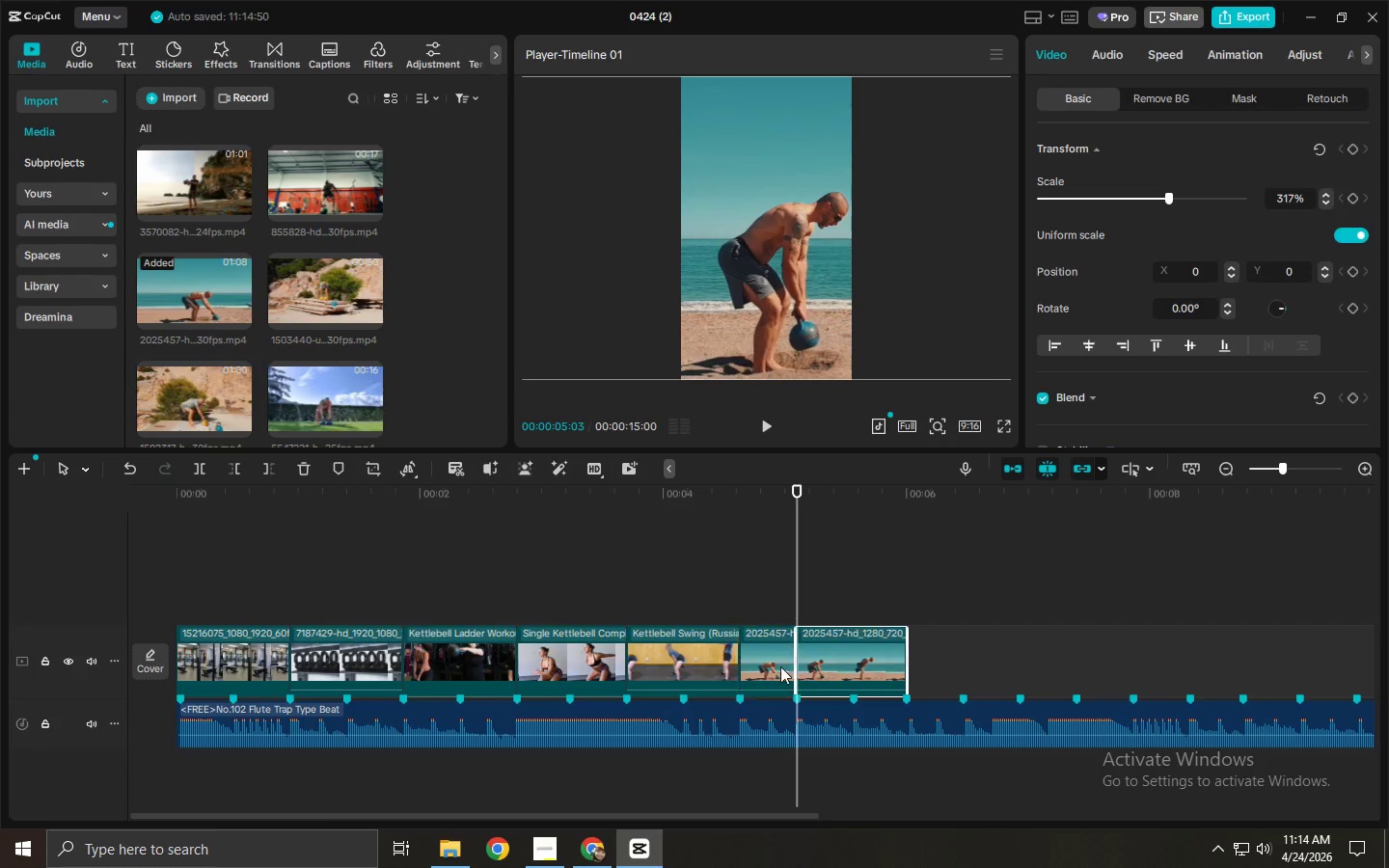 
left_click([780, 667])
 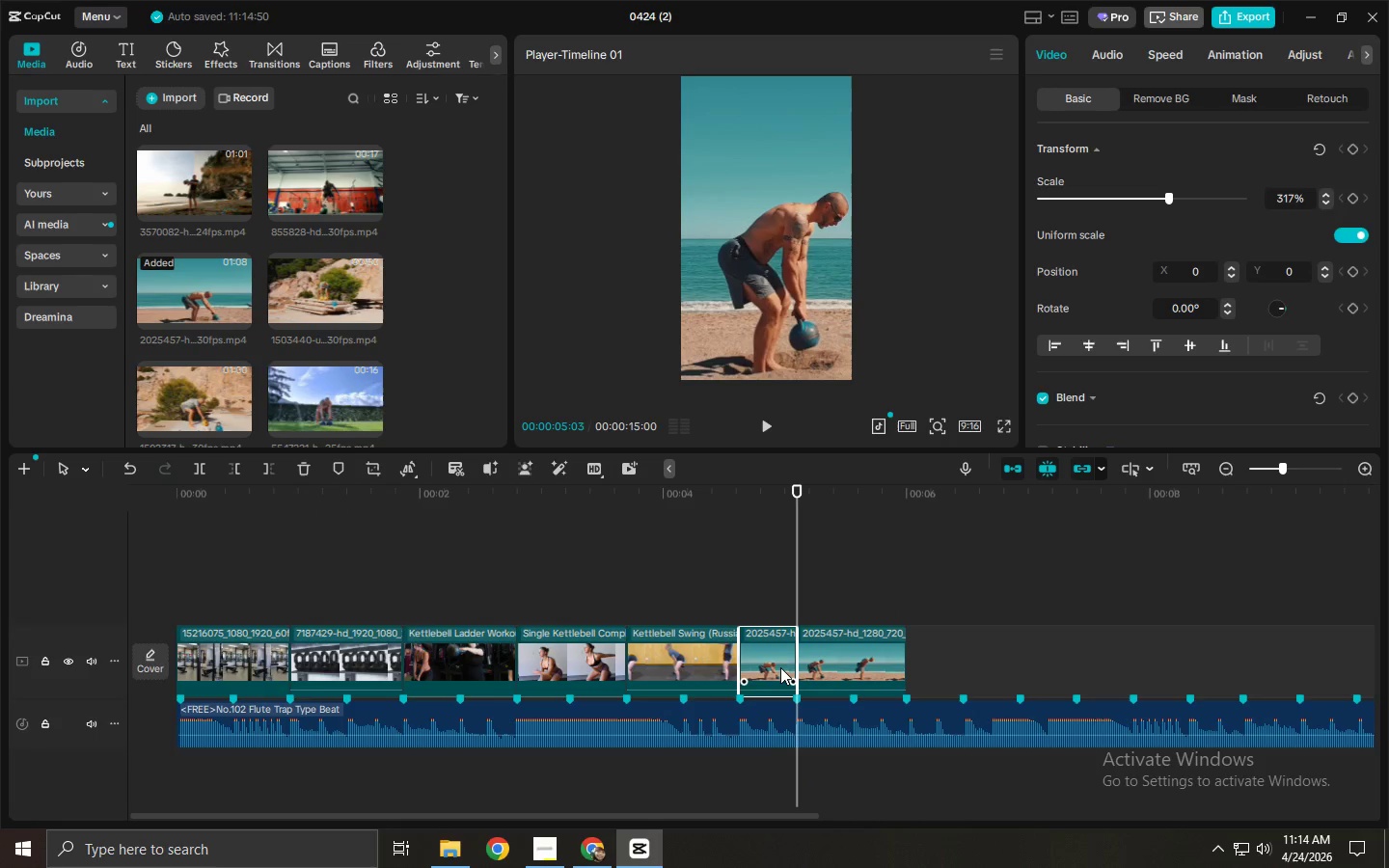 
key(Delete)
 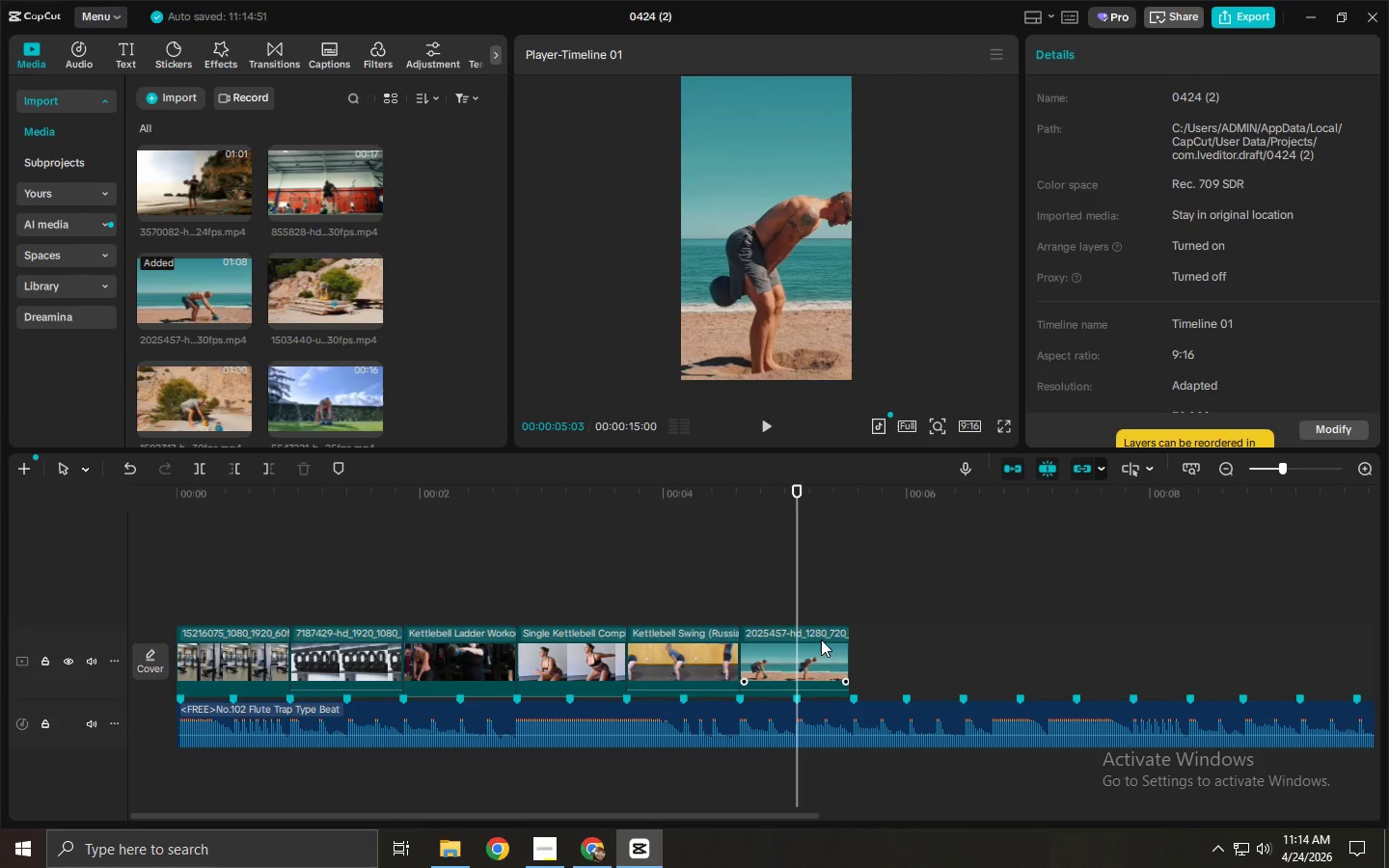 
left_click([826, 641])
 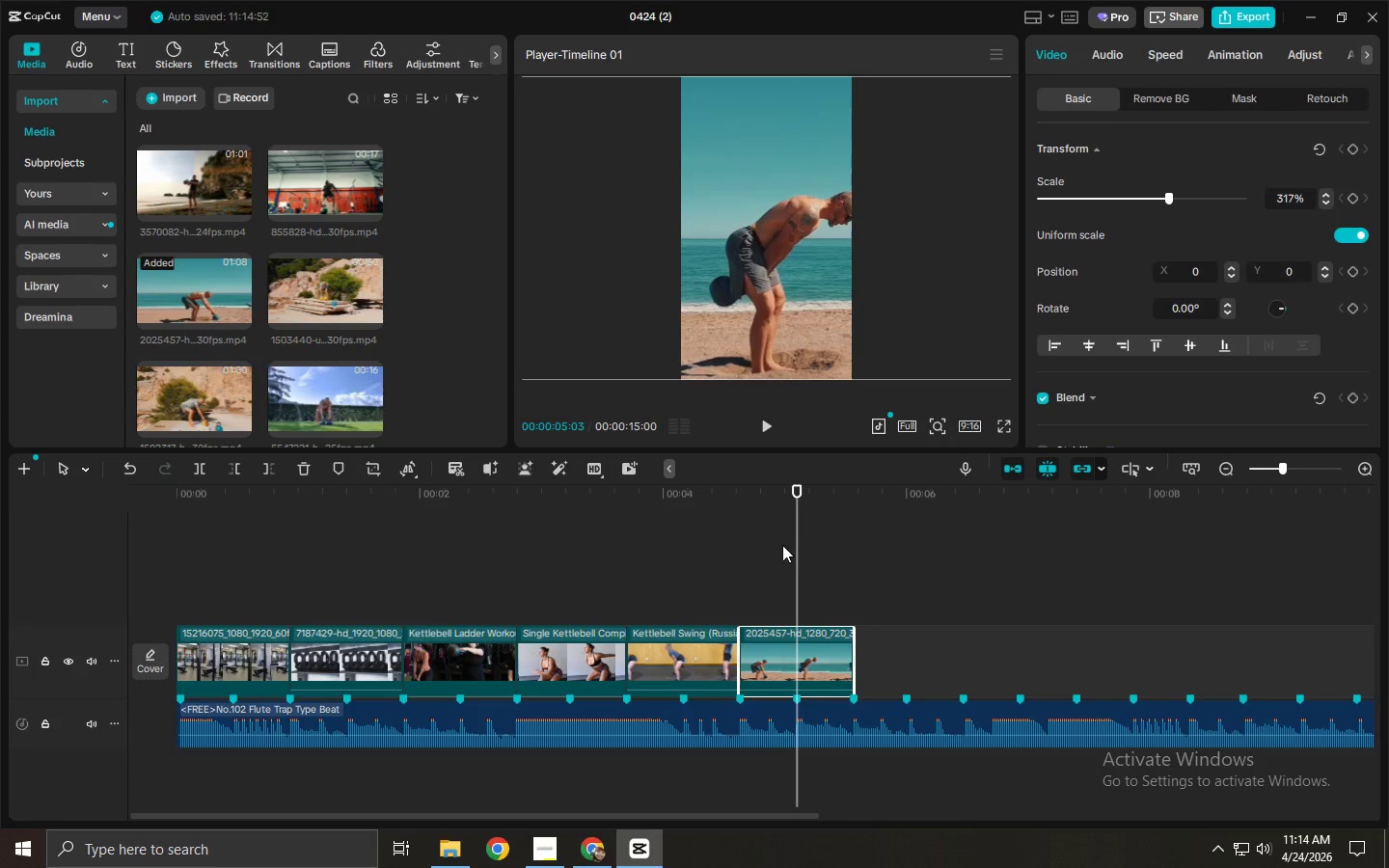 
key(Space)
 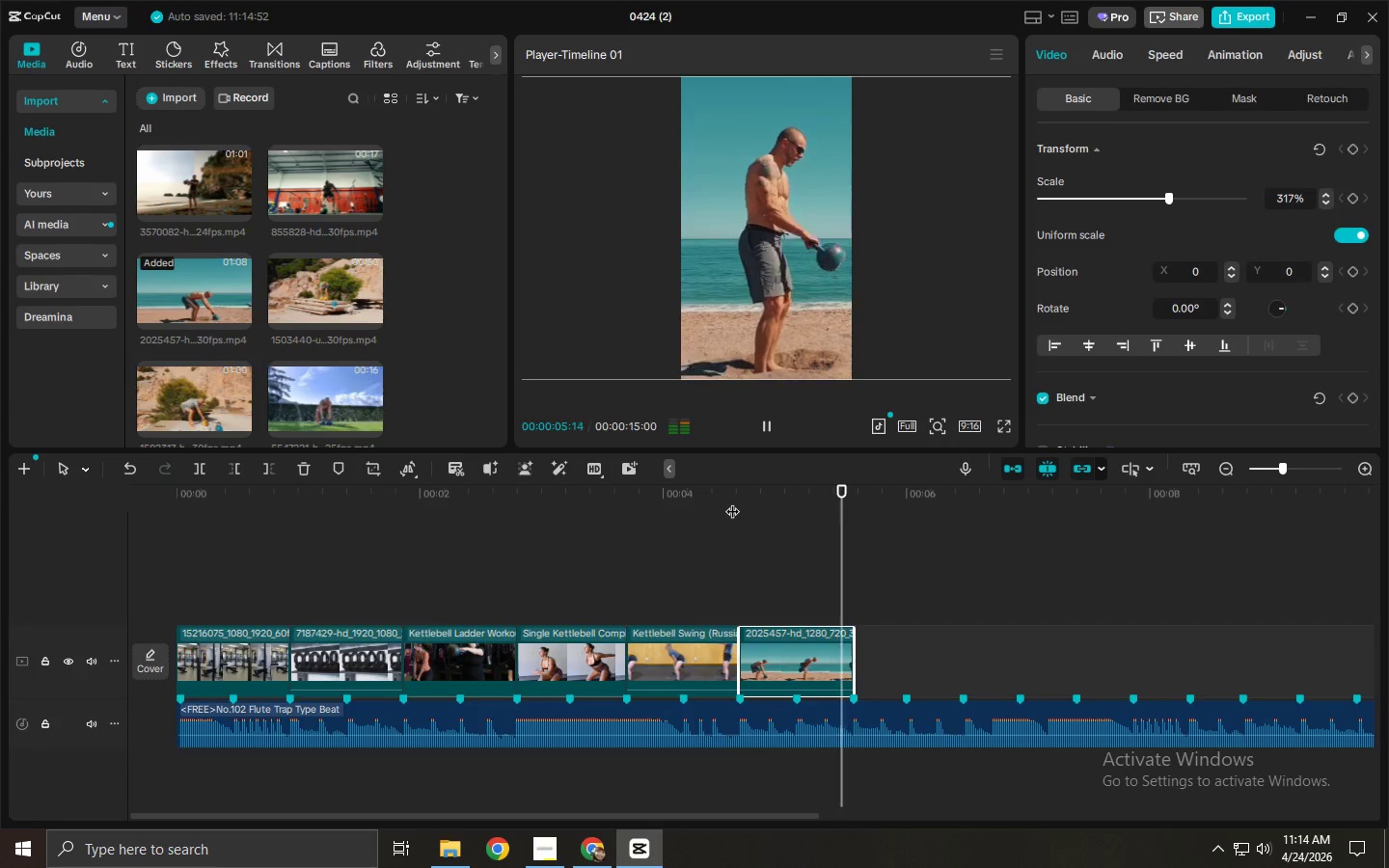 
key(Space)
 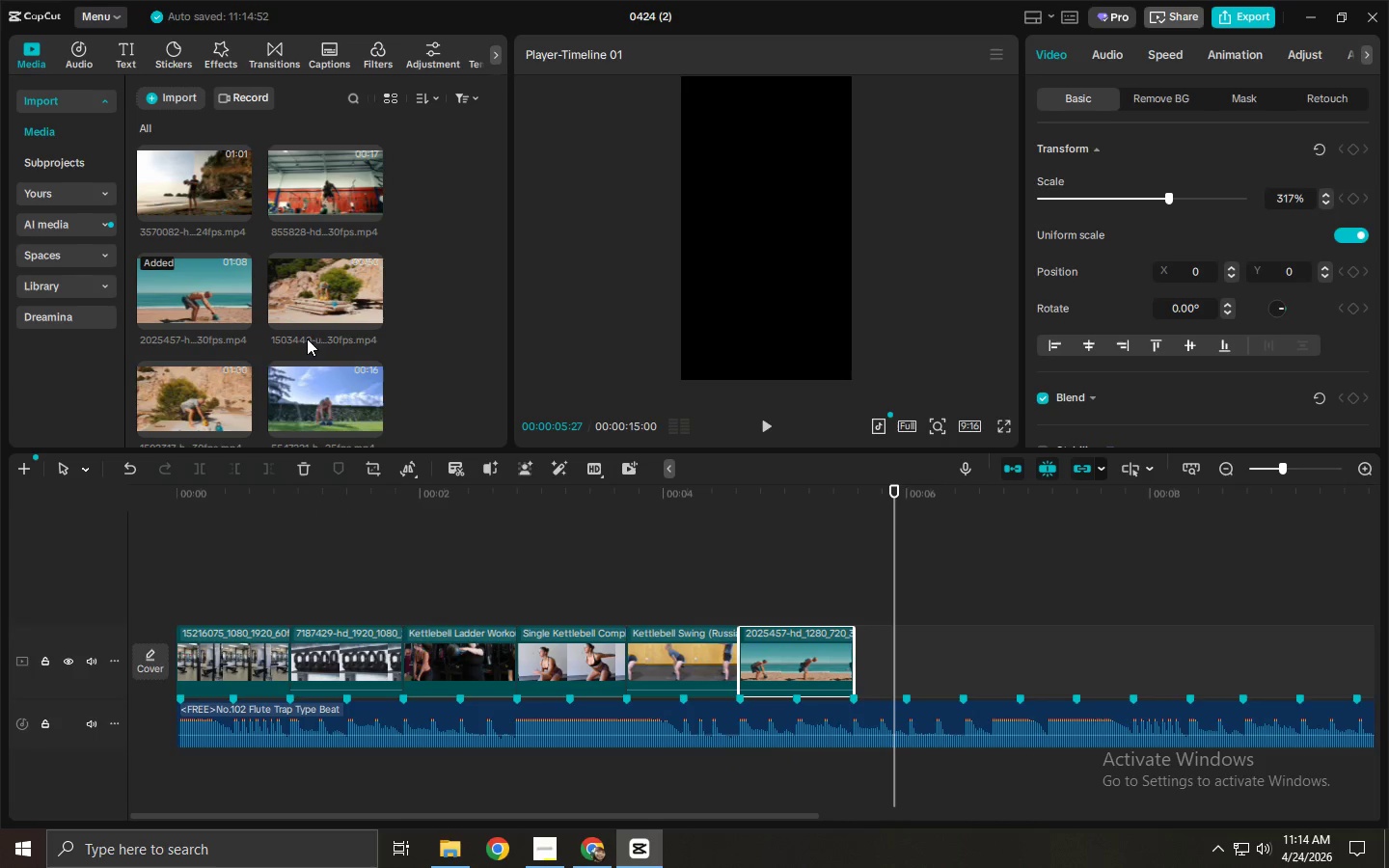 
scroll: coordinate [309, 333], scroll_direction: down, amount: 5.0
 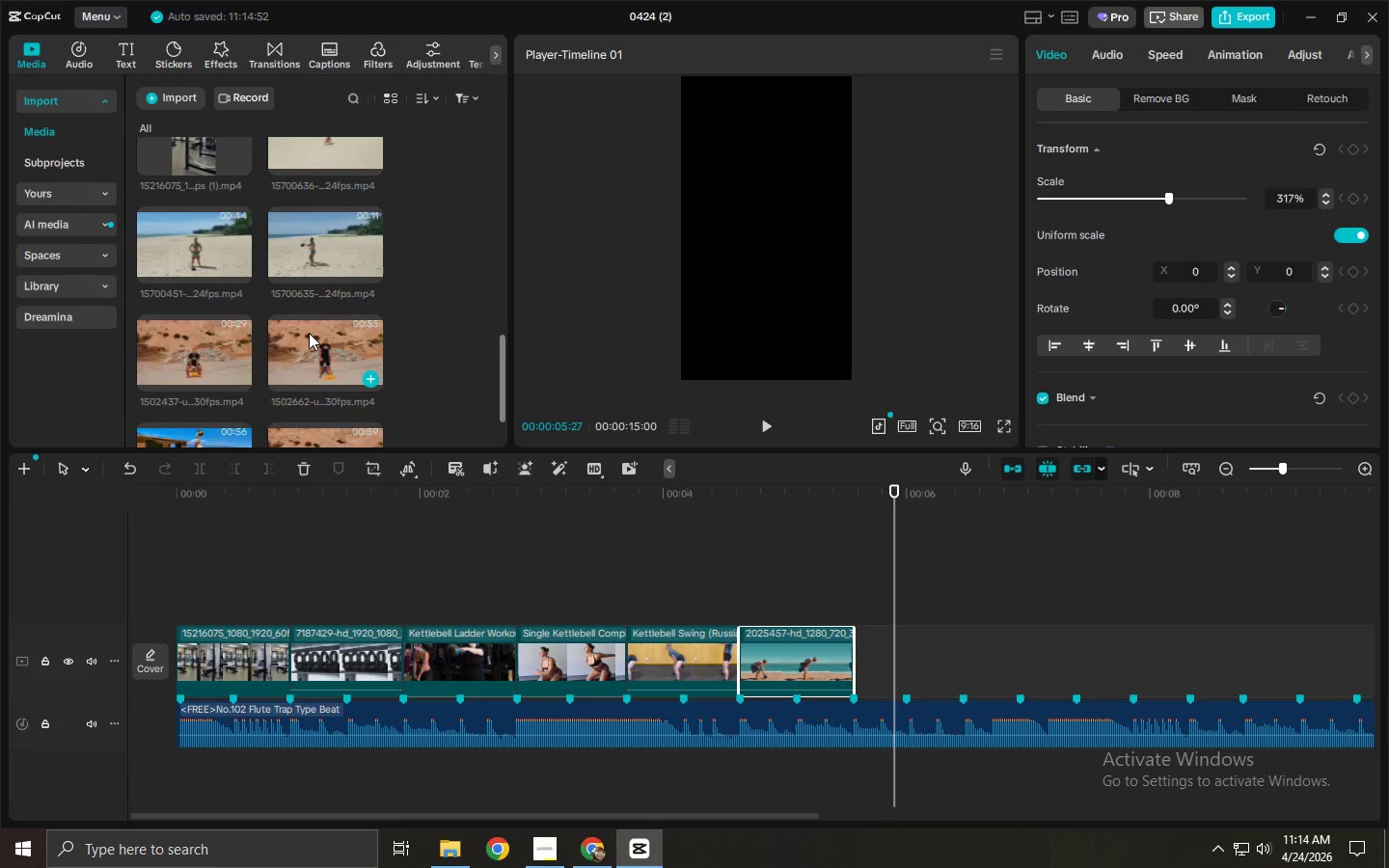 
scroll: coordinate [311, 301], scroll_direction: up, amount: 2.0
 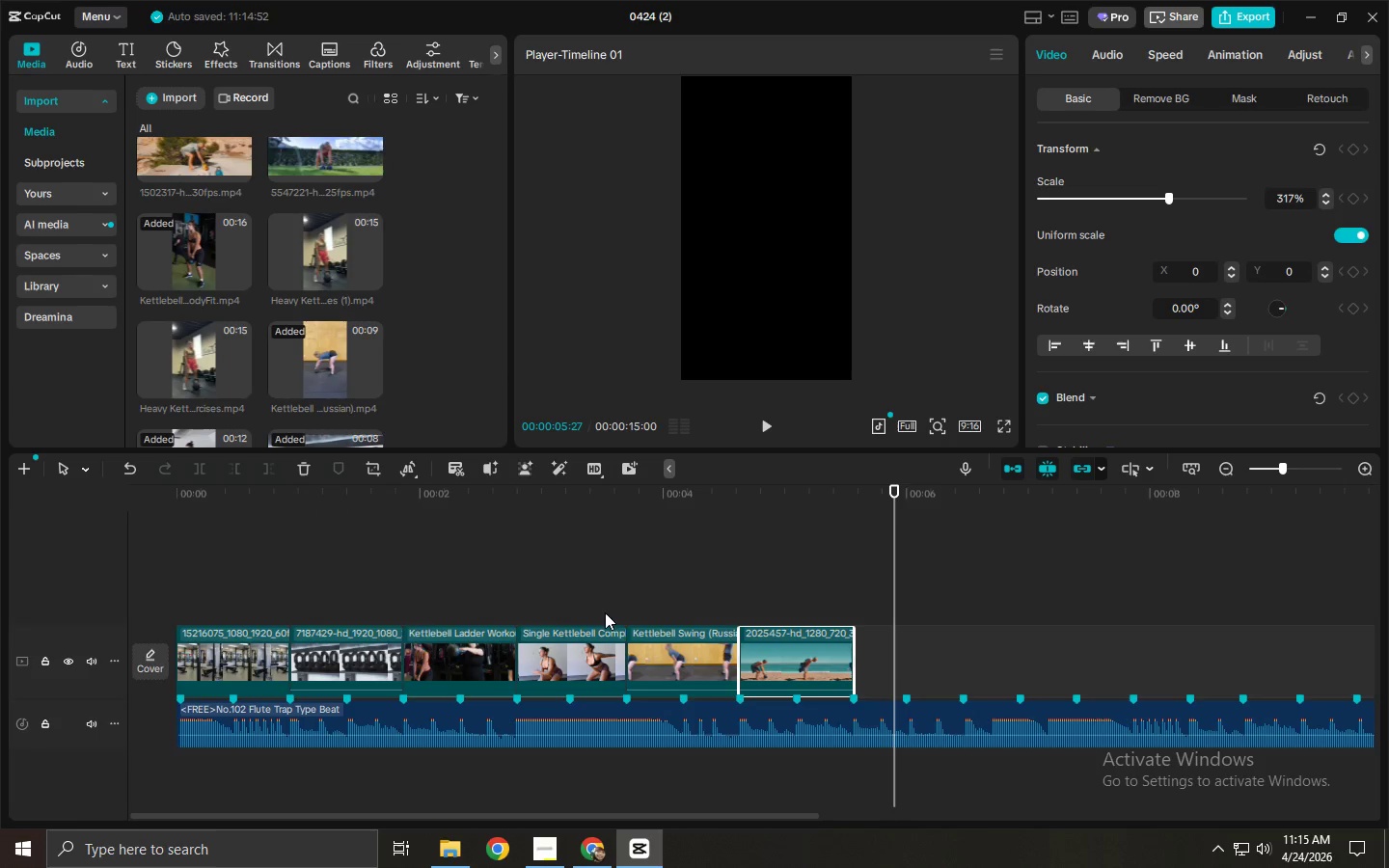 
left_click_drag(start_coordinate=[408, 497], to_coordinate=[150, 493])
 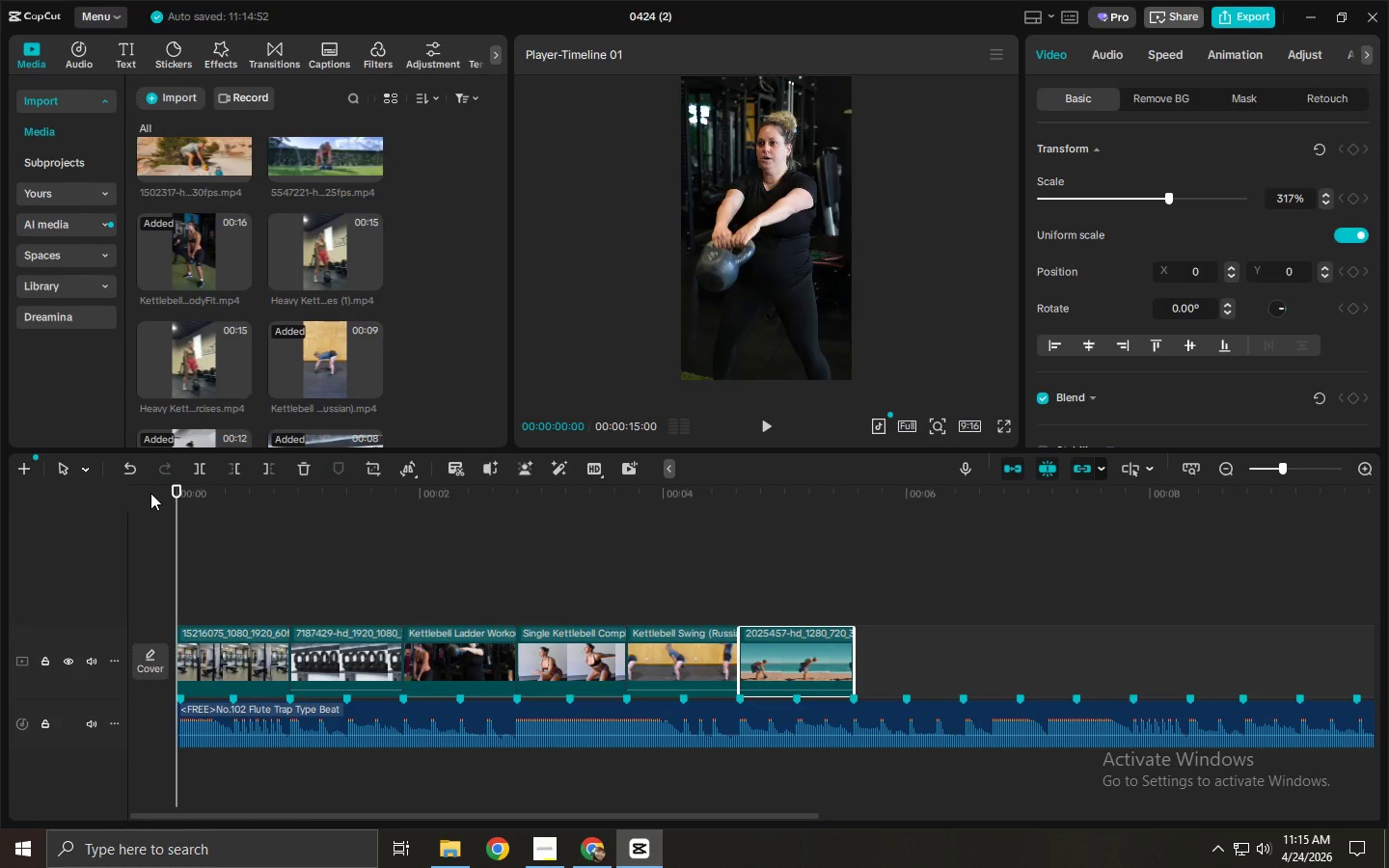 
key(Space)
 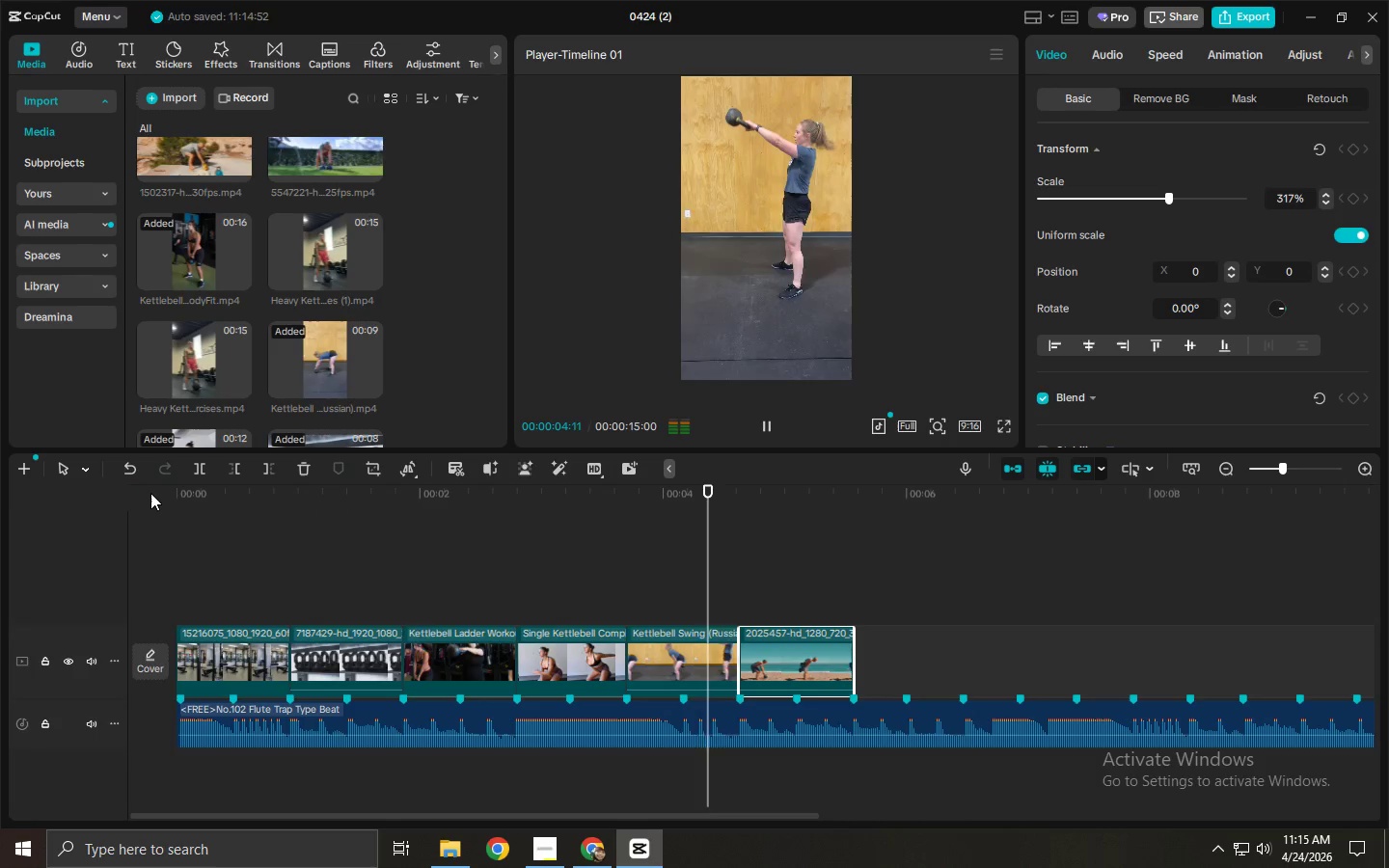 
wait(6.36)
 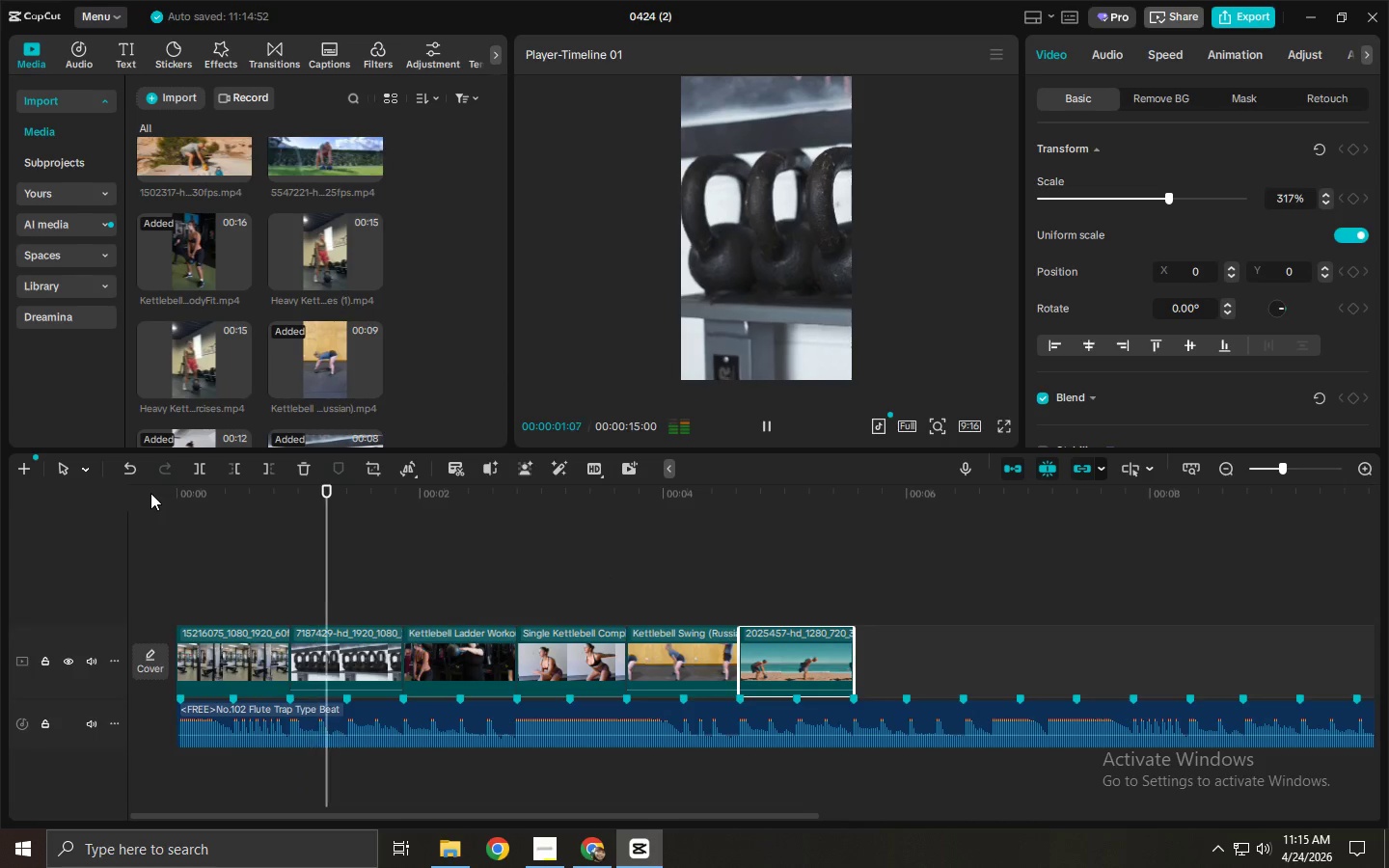 
key(Space)
 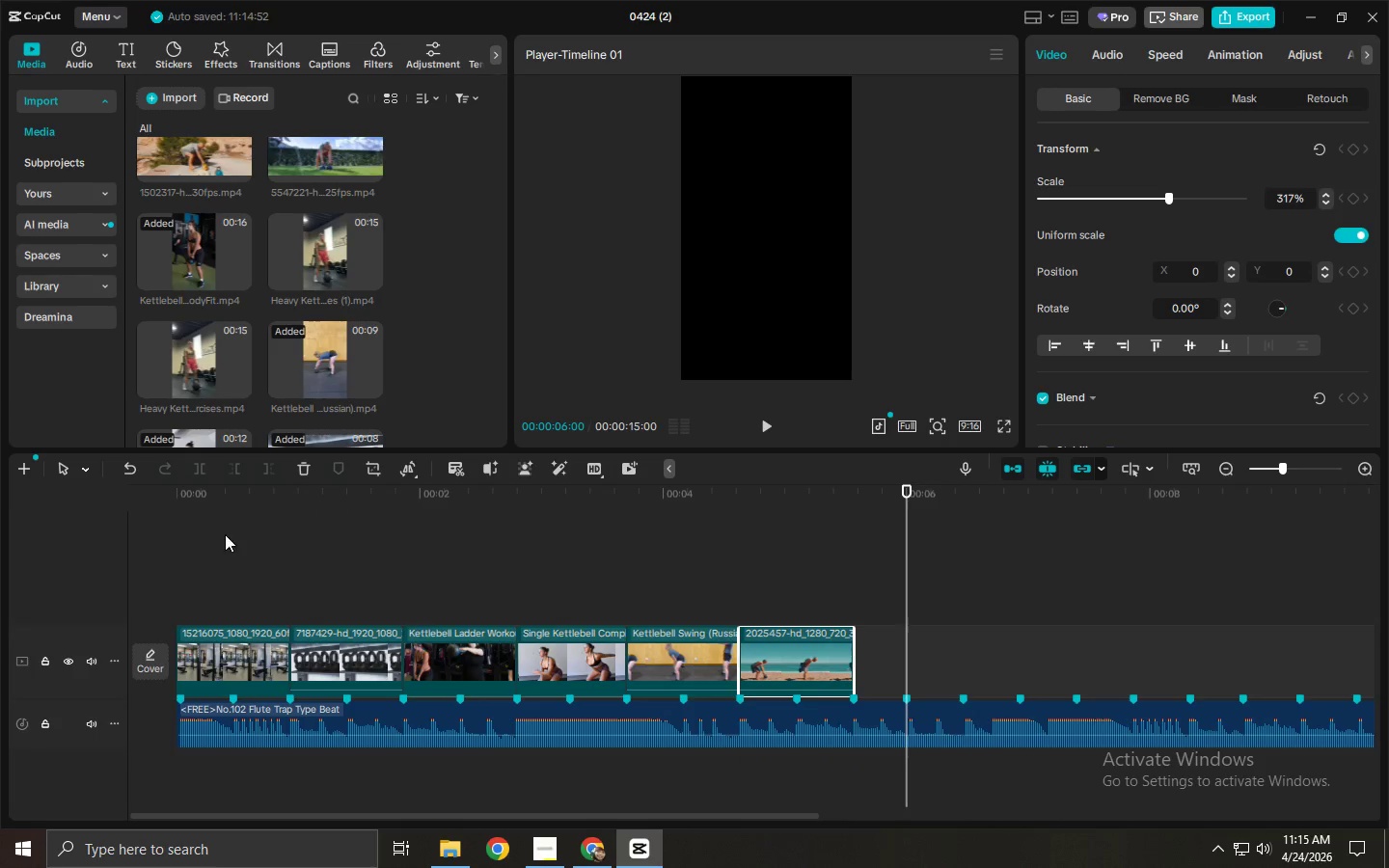 
wait(5.36)
 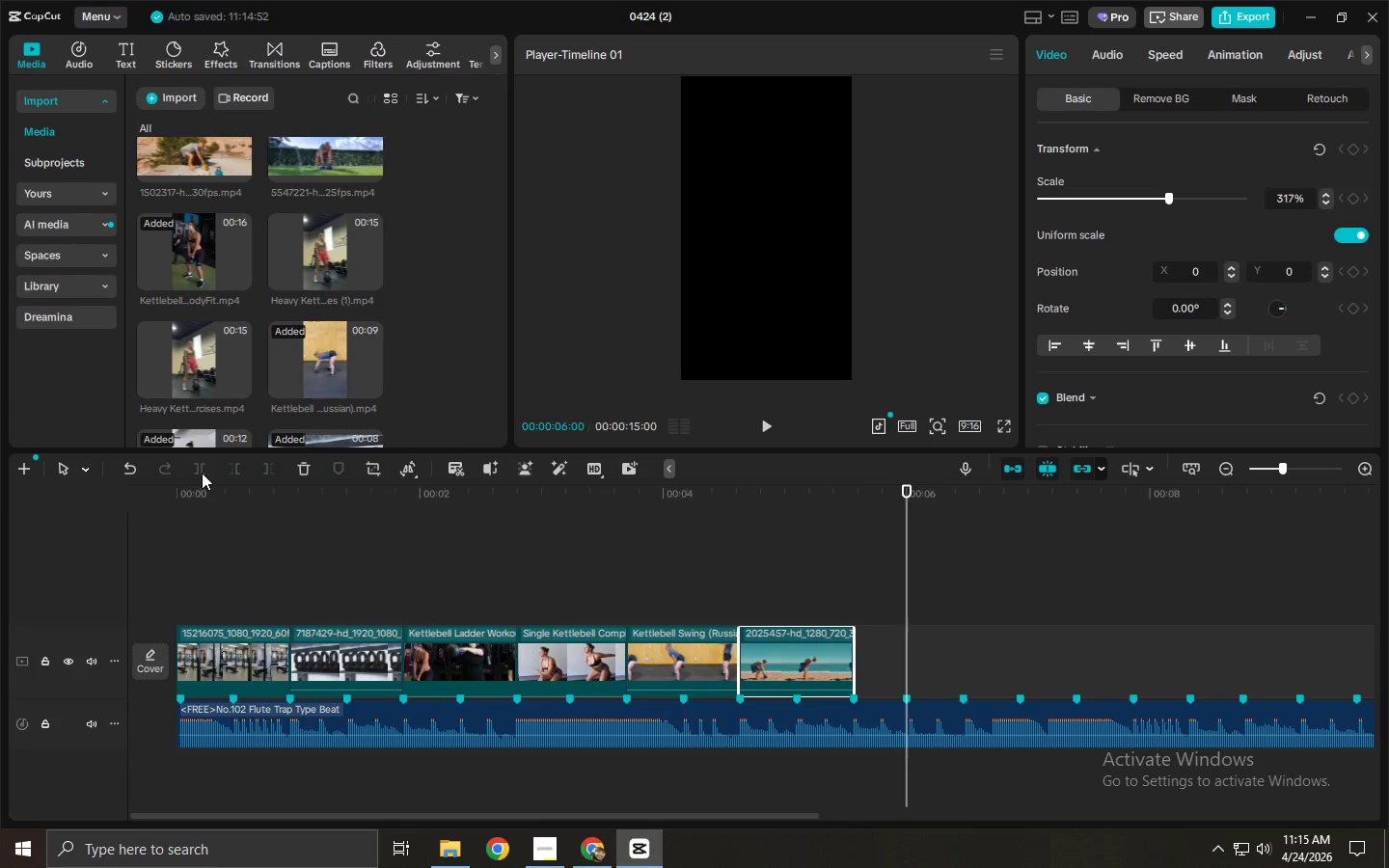 
left_click_drag(start_coordinate=[466, 497], to_coordinate=[451, 499])
 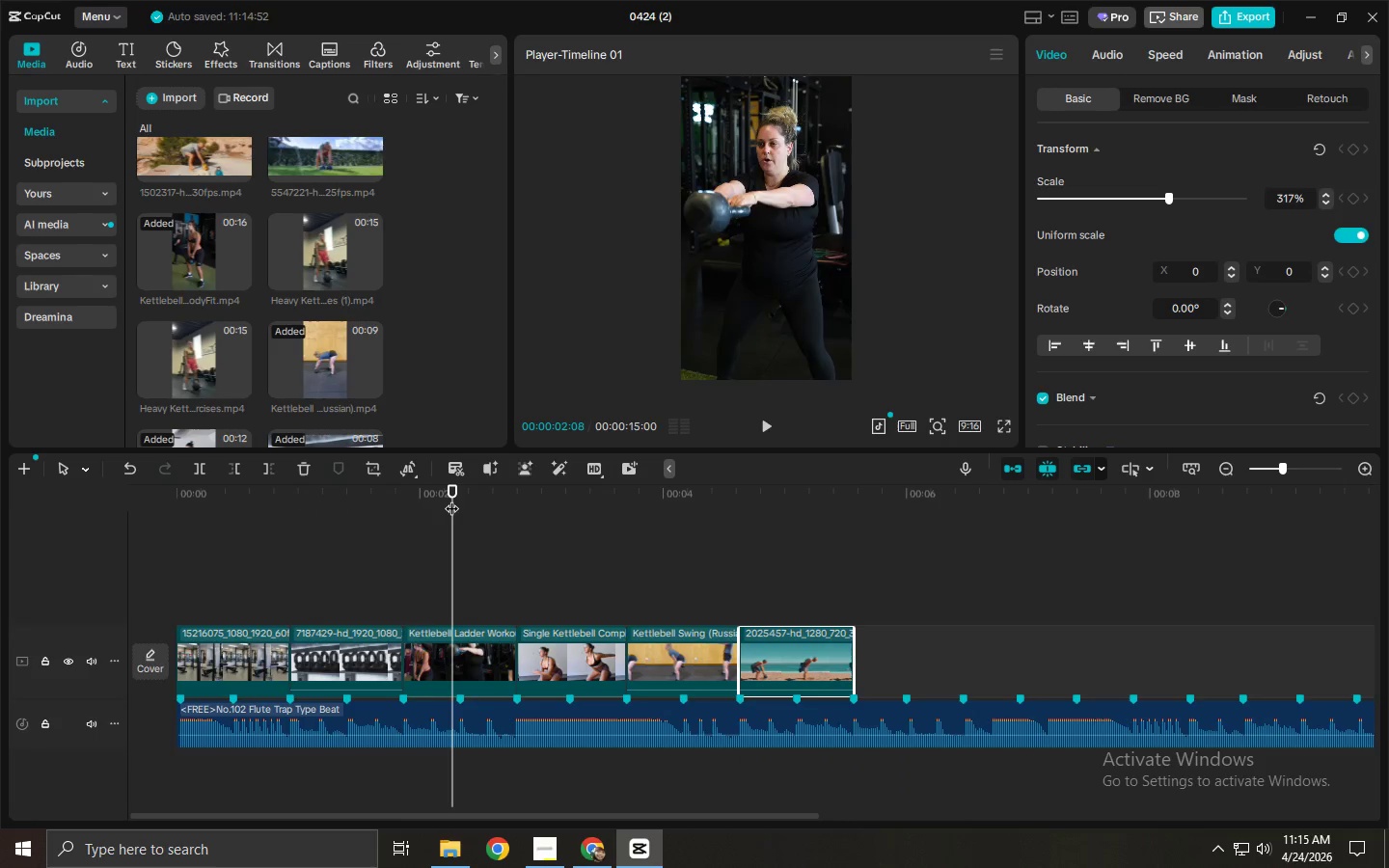 
key(Space)
 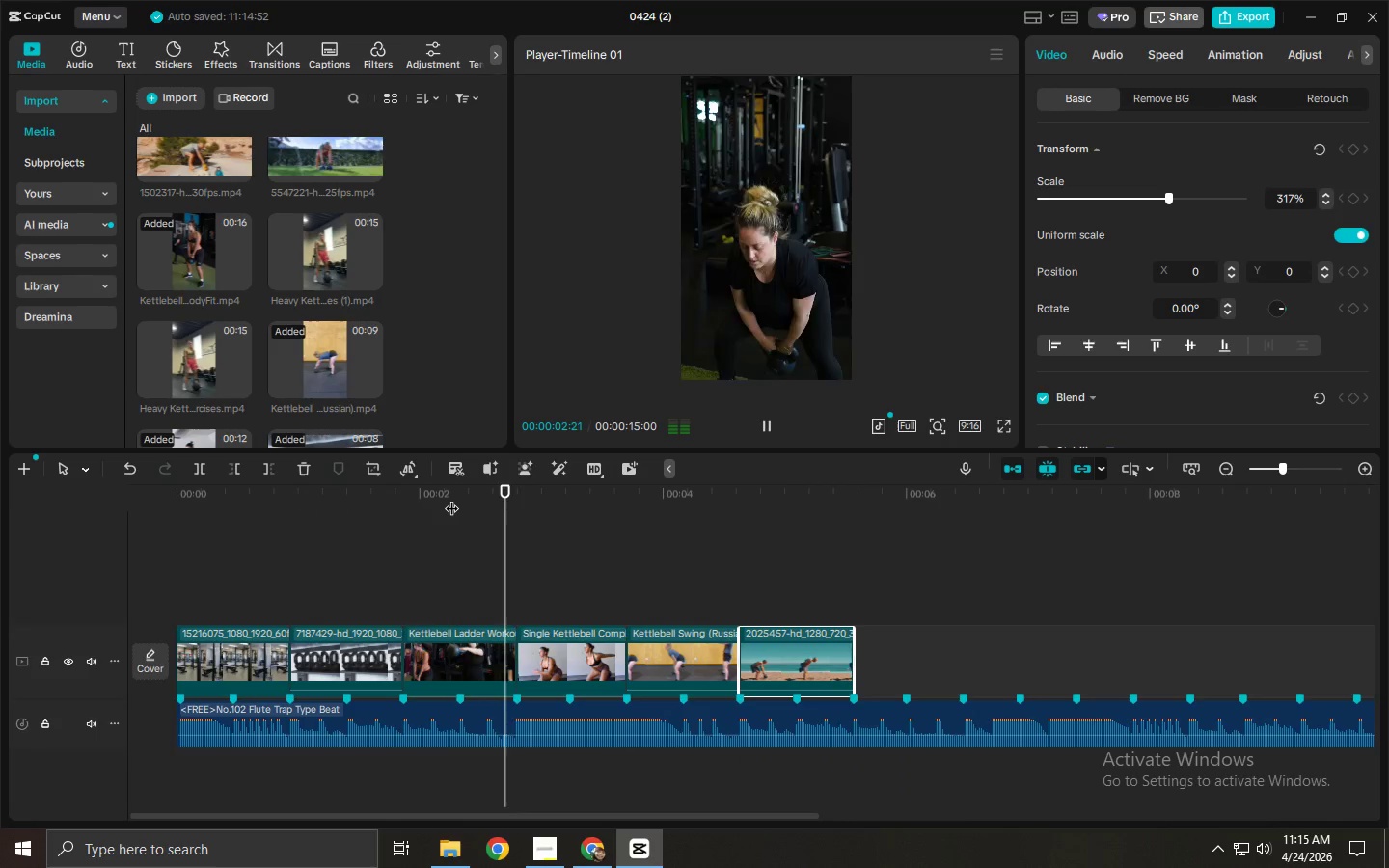 
key(Space)
 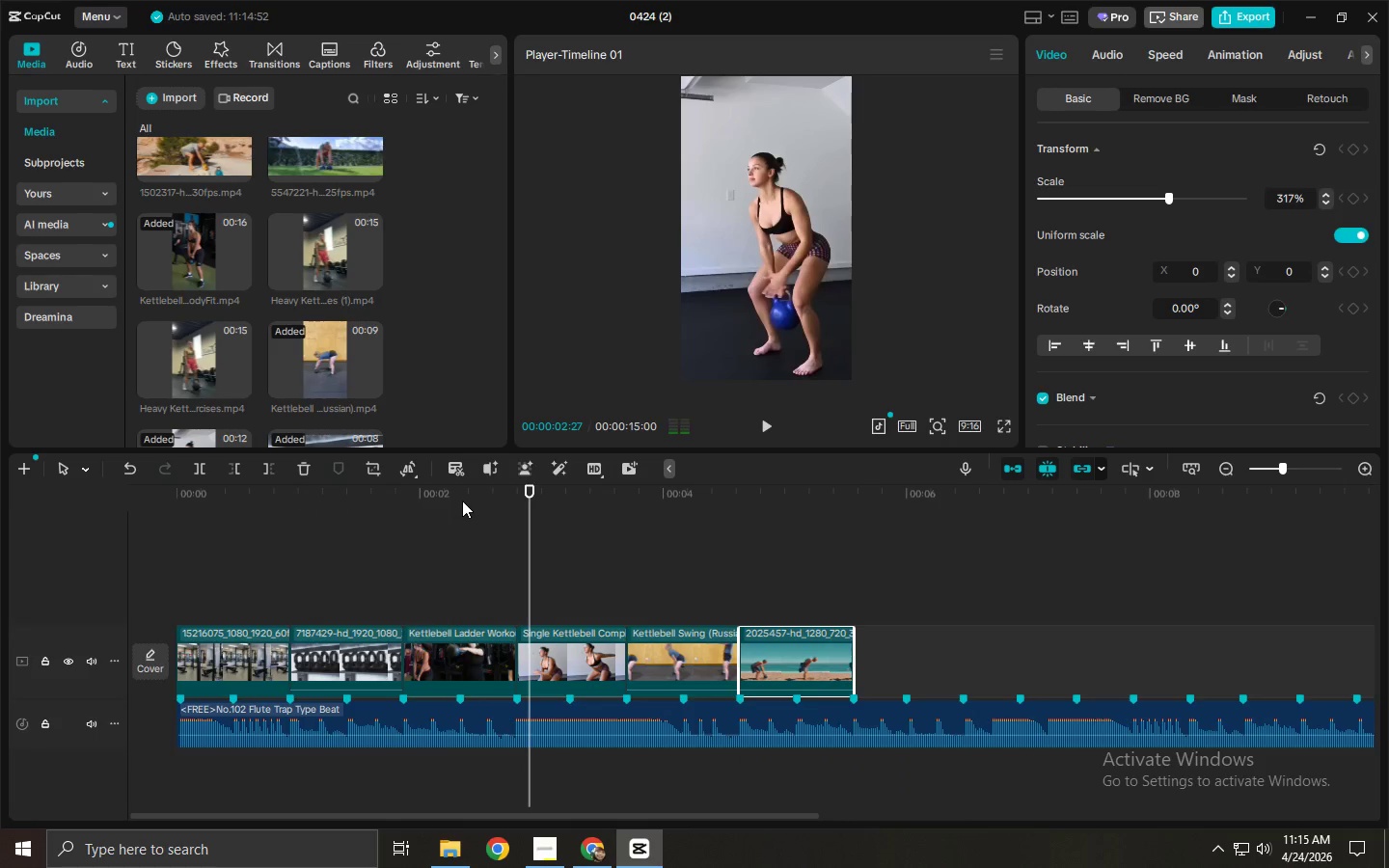 
left_click_drag(start_coordinate=[462, 501], to_coordinate=[419, 506])
 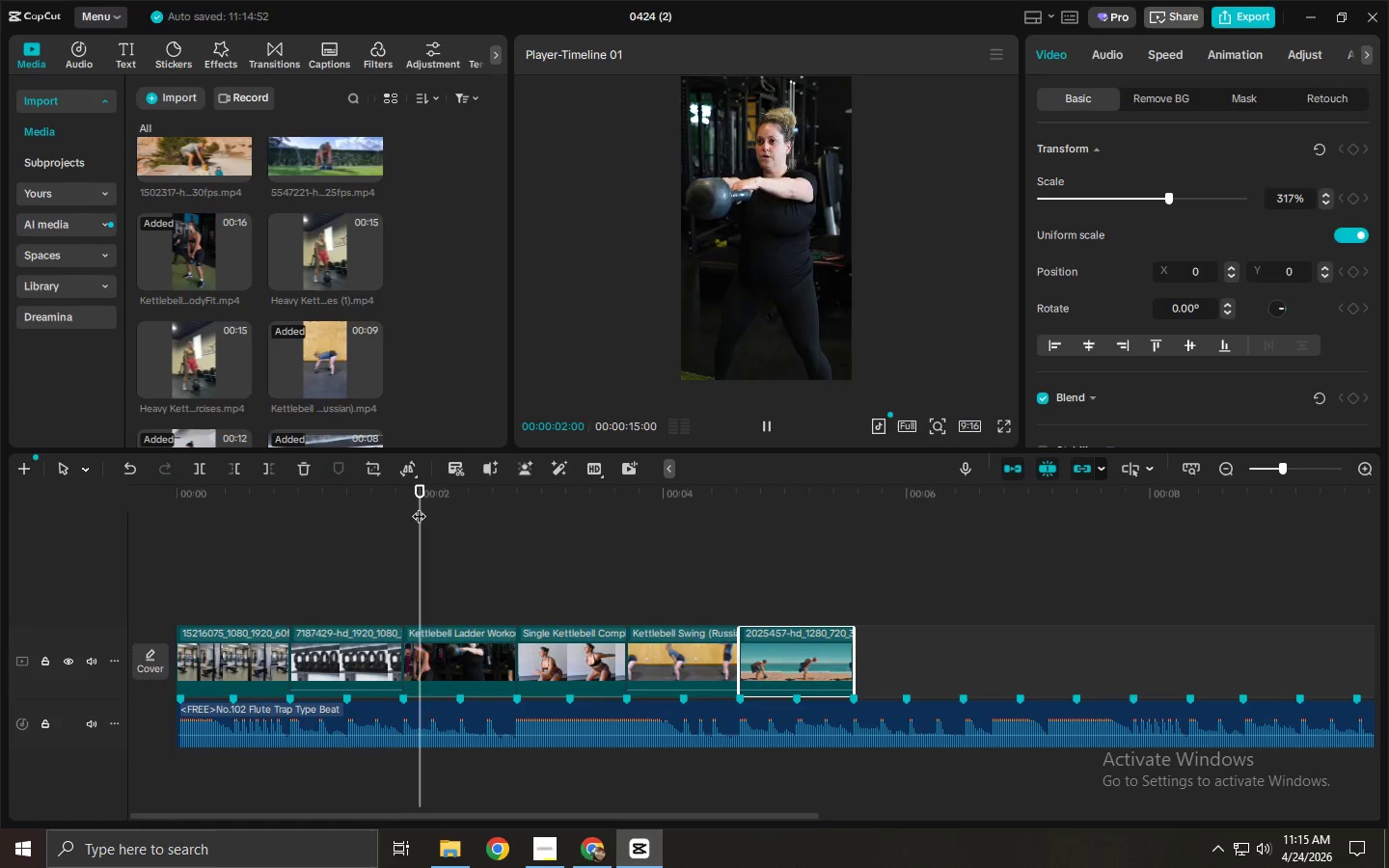 
key(Space)
 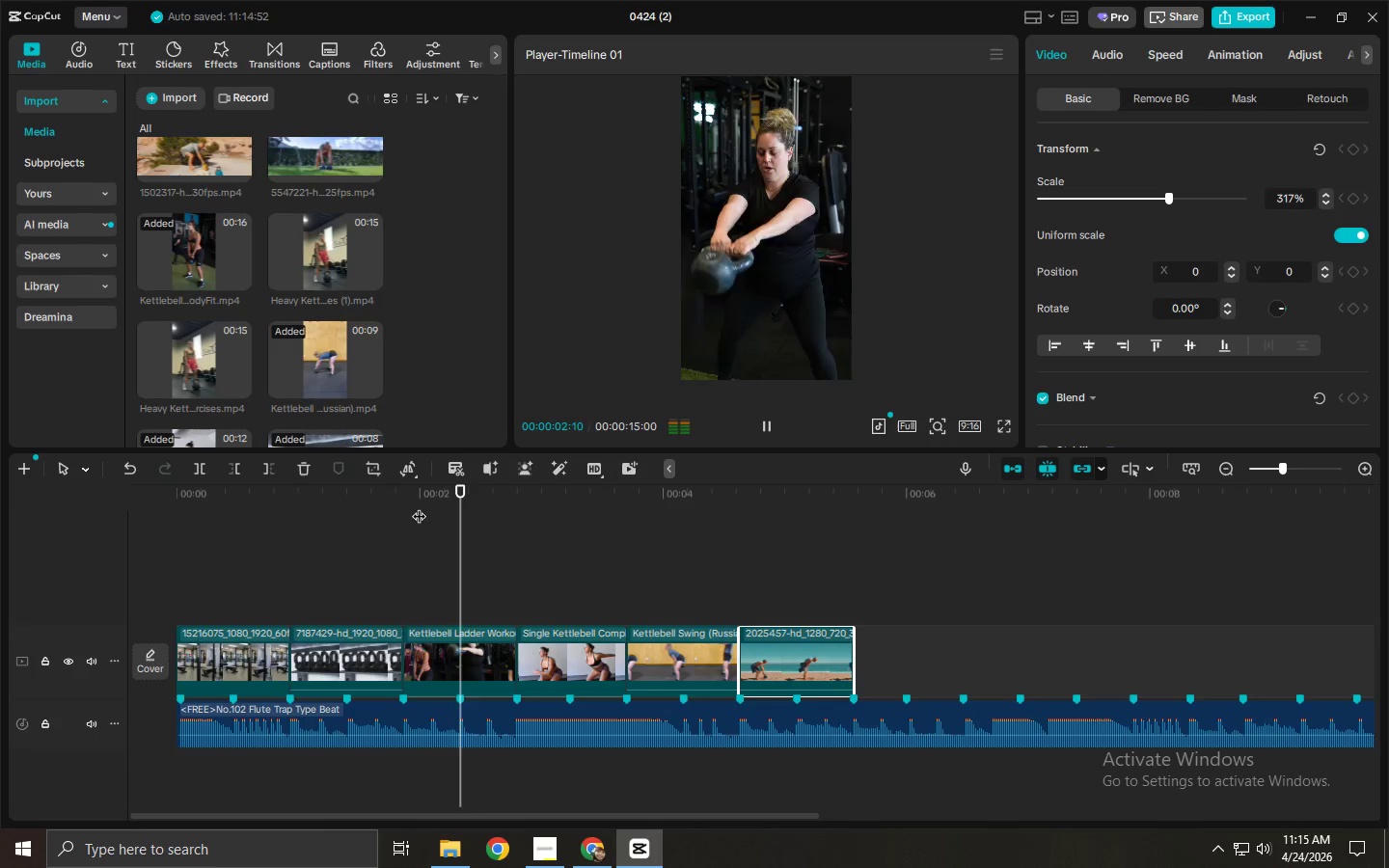 
key(Space)
 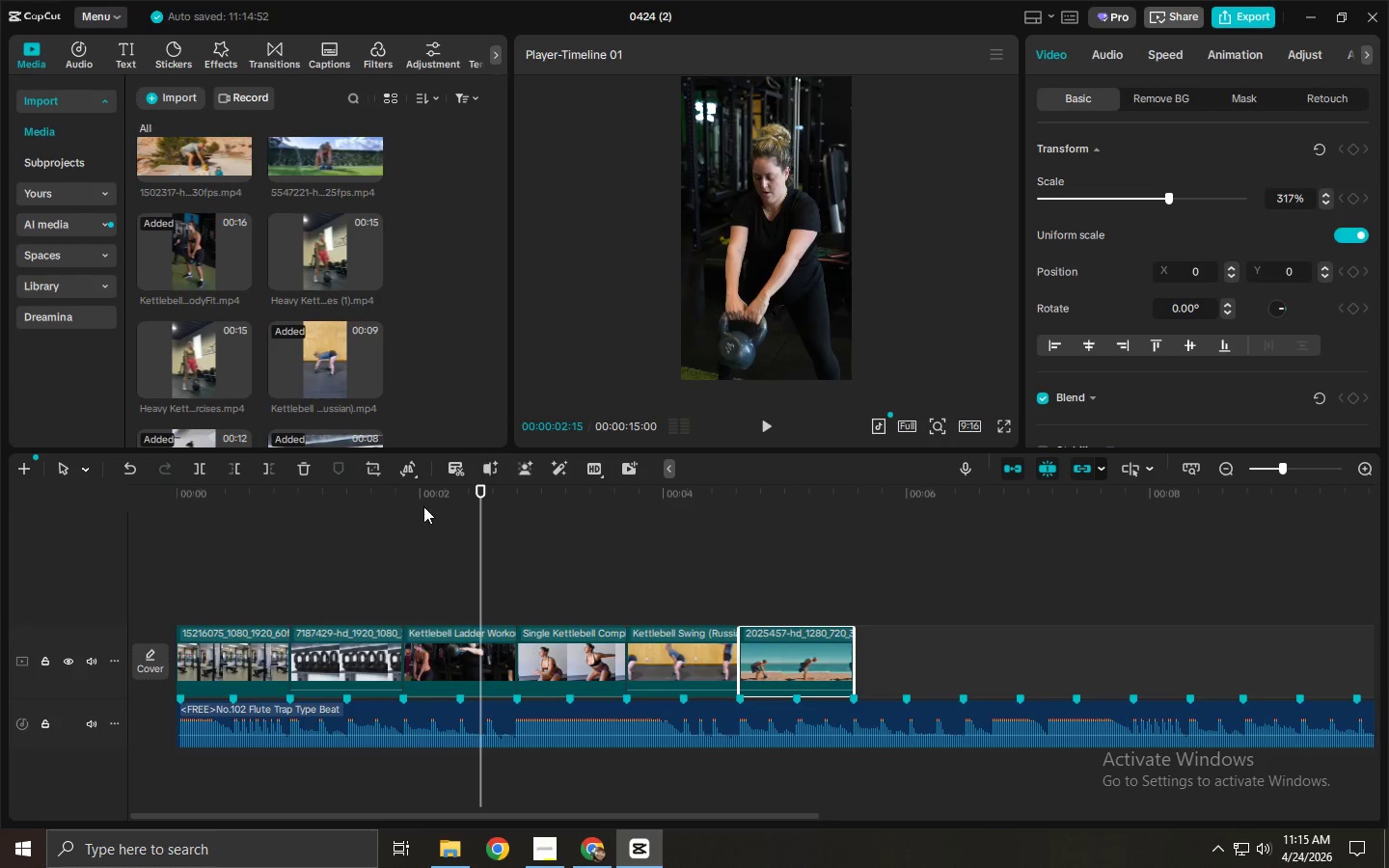 
left_click_drag(start_coordinate=[440, 506], to_coordinate=[433, 509])
 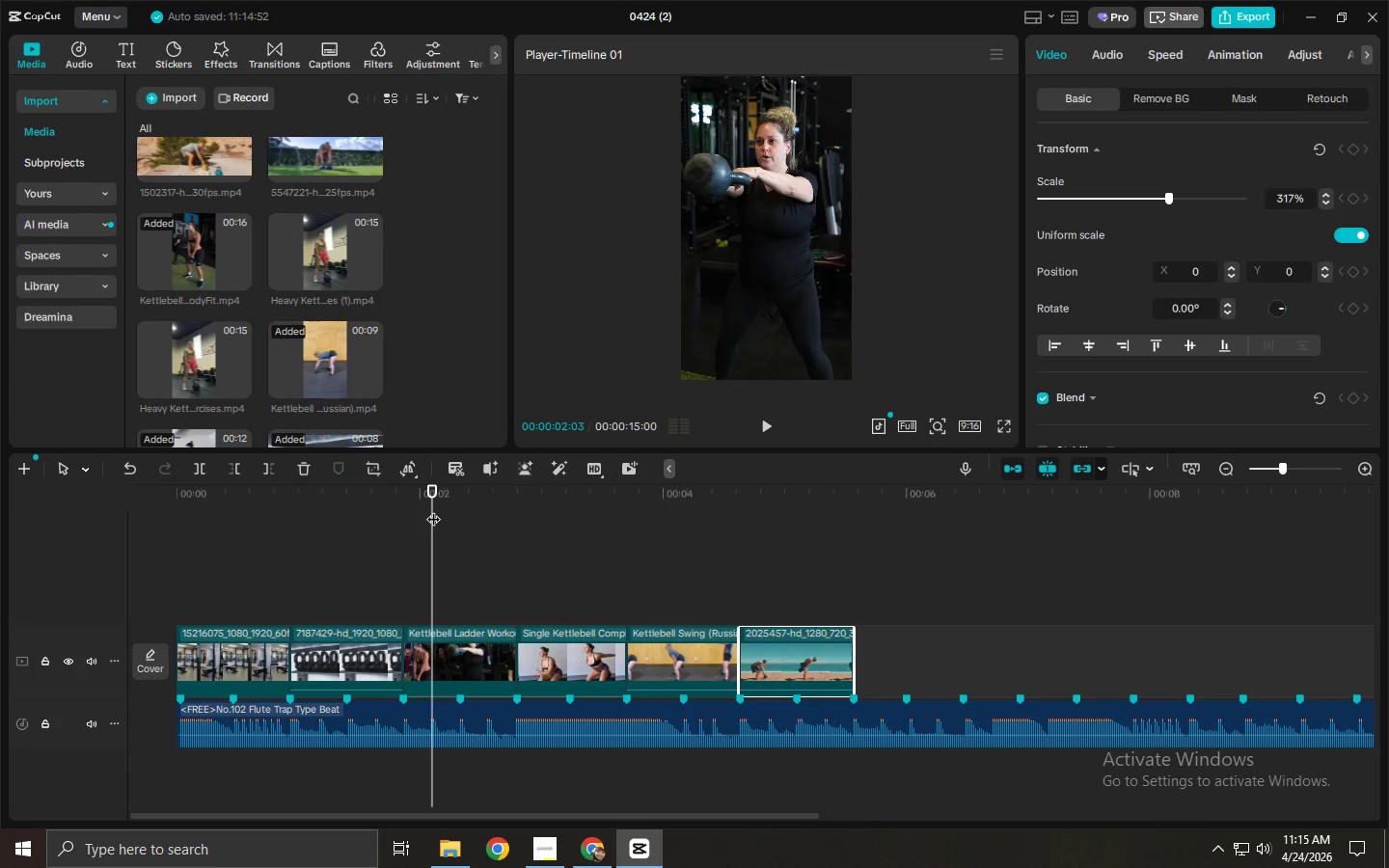 
key(Space)
 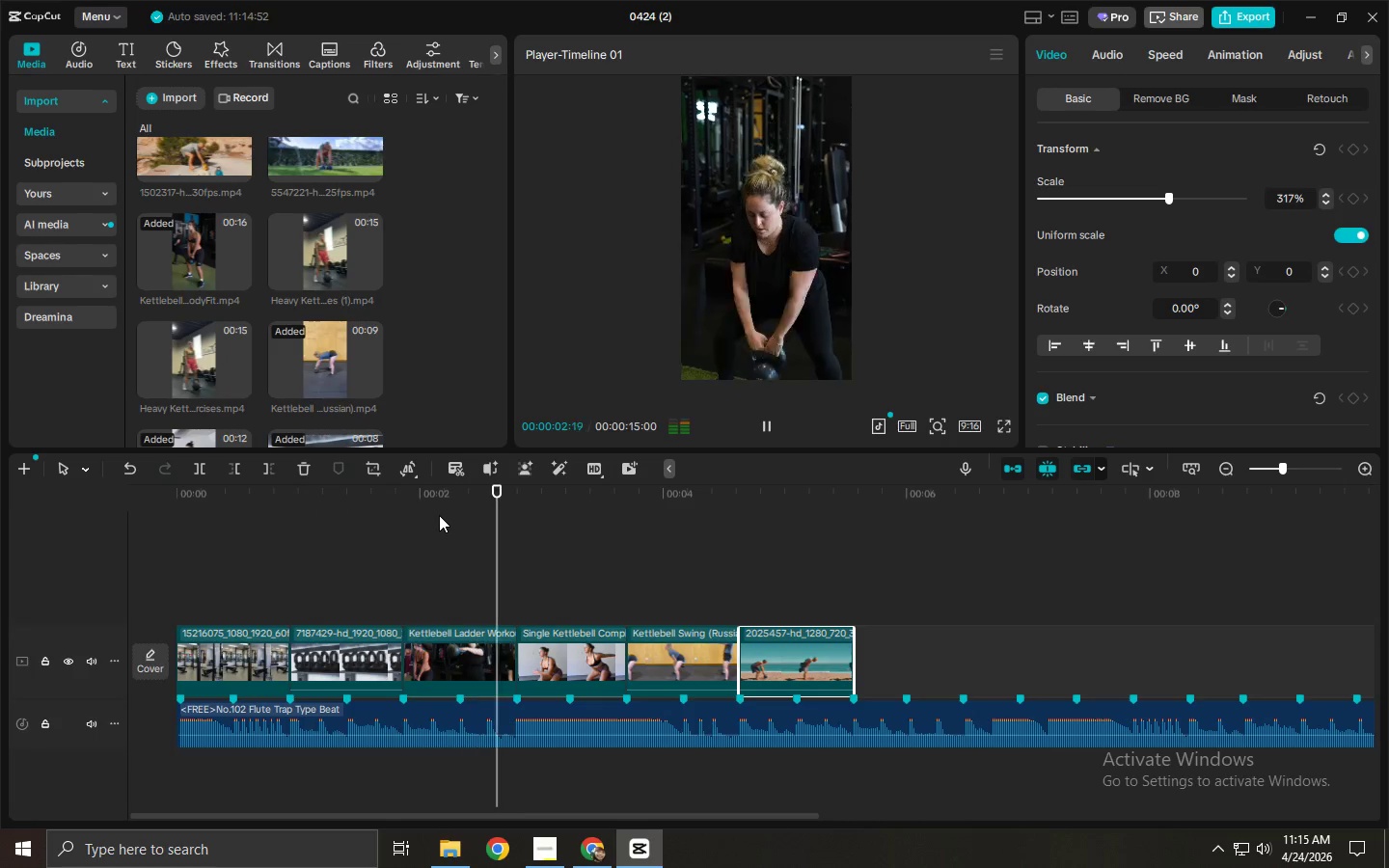 
key(Space)
 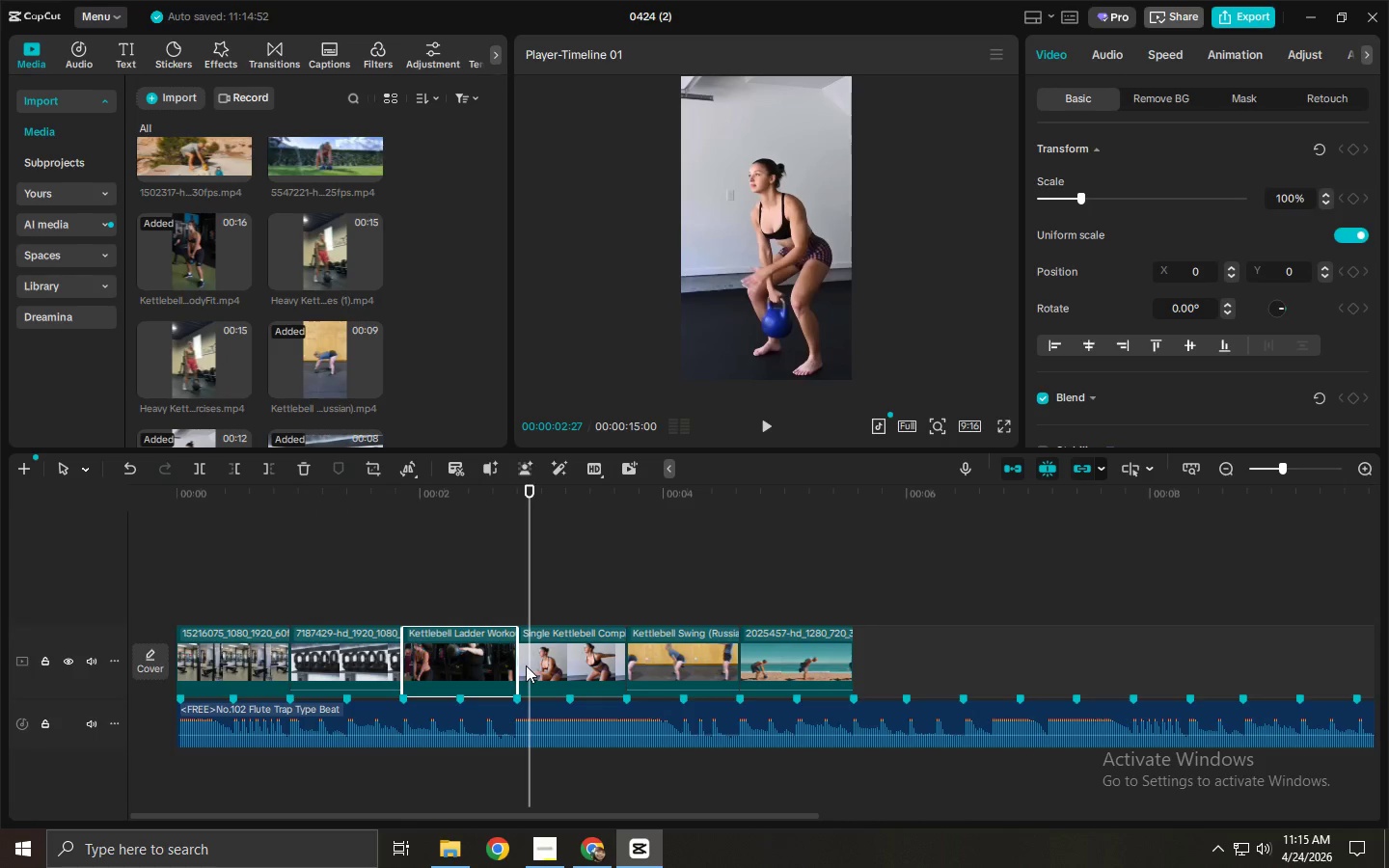 
left_click_drag(start_coordinate=[517, 662], to_coordinate=[561, 666])
 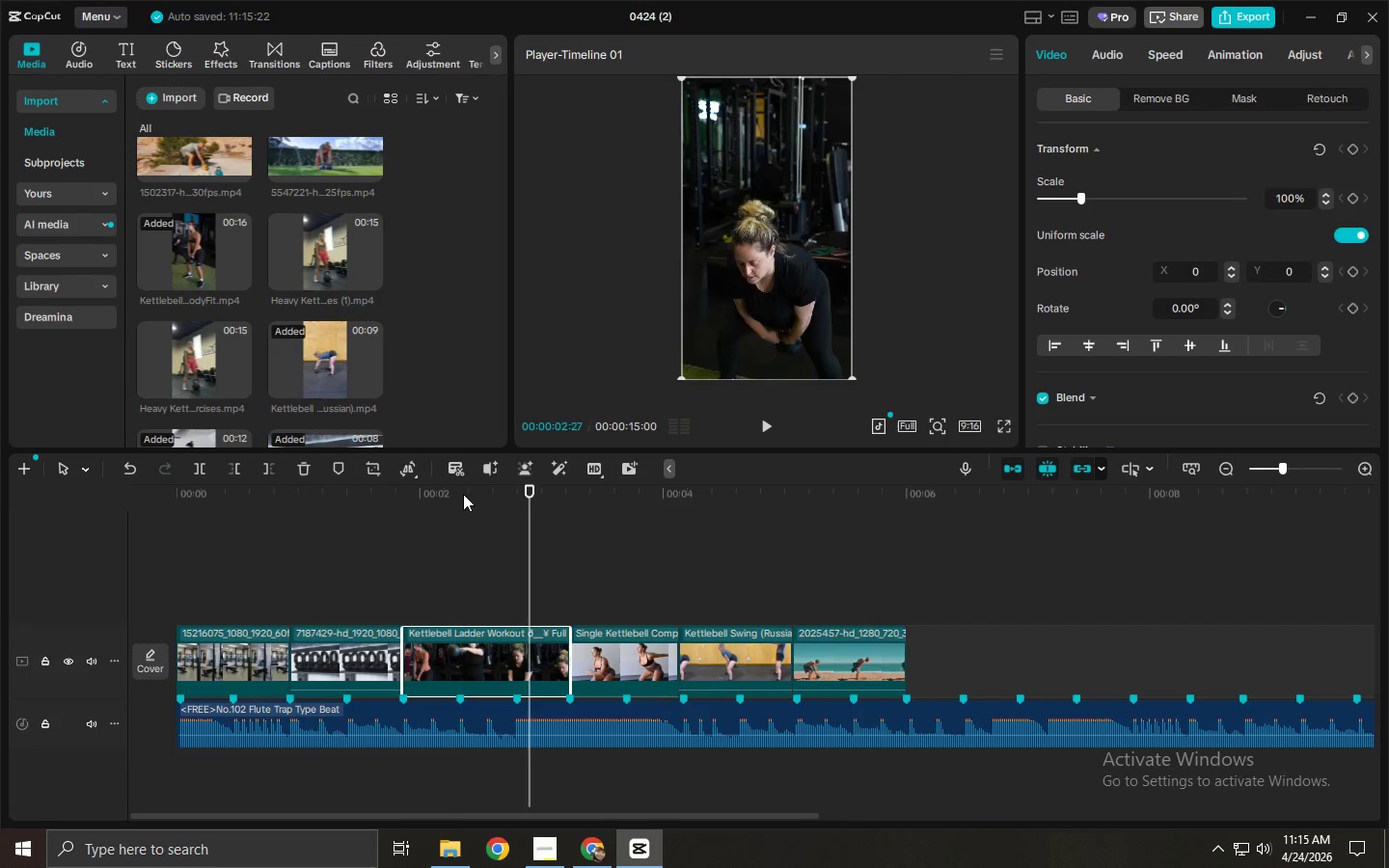 
left_click_drag(start_coordinate=[463, 494], to_coordinate=[448, 495])
 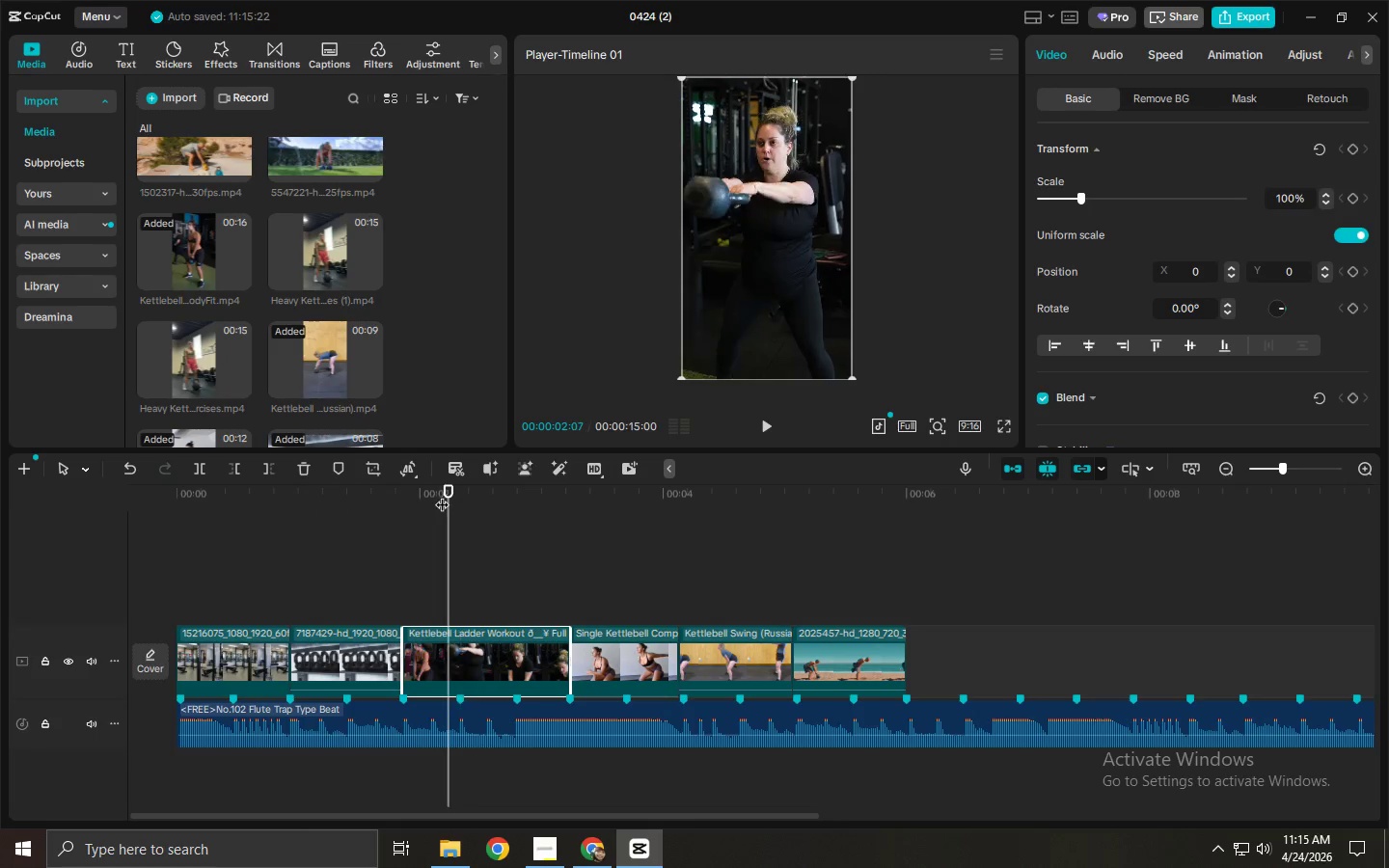 
key(Space)
 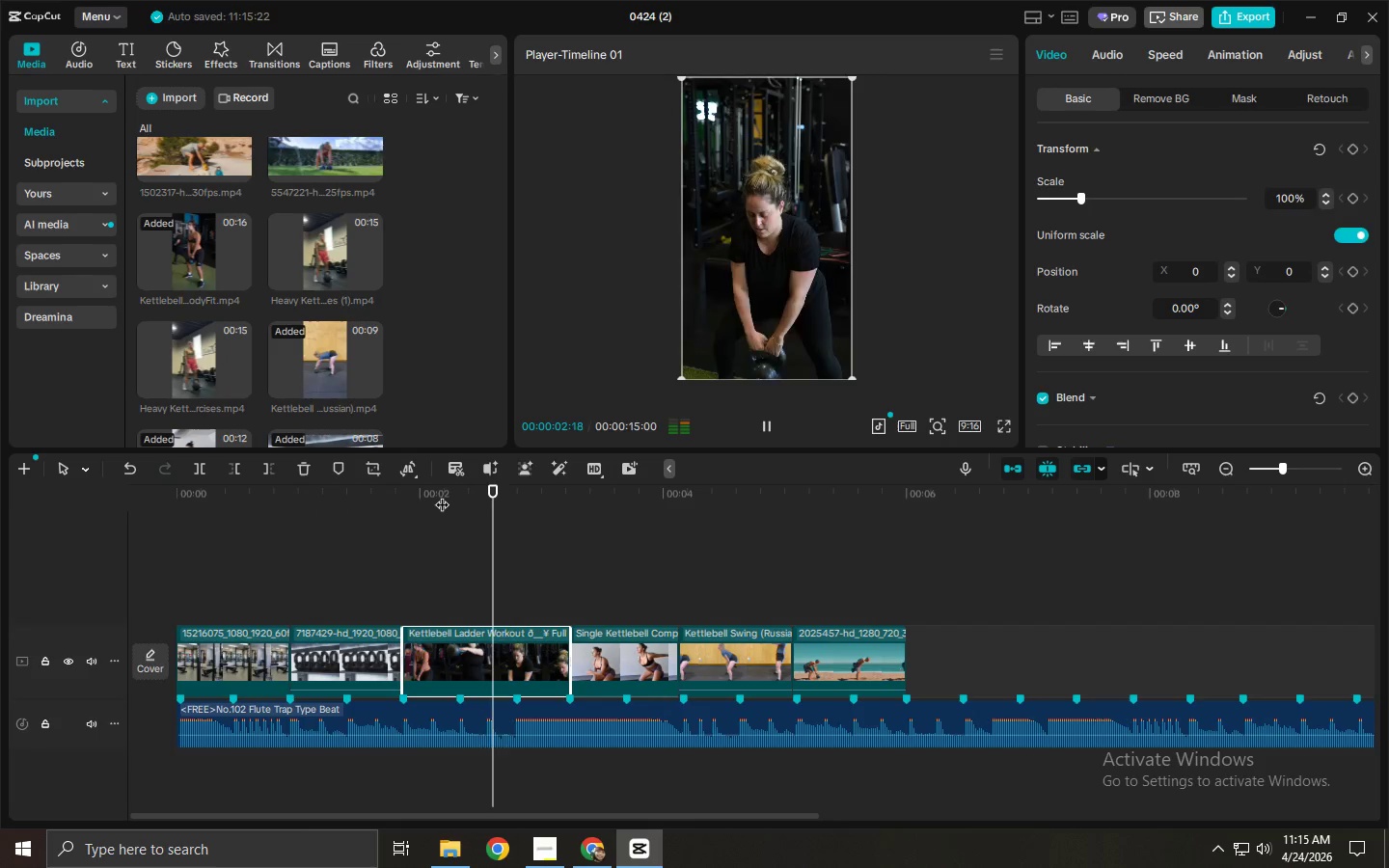 
key(Space)
 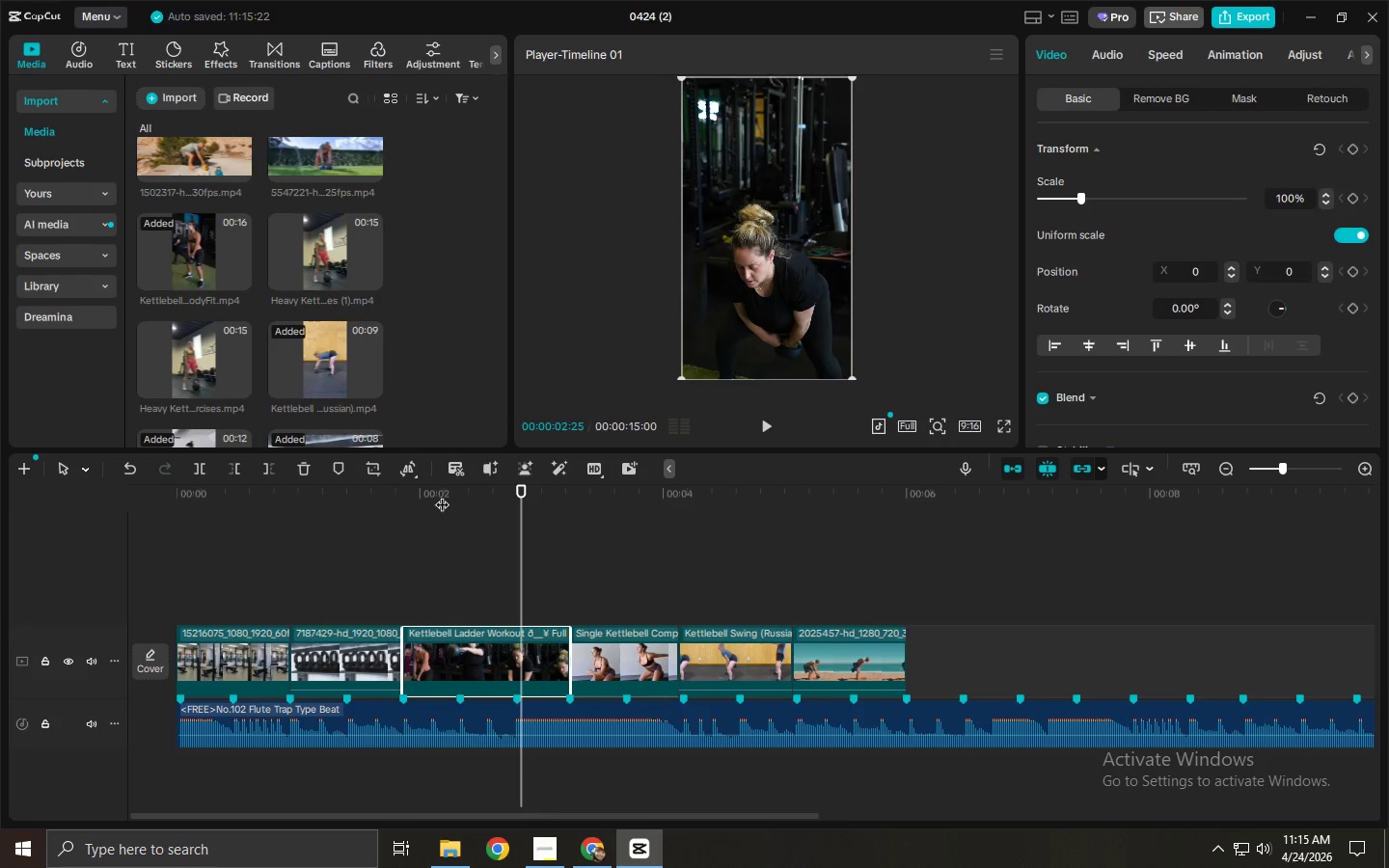 
key(Space)
 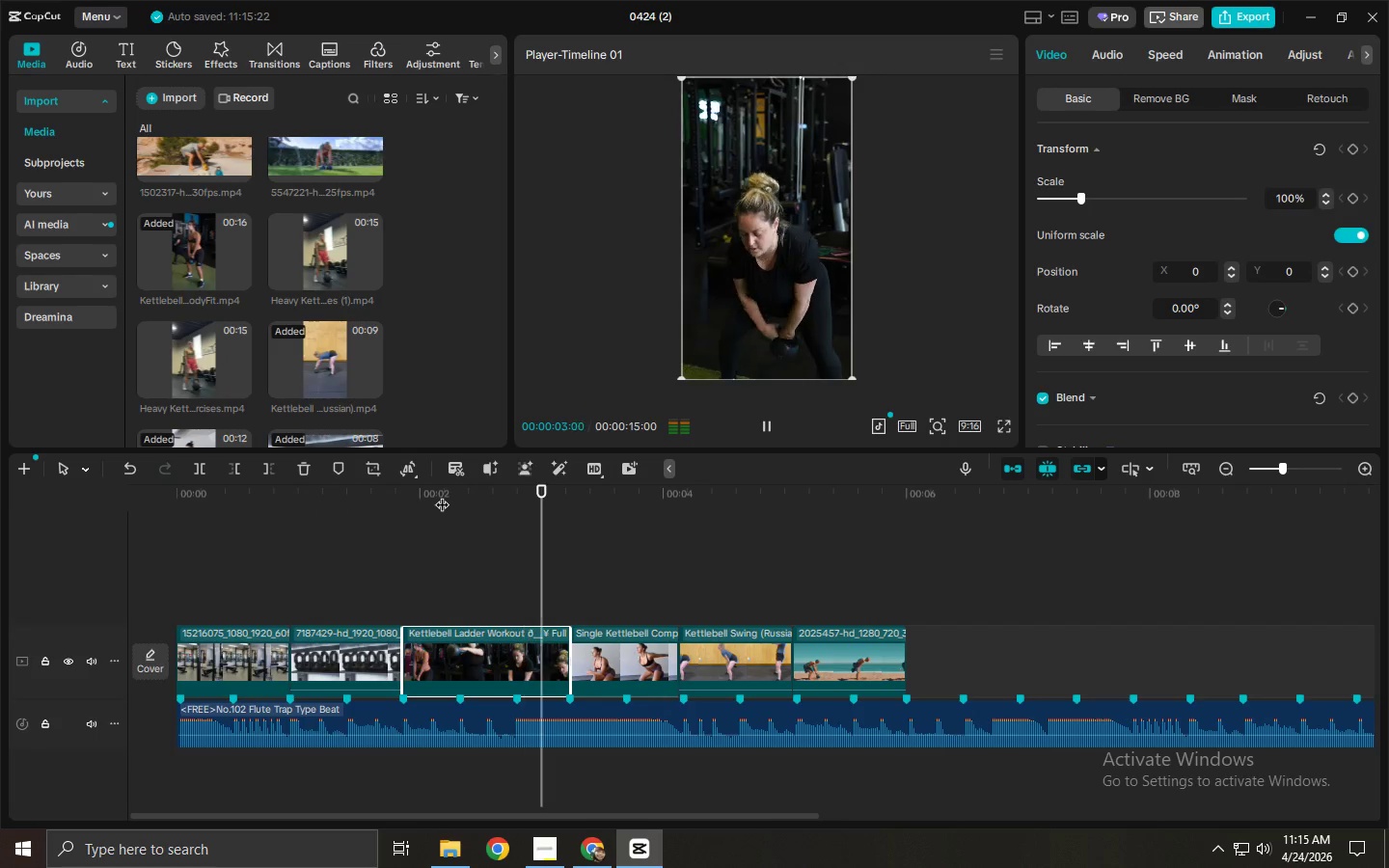 
key(Space)
 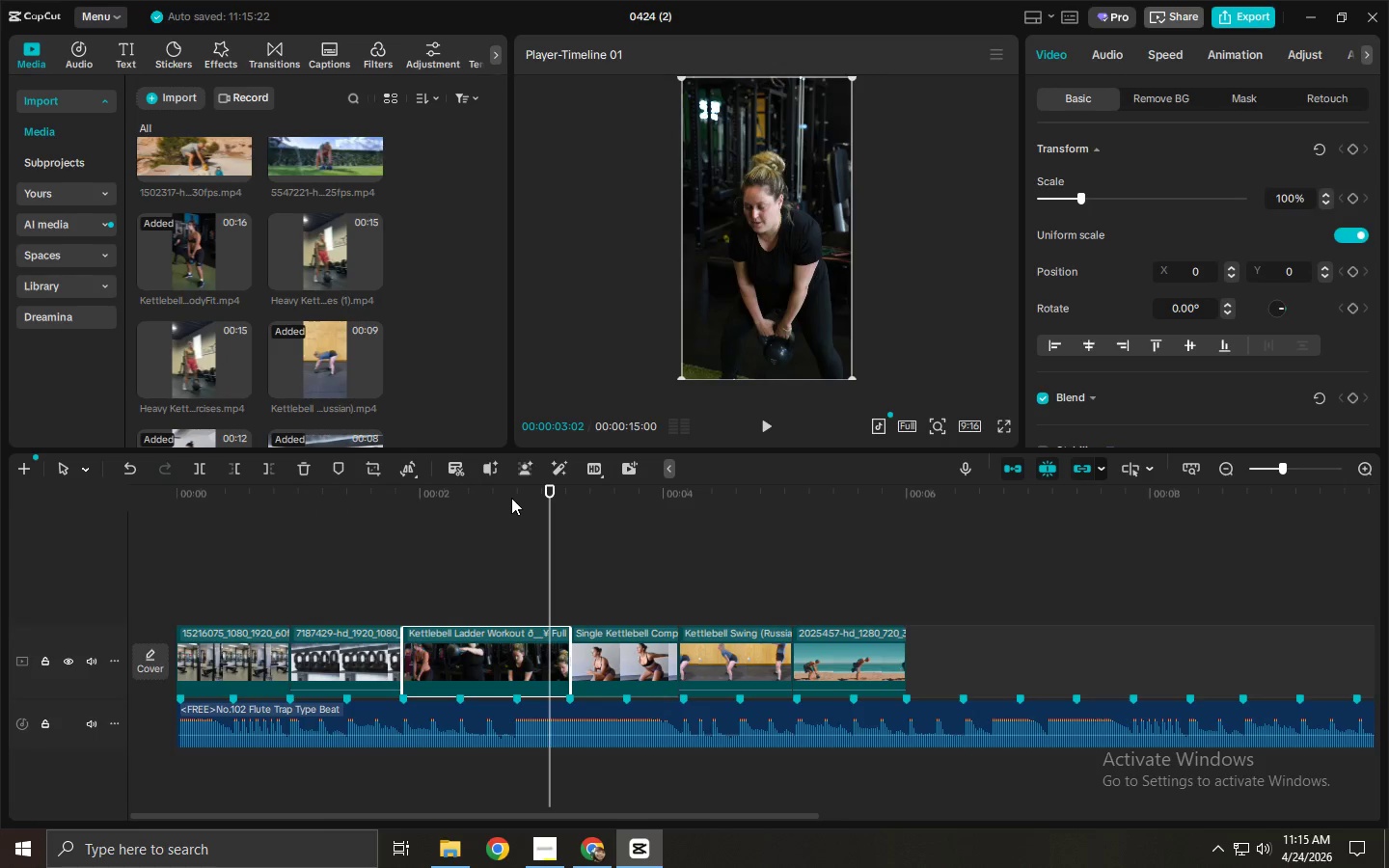 
left_click_drag(start_coordinate=[537, 499], to_coordinate=[463, 510])
 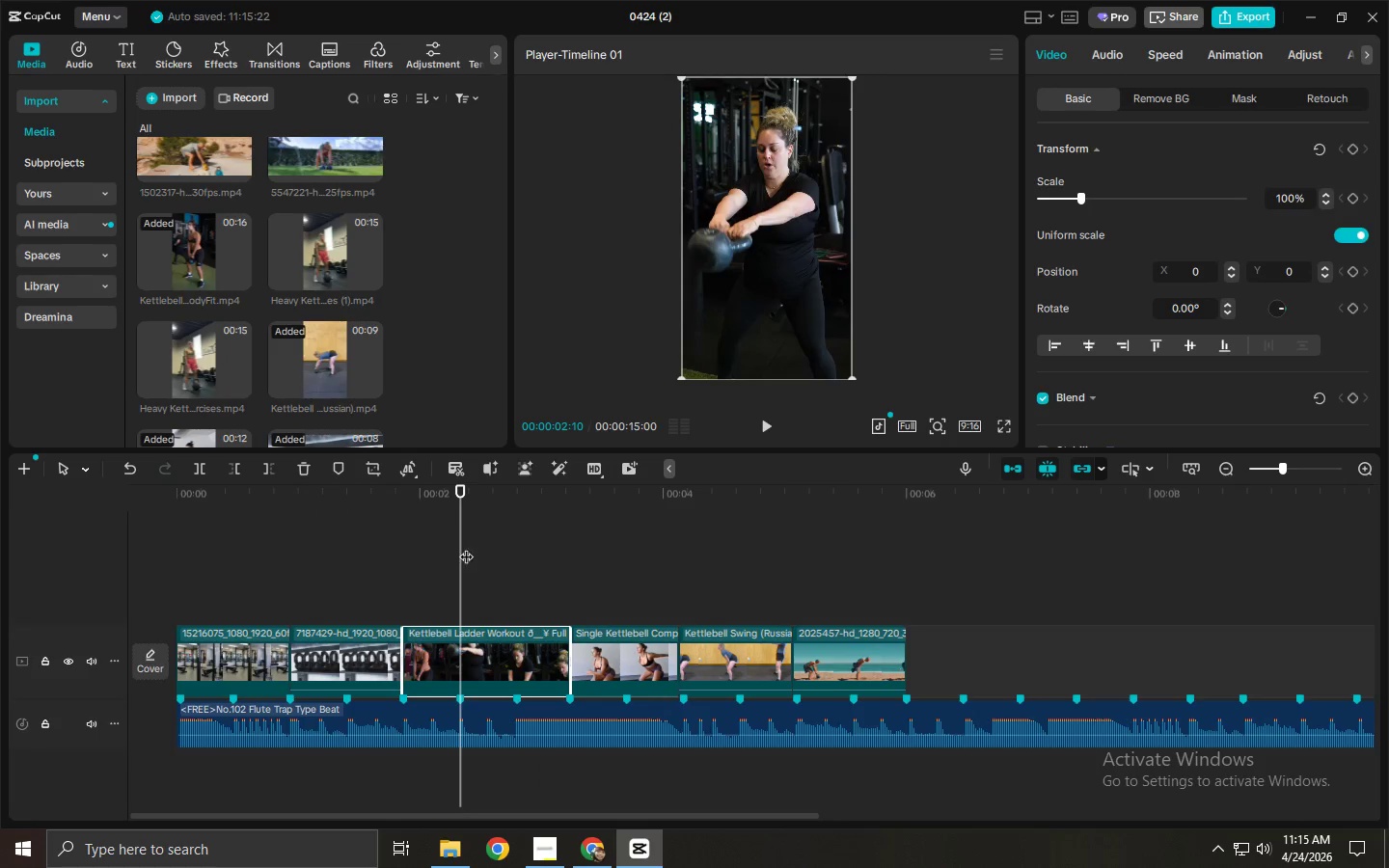 
key(Control+ControlLeft)
 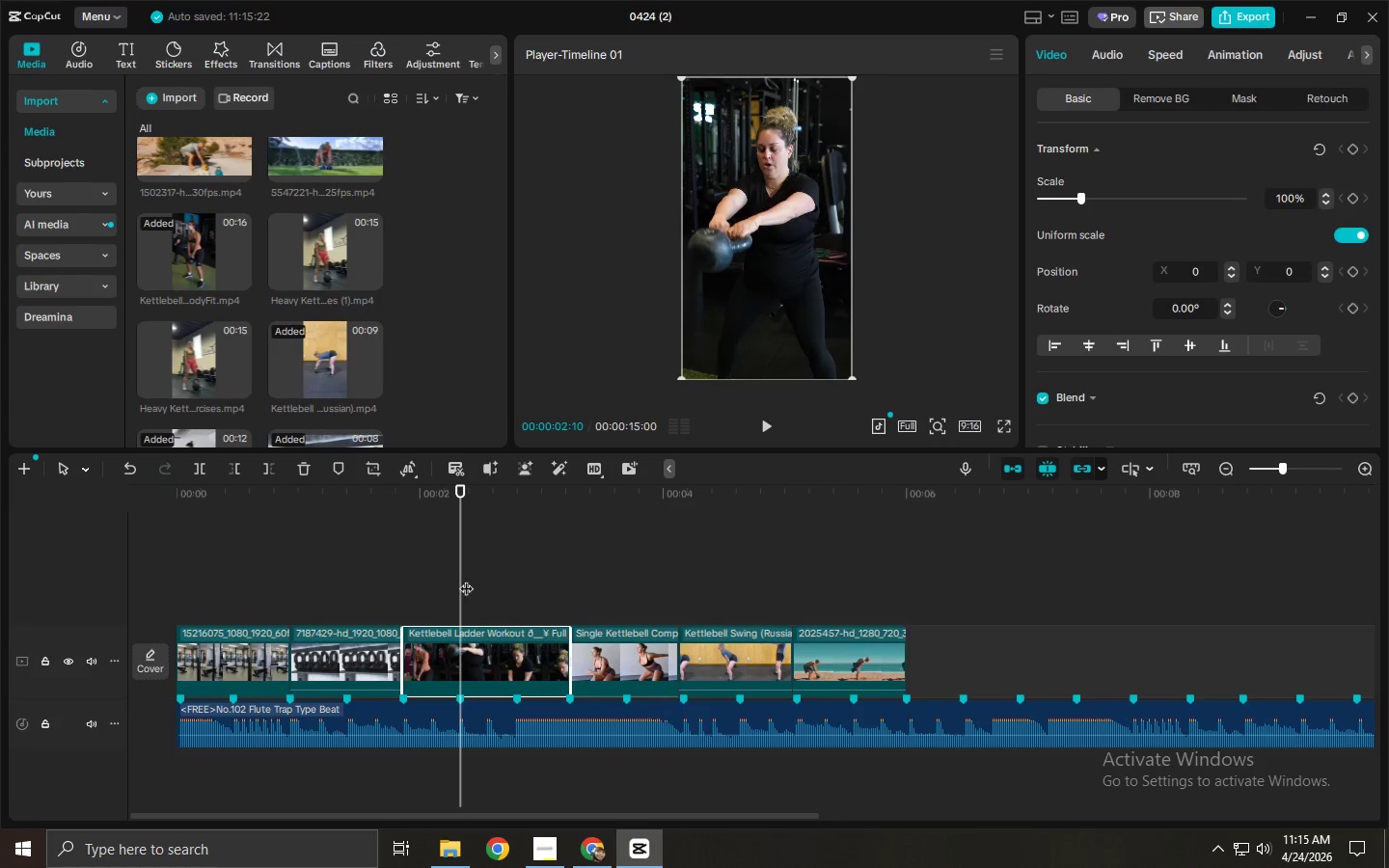 
key(Control+B)
 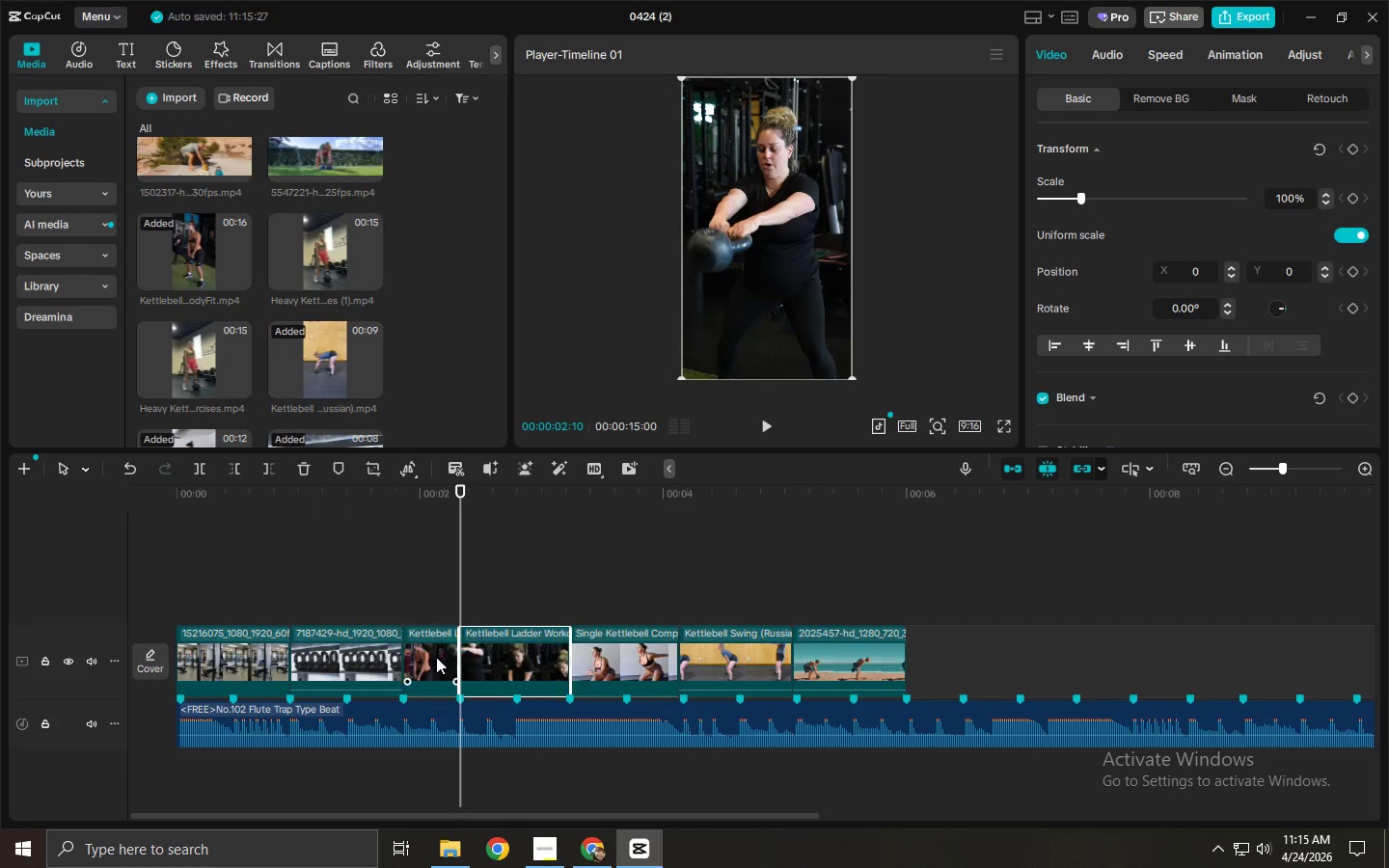 
left_click([436, 657])
 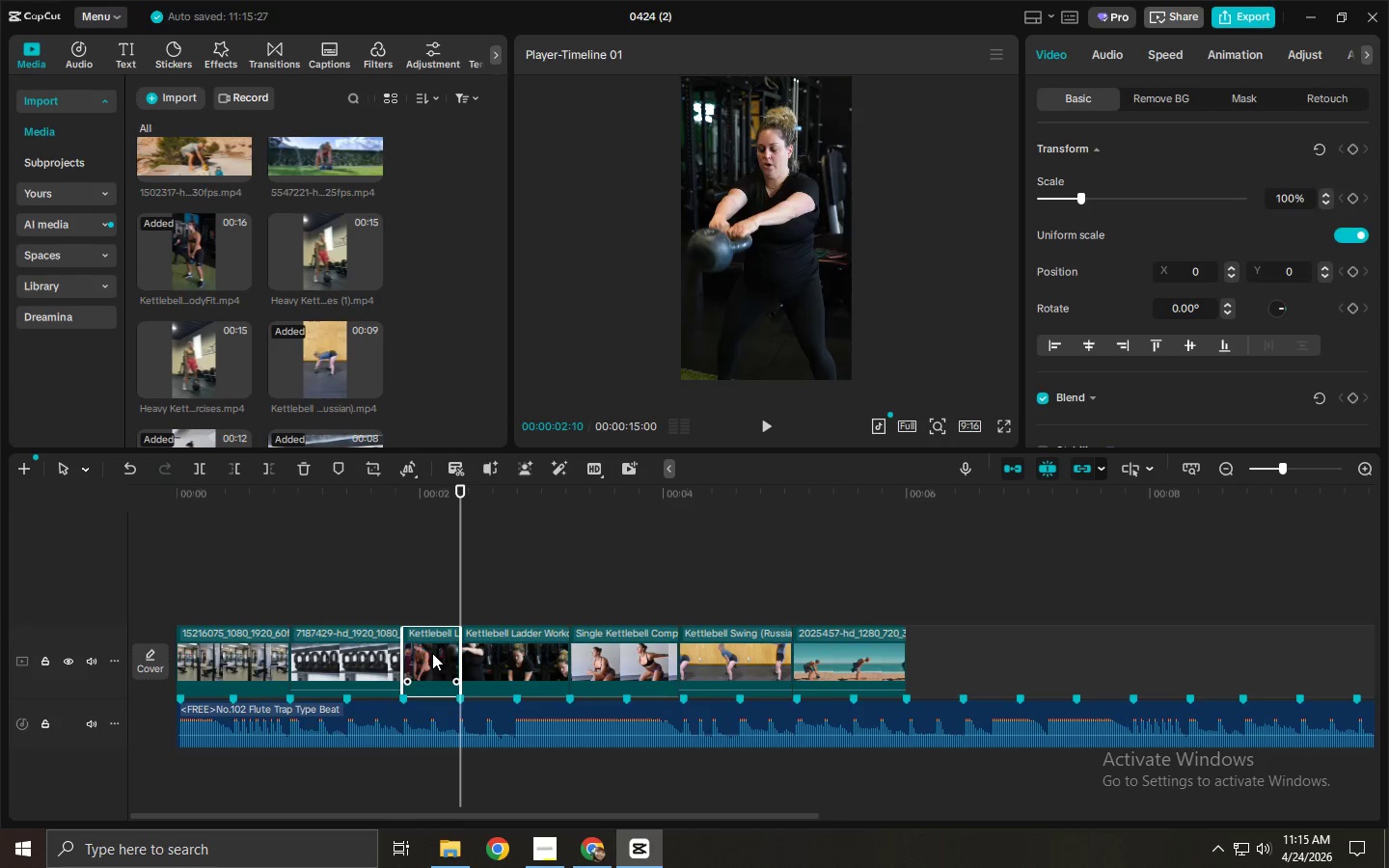 
key(Delete)
 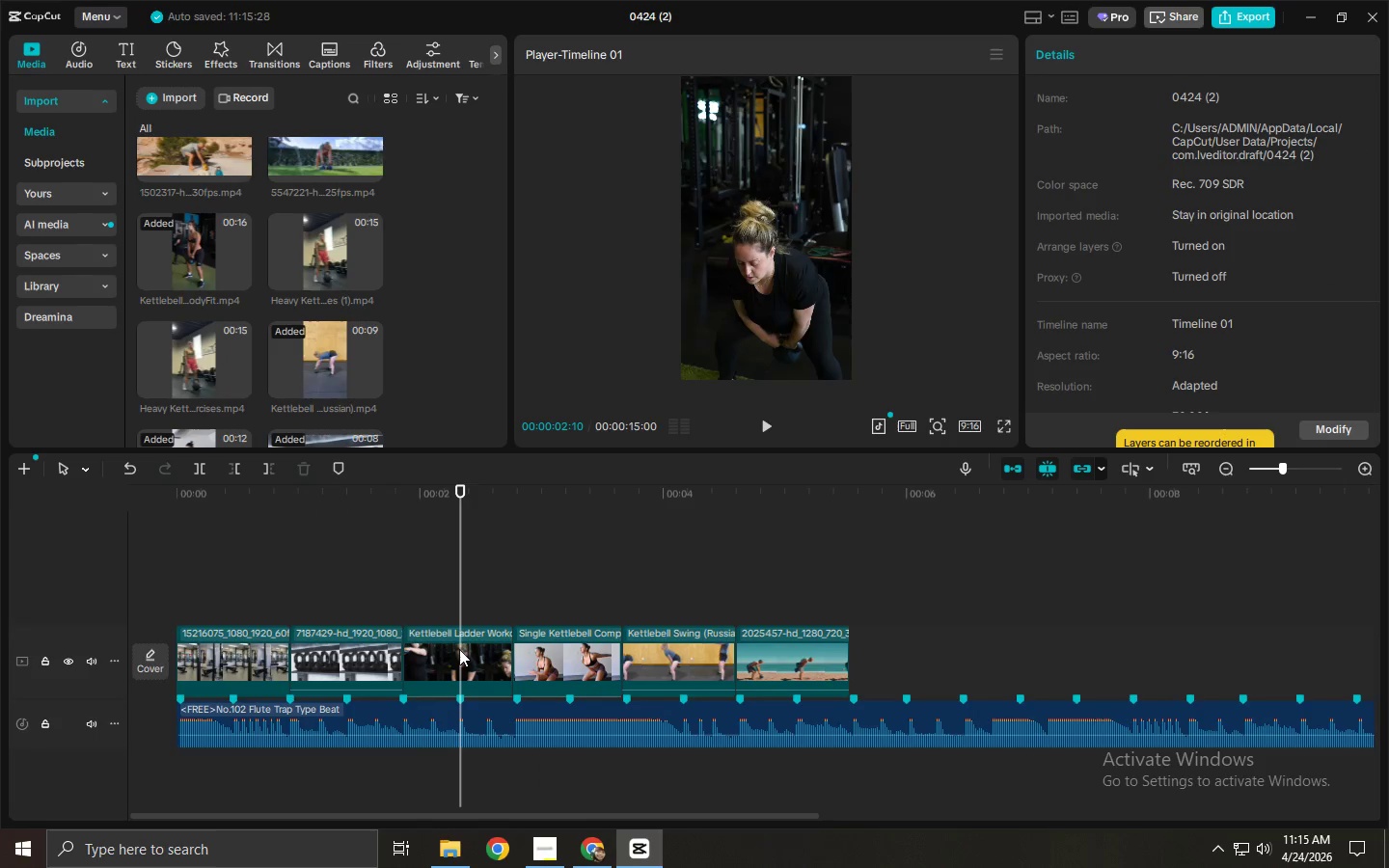 
left_click([459, 649])
 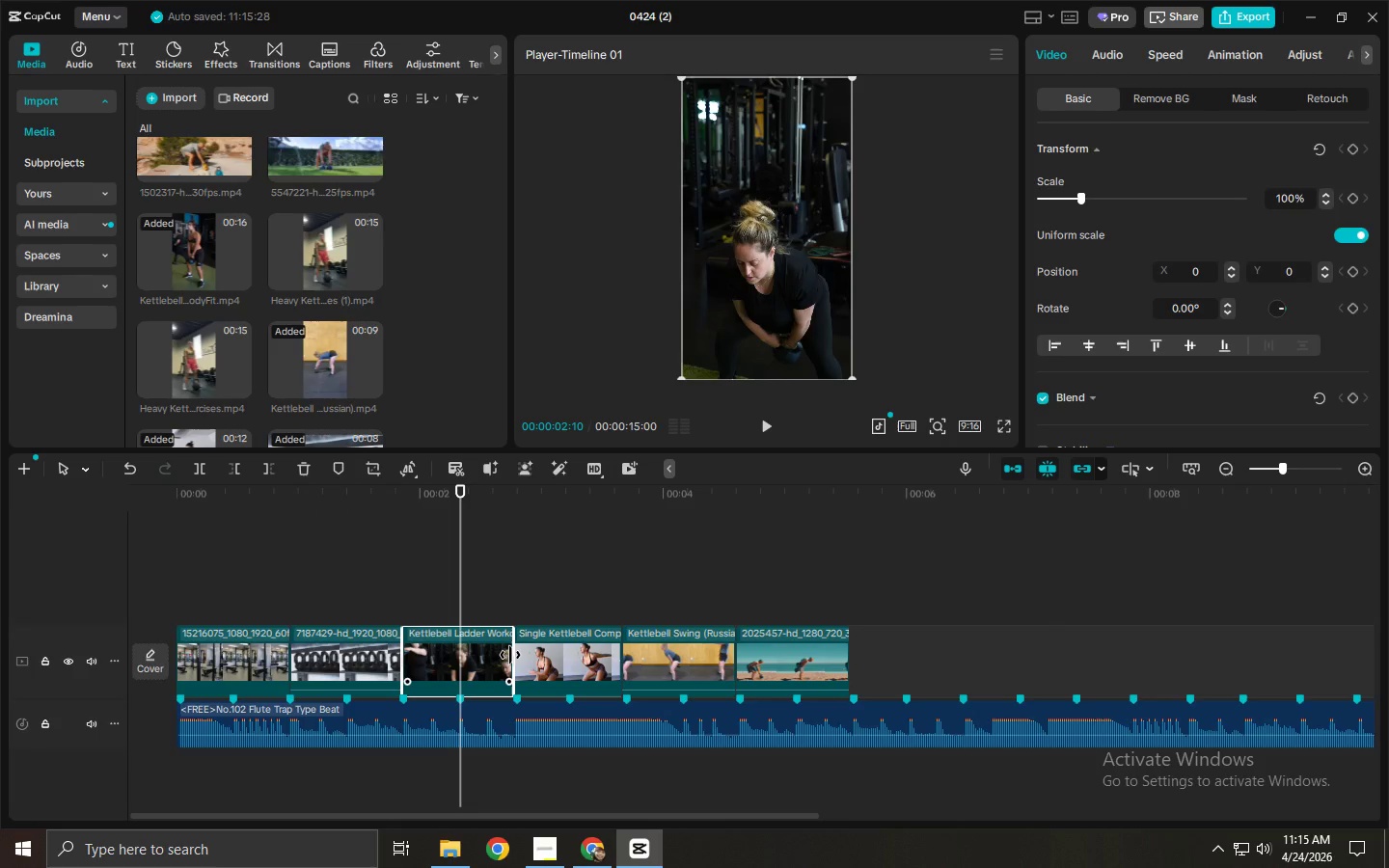 
left_click_drag(start_coordinate=[511, 656], to_coordinate=[519, 658])
 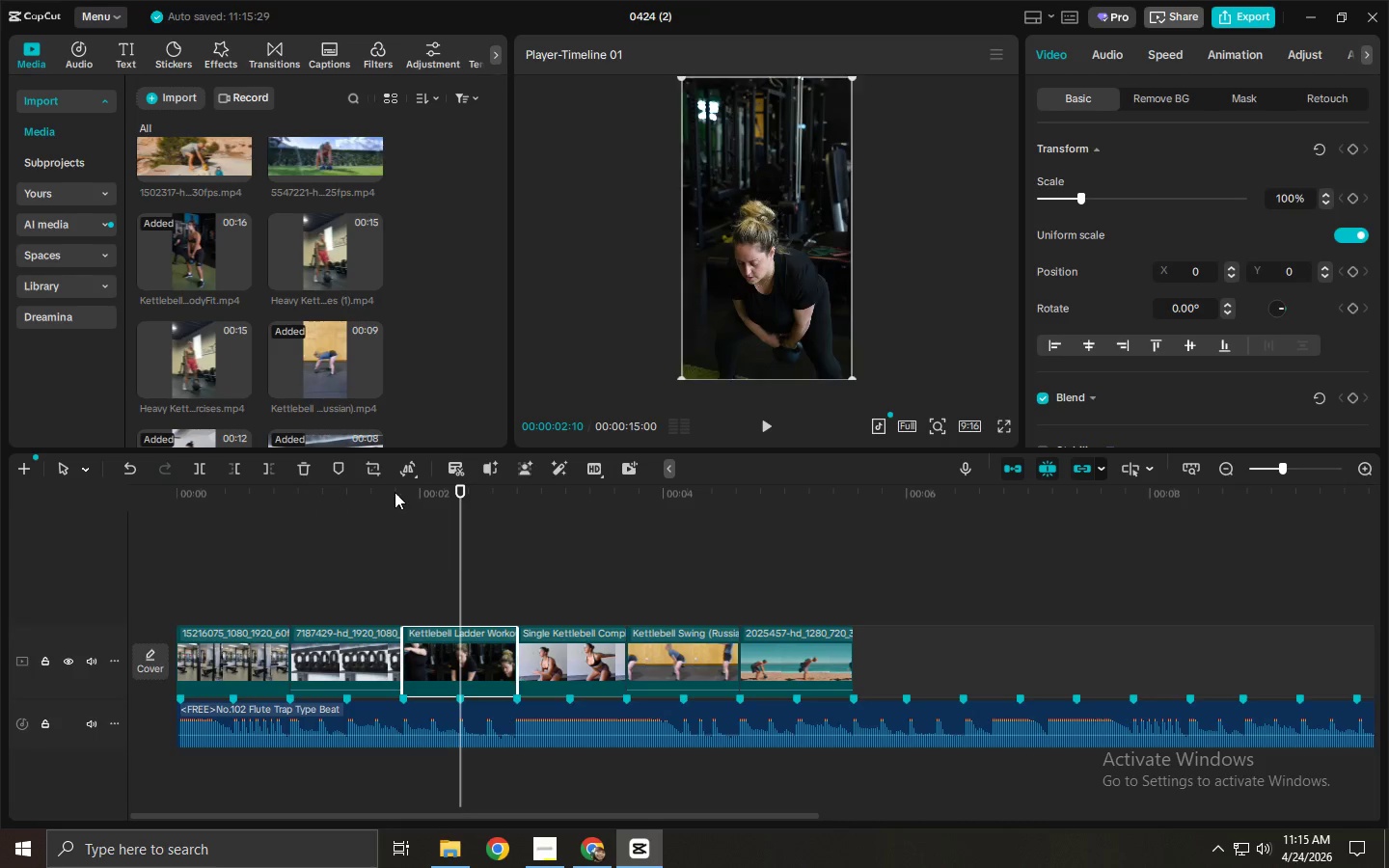 
left_click([395, 492])
 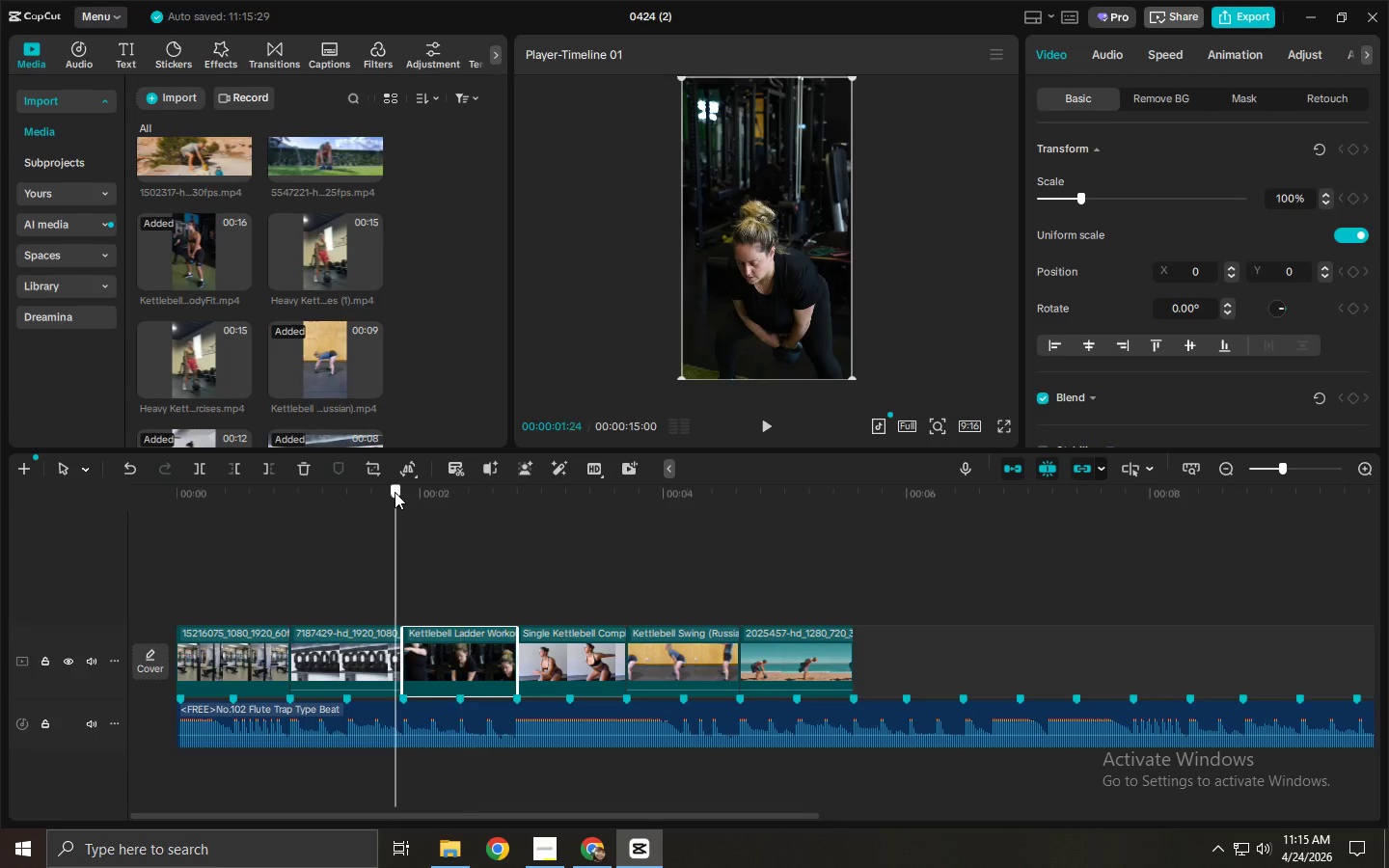 
key(Space)
 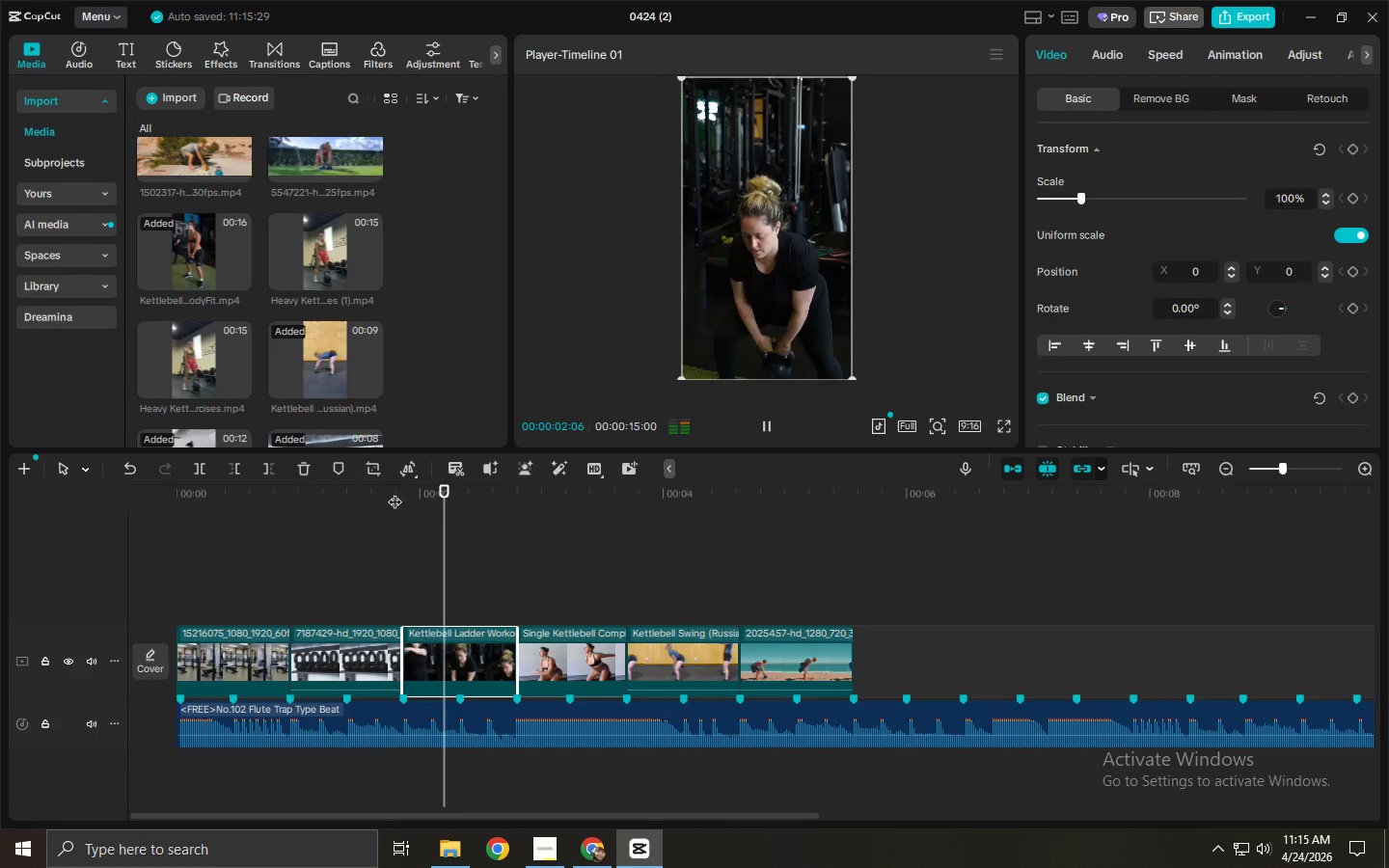 
key(Space)
 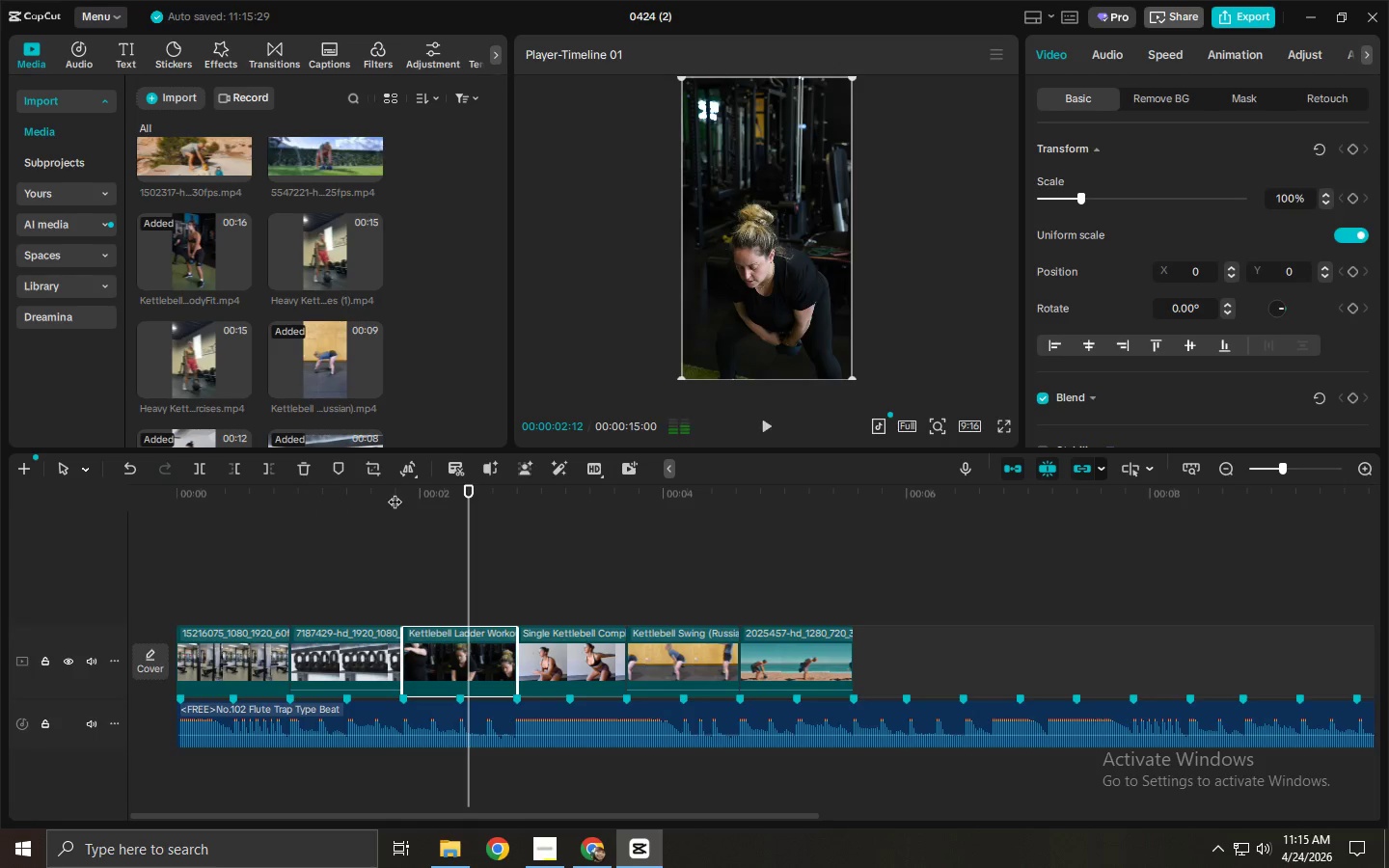 
key(Space)
 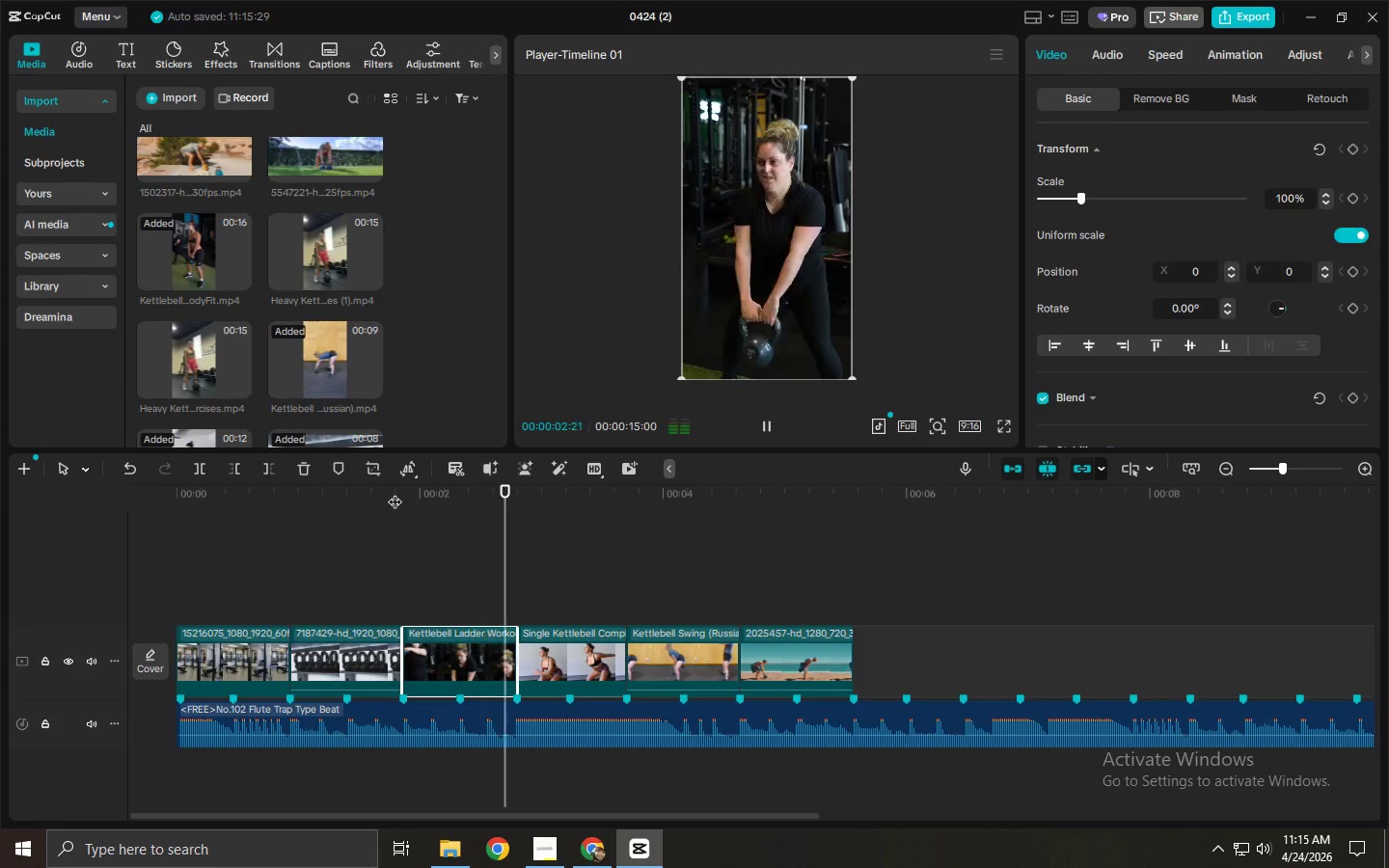 
key(Space)
 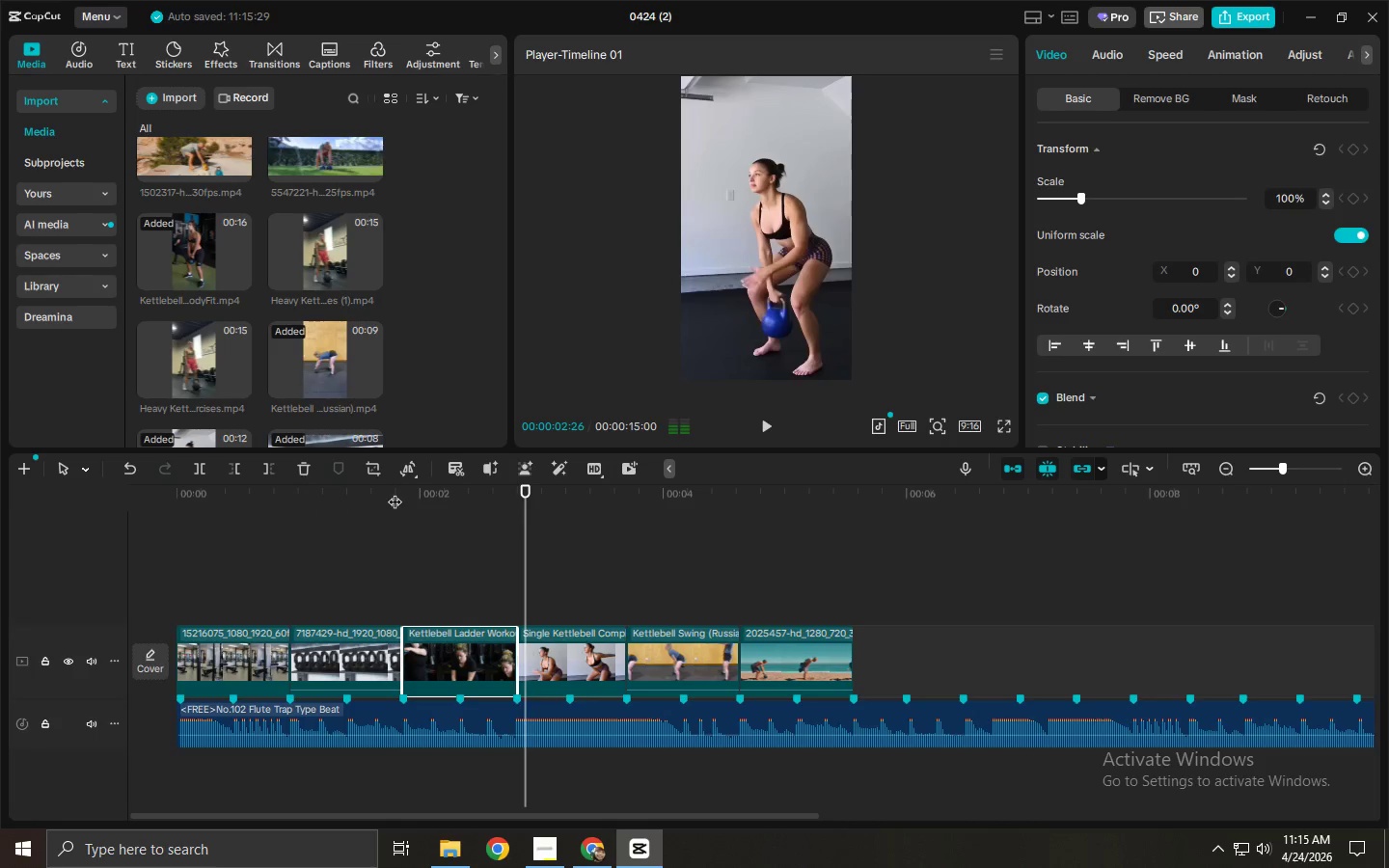 
key(Space)
 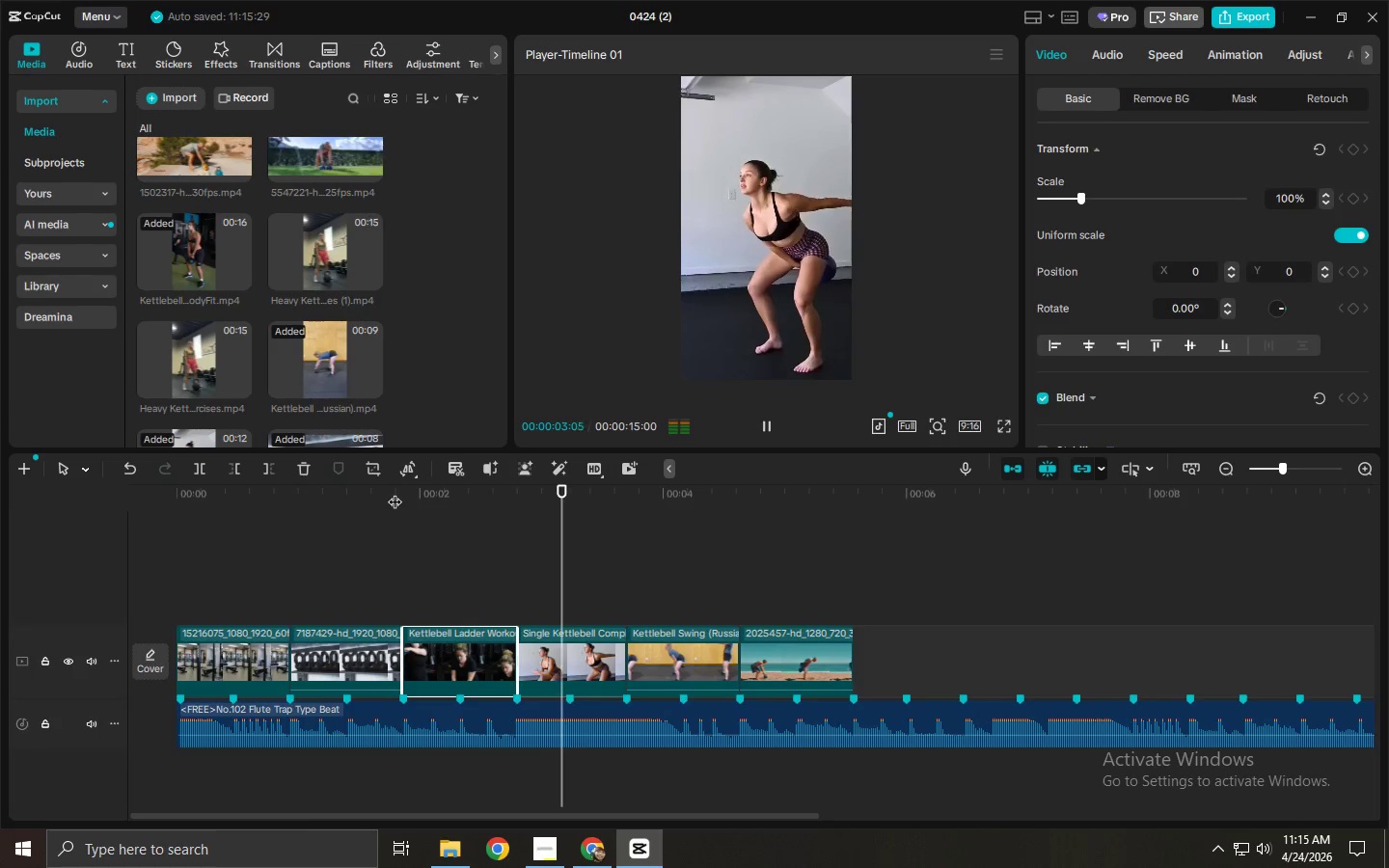 
key(Space)
 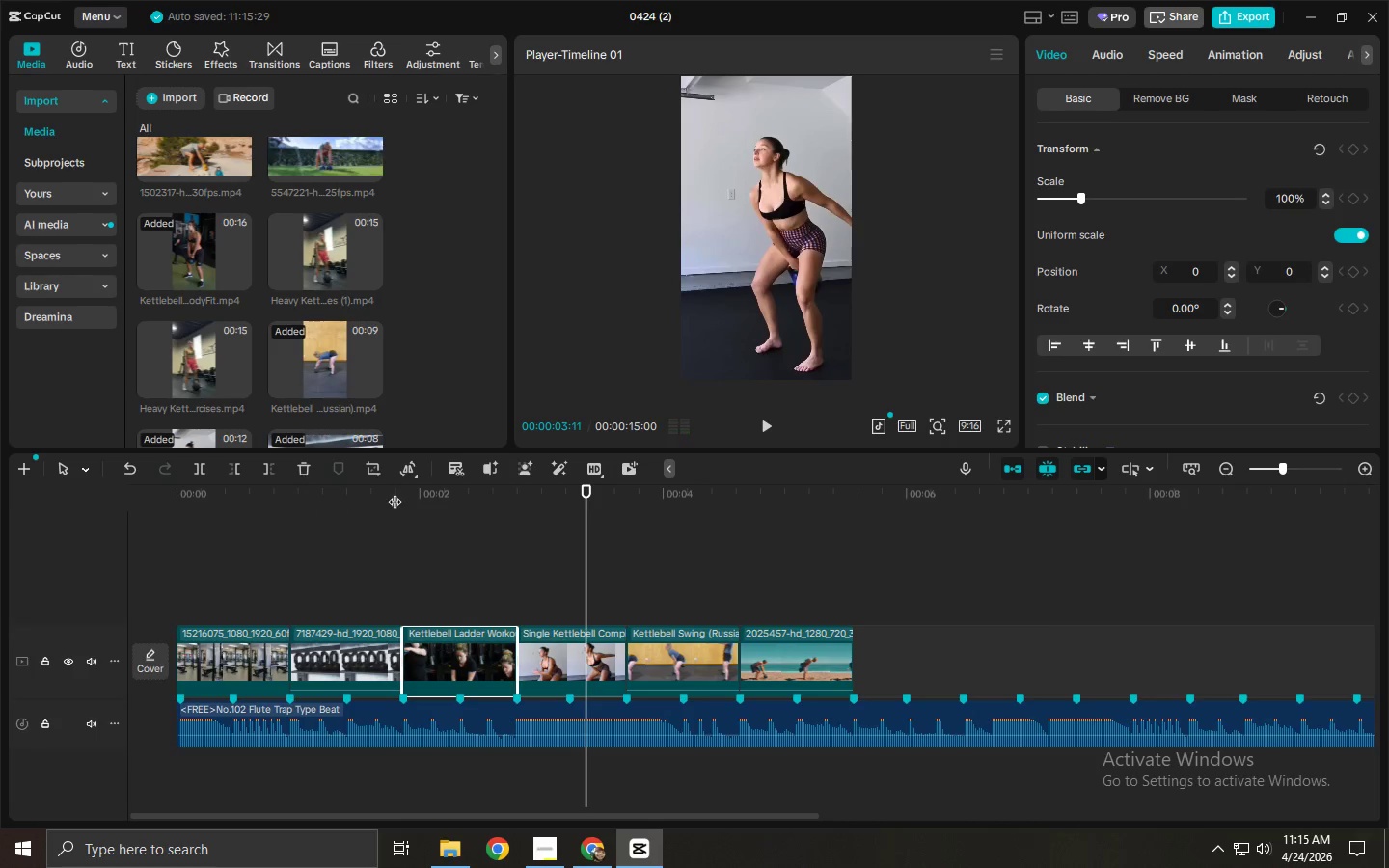 
key(Space)
 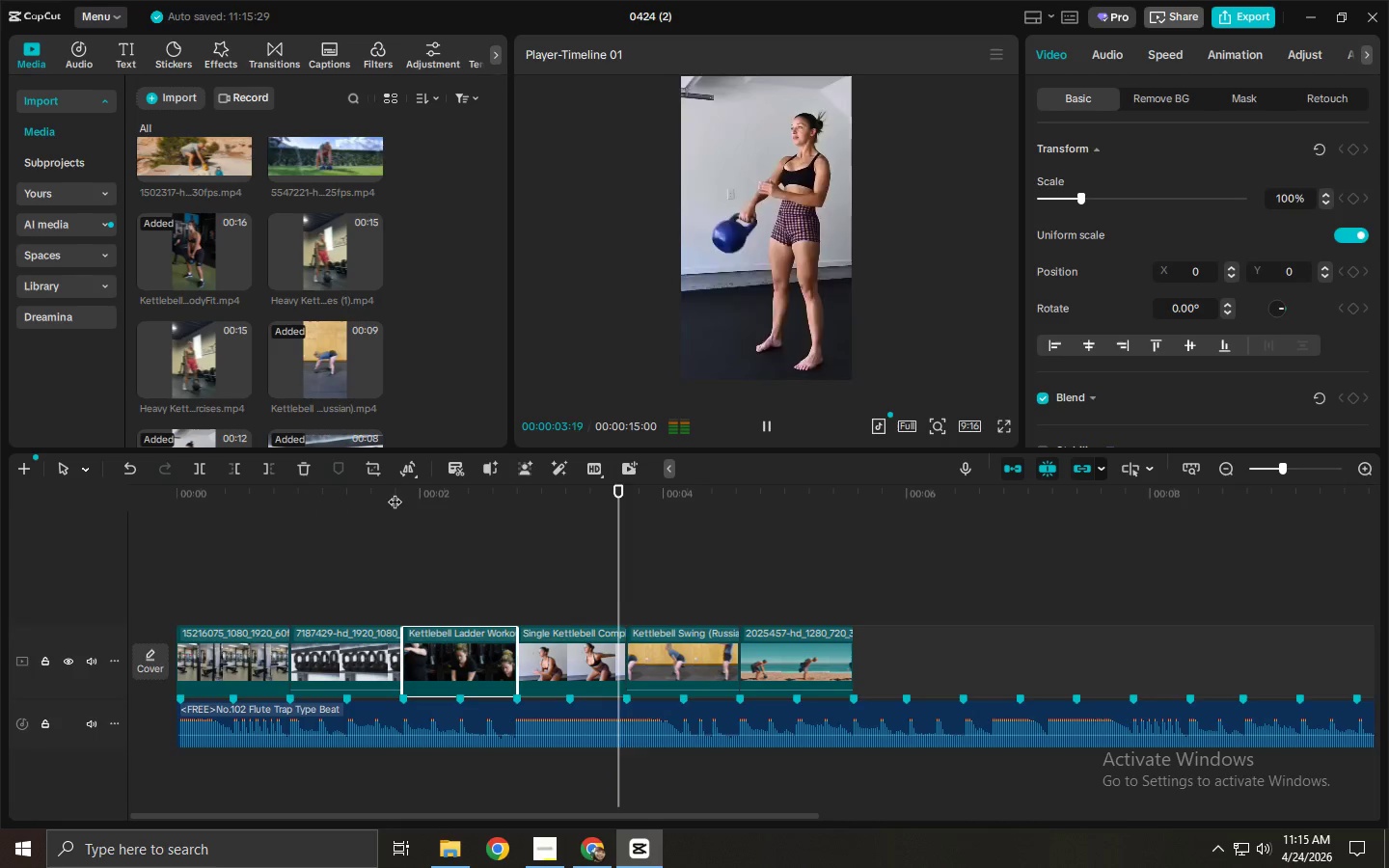 
key(Space)
 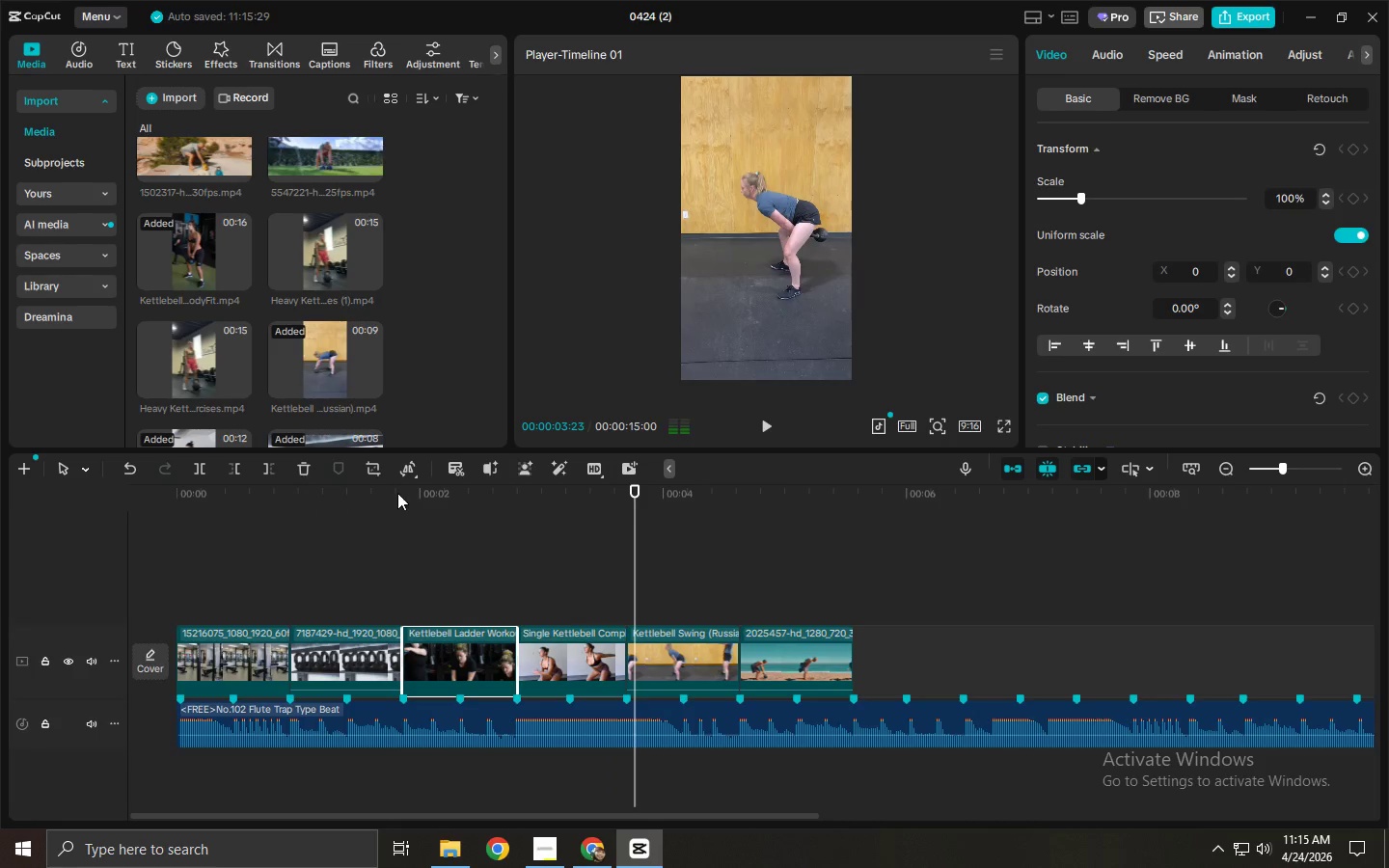 
key(Space)
 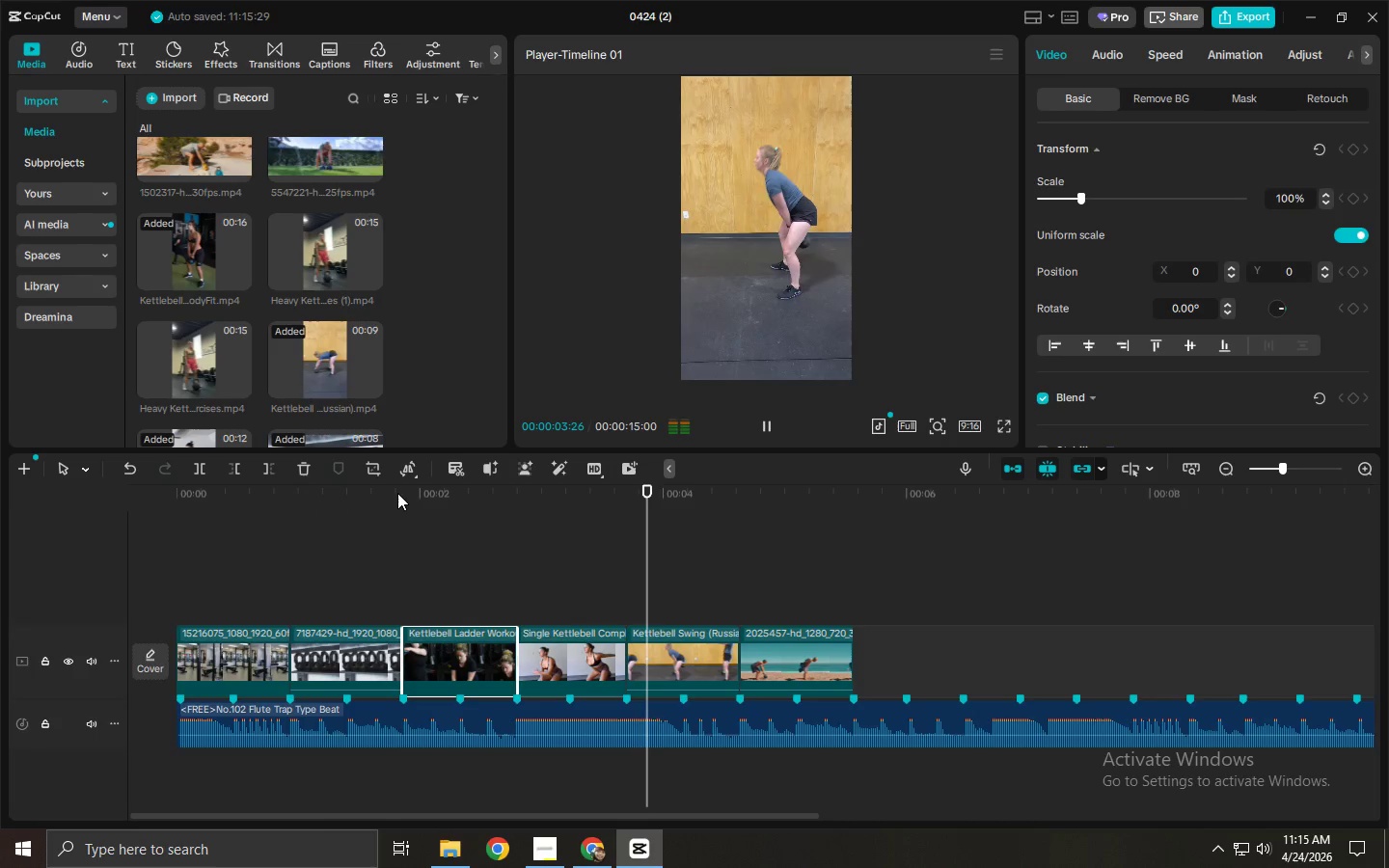 
key(Space)
 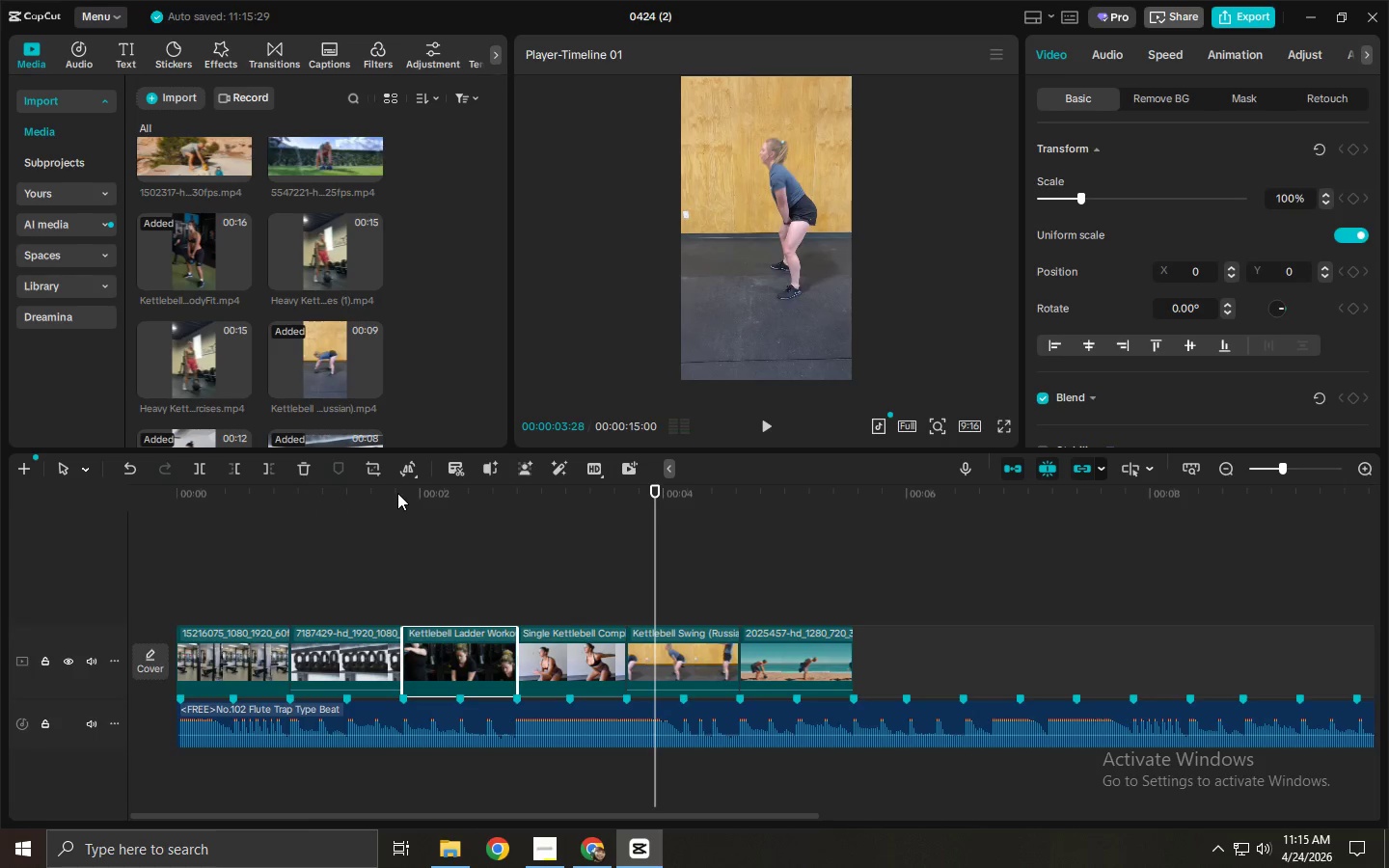 
key(Space)
 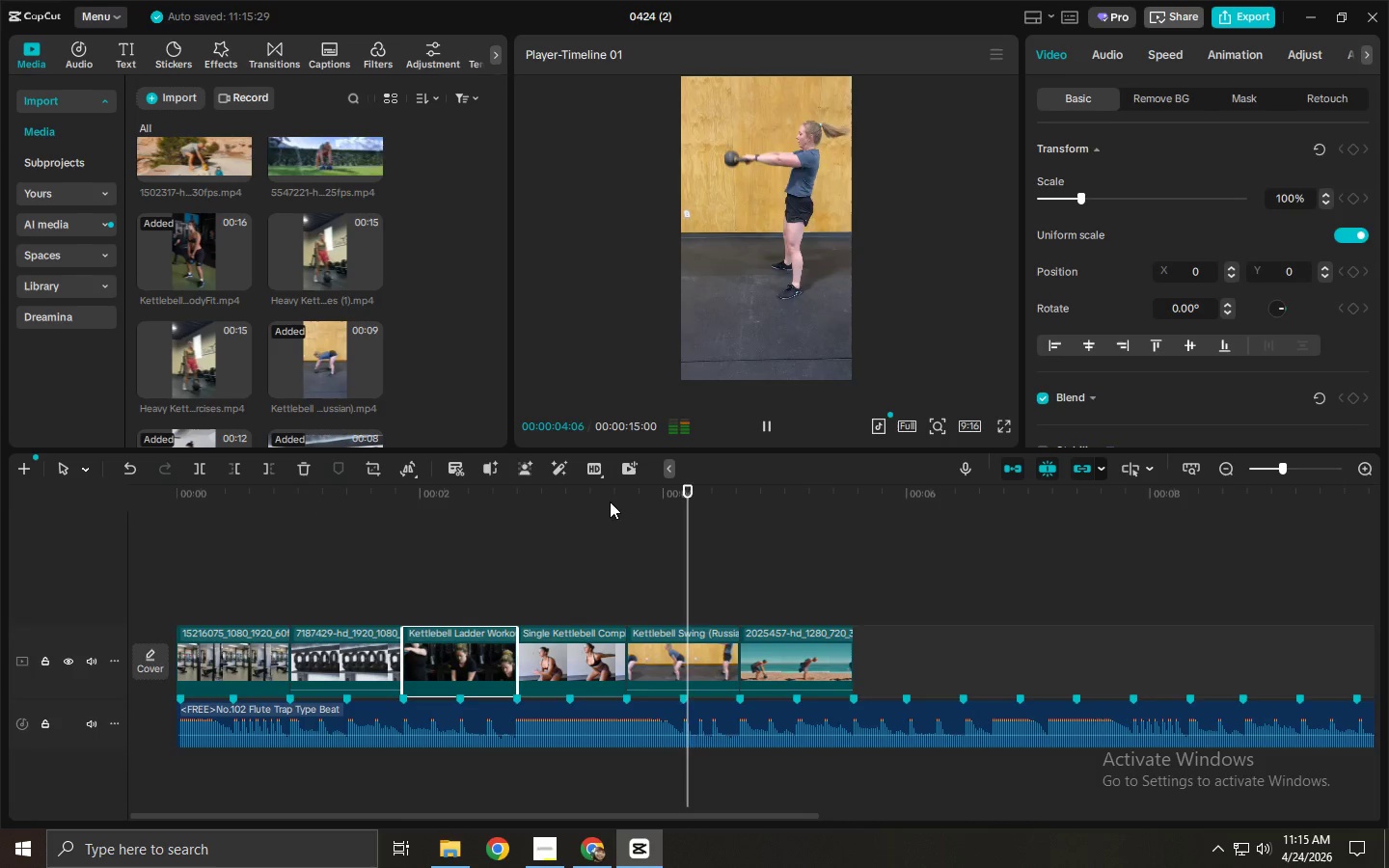 
key(Space)
 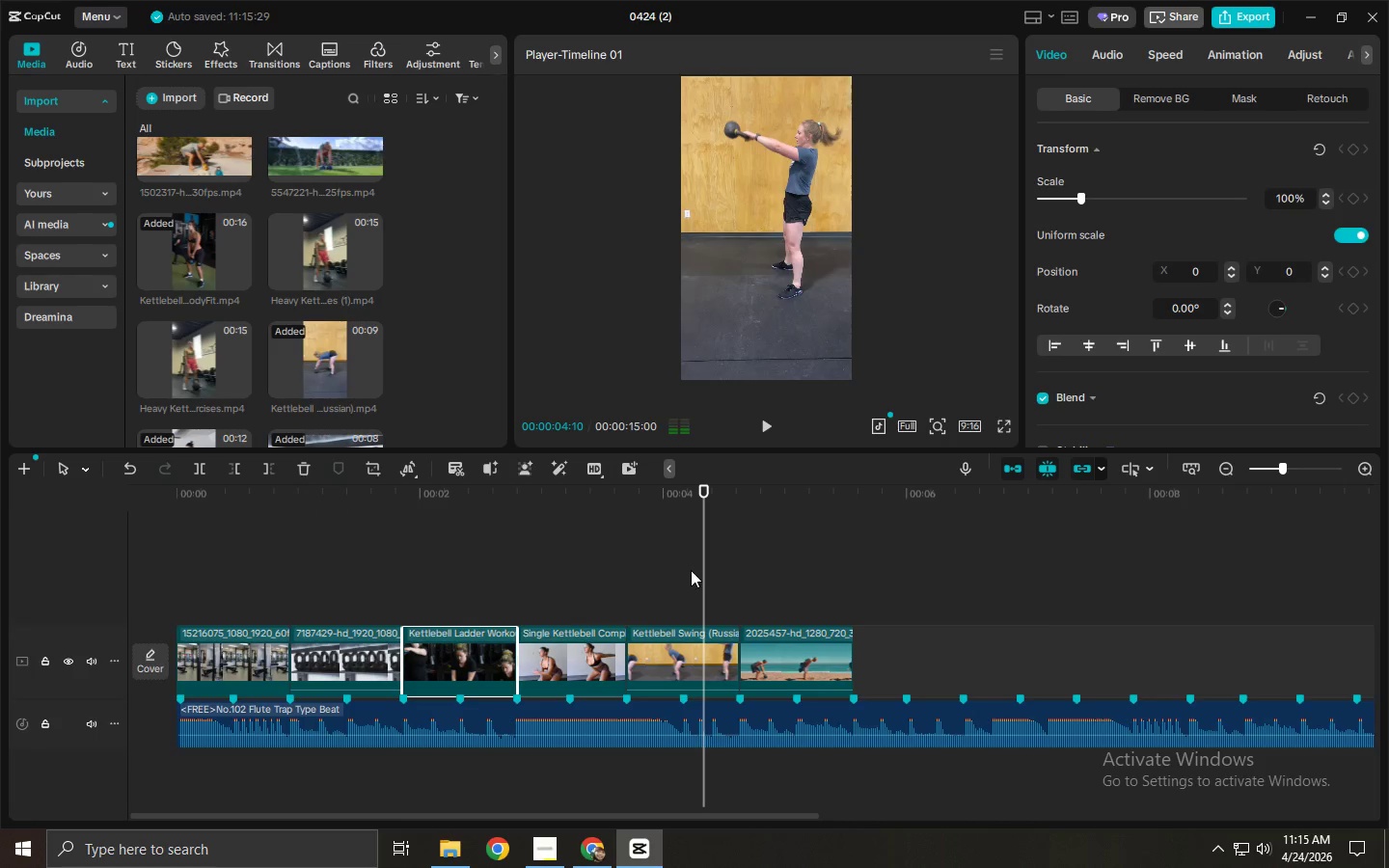 
key(Space)
 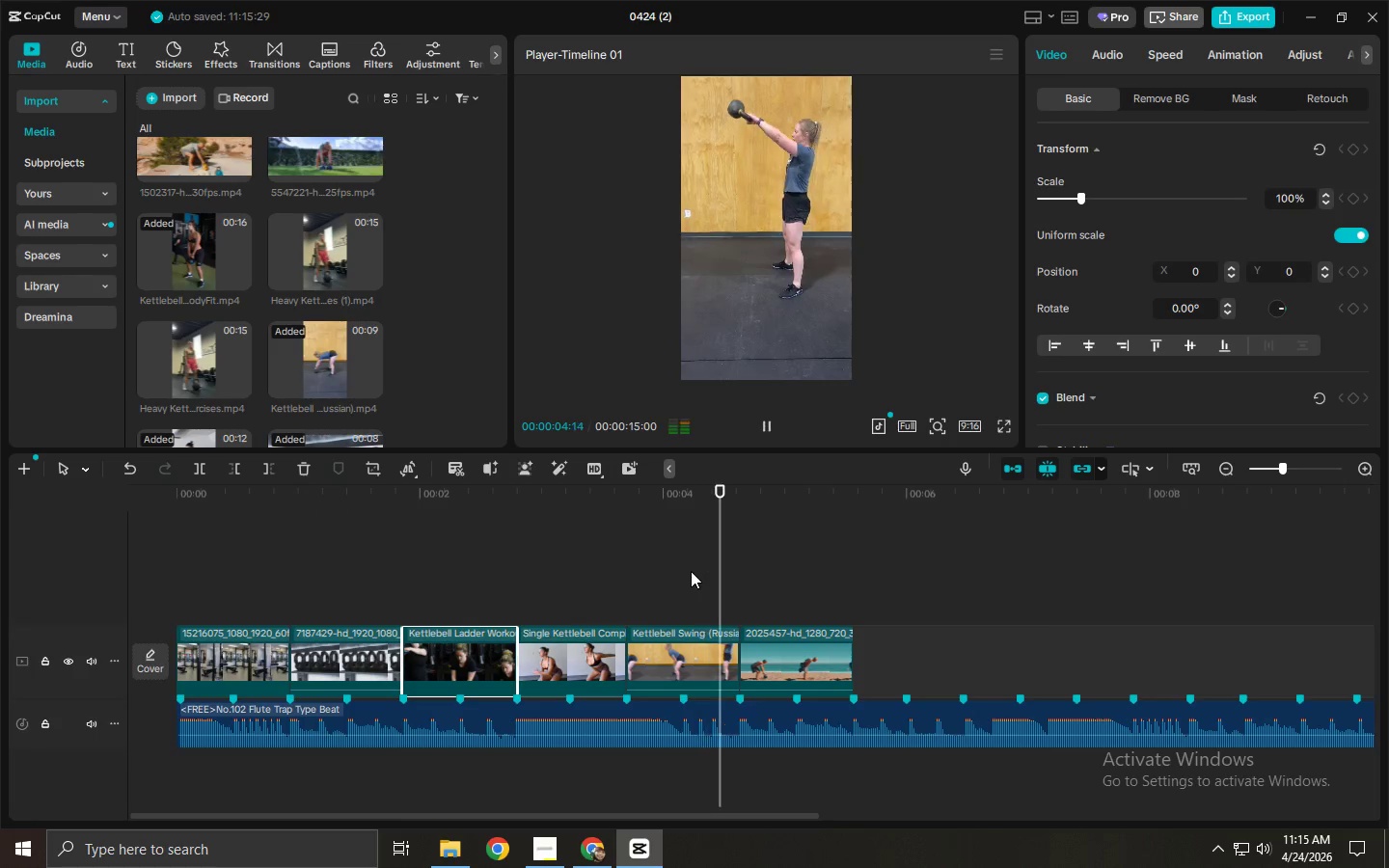 
key(Space)
 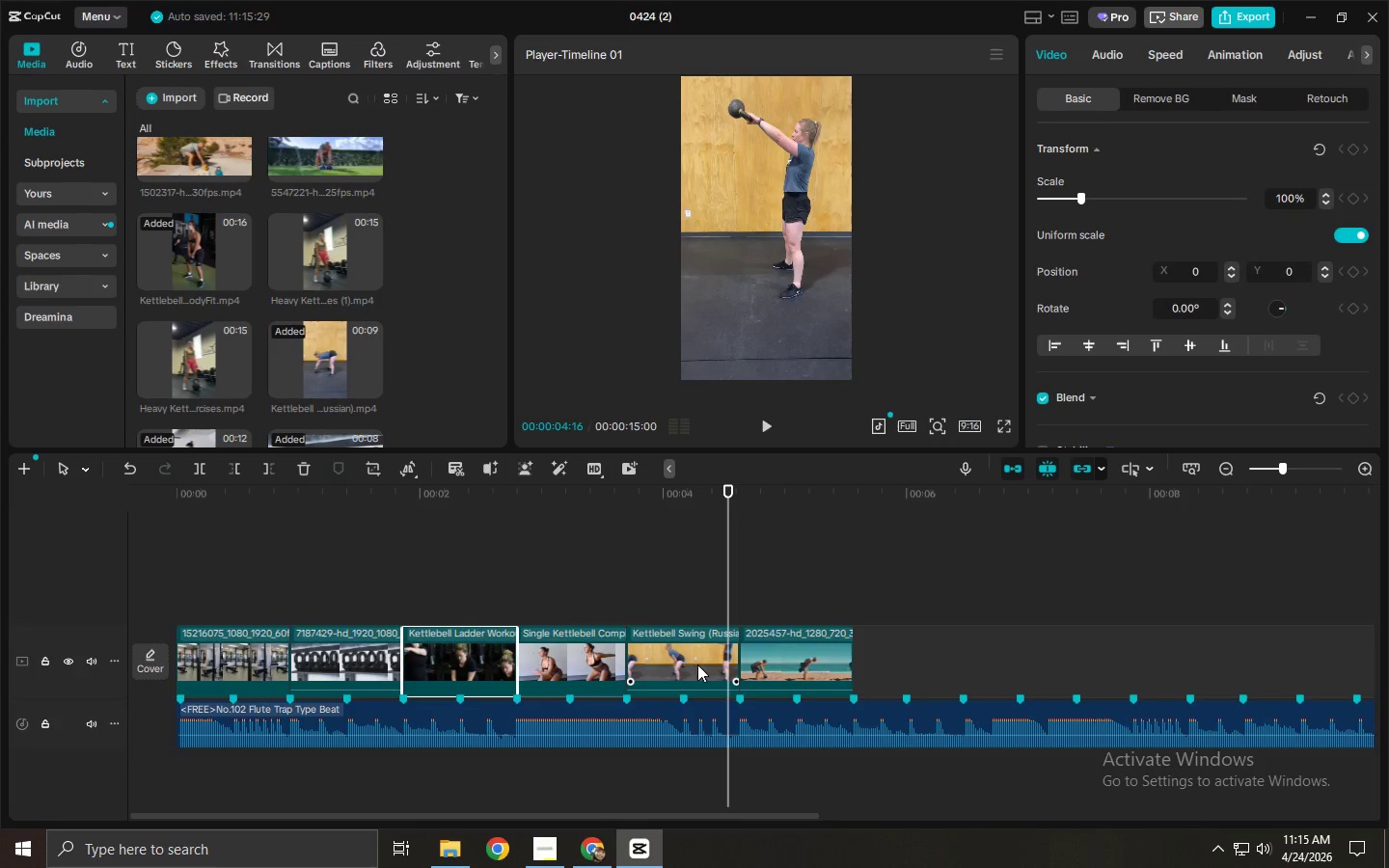 
right_click([694, 664])
 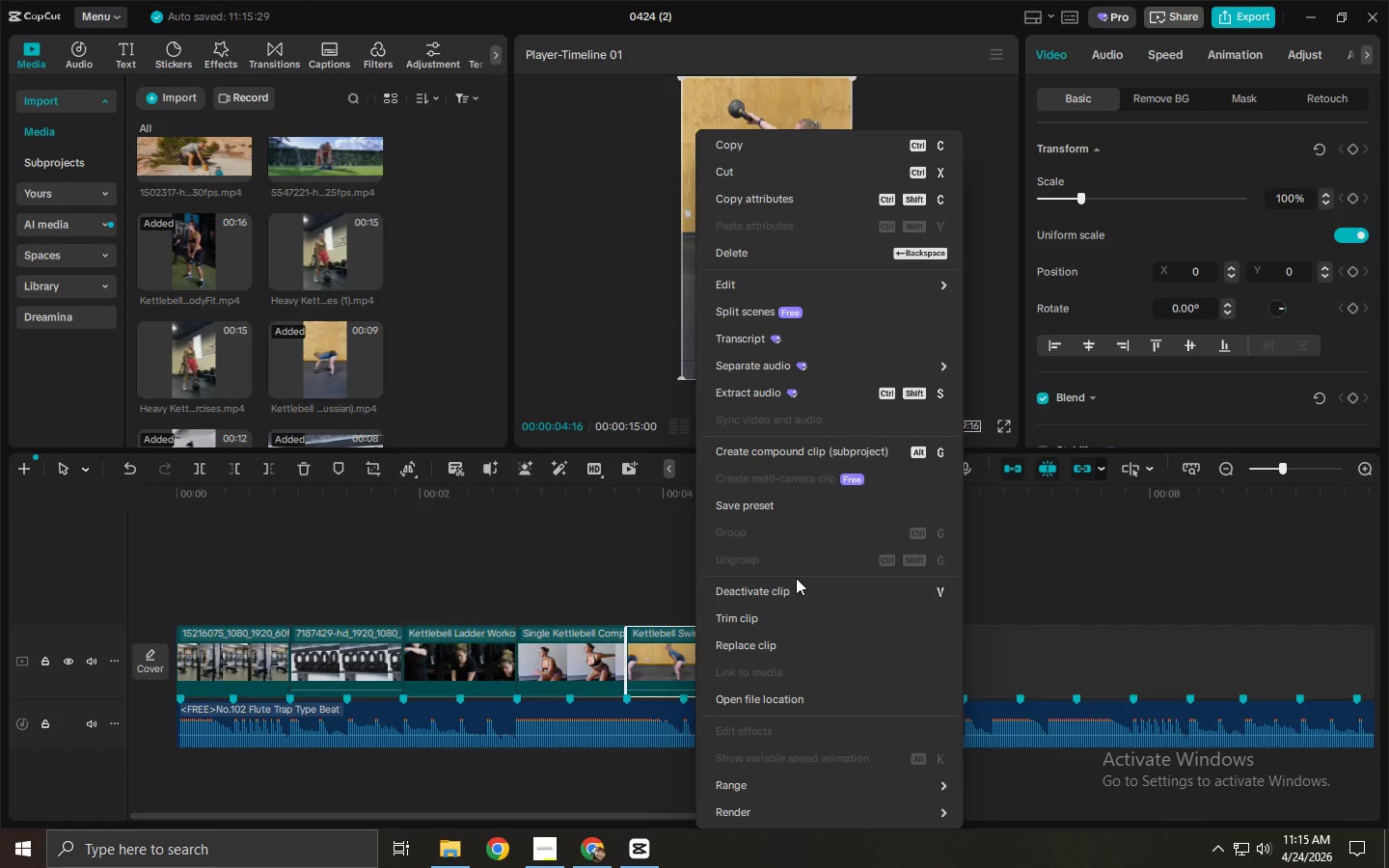 
left_click([795, 618])
 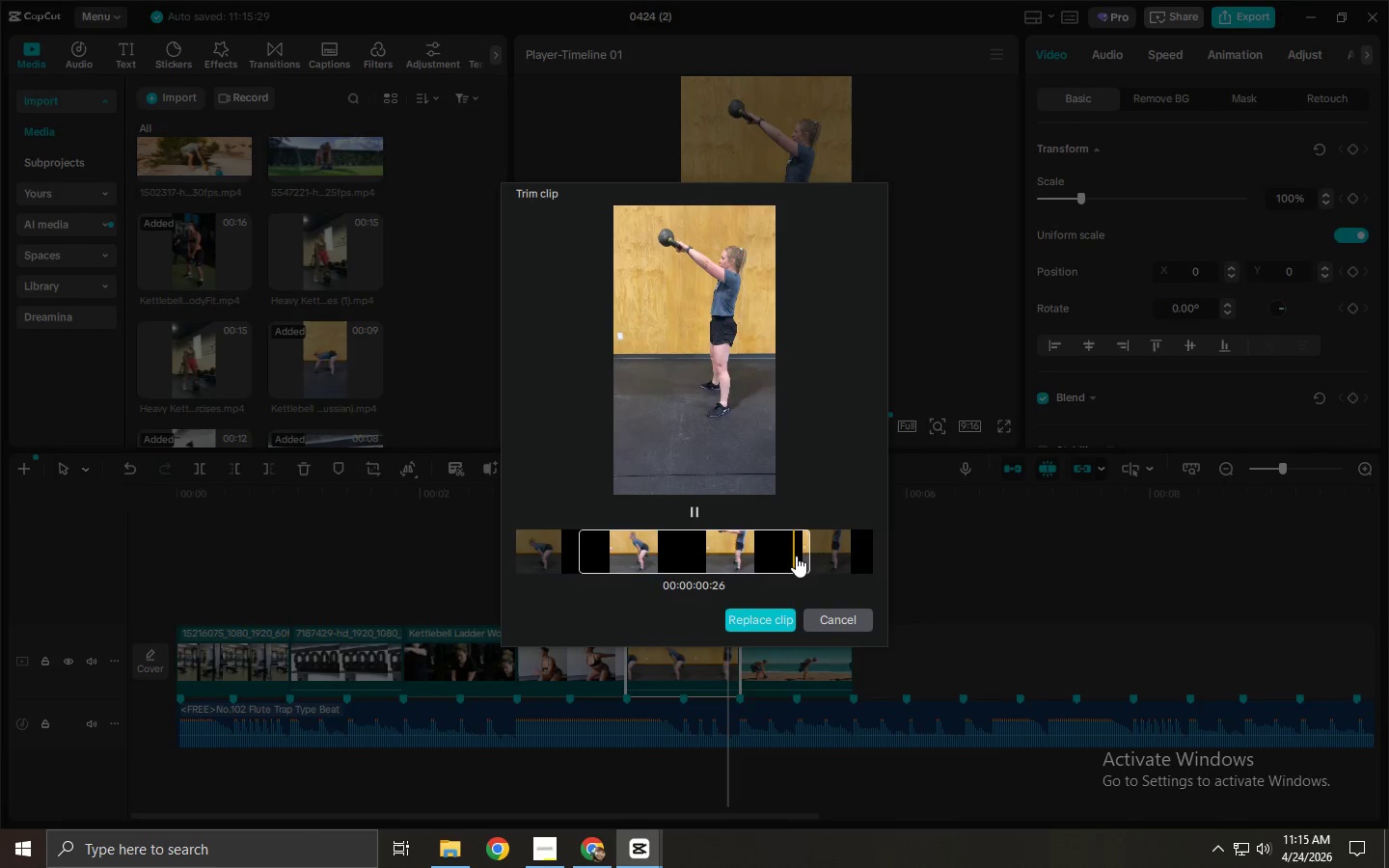 
left_click_drag(start_coordinate=[802, 552], to_coordinate=[655, 553])
 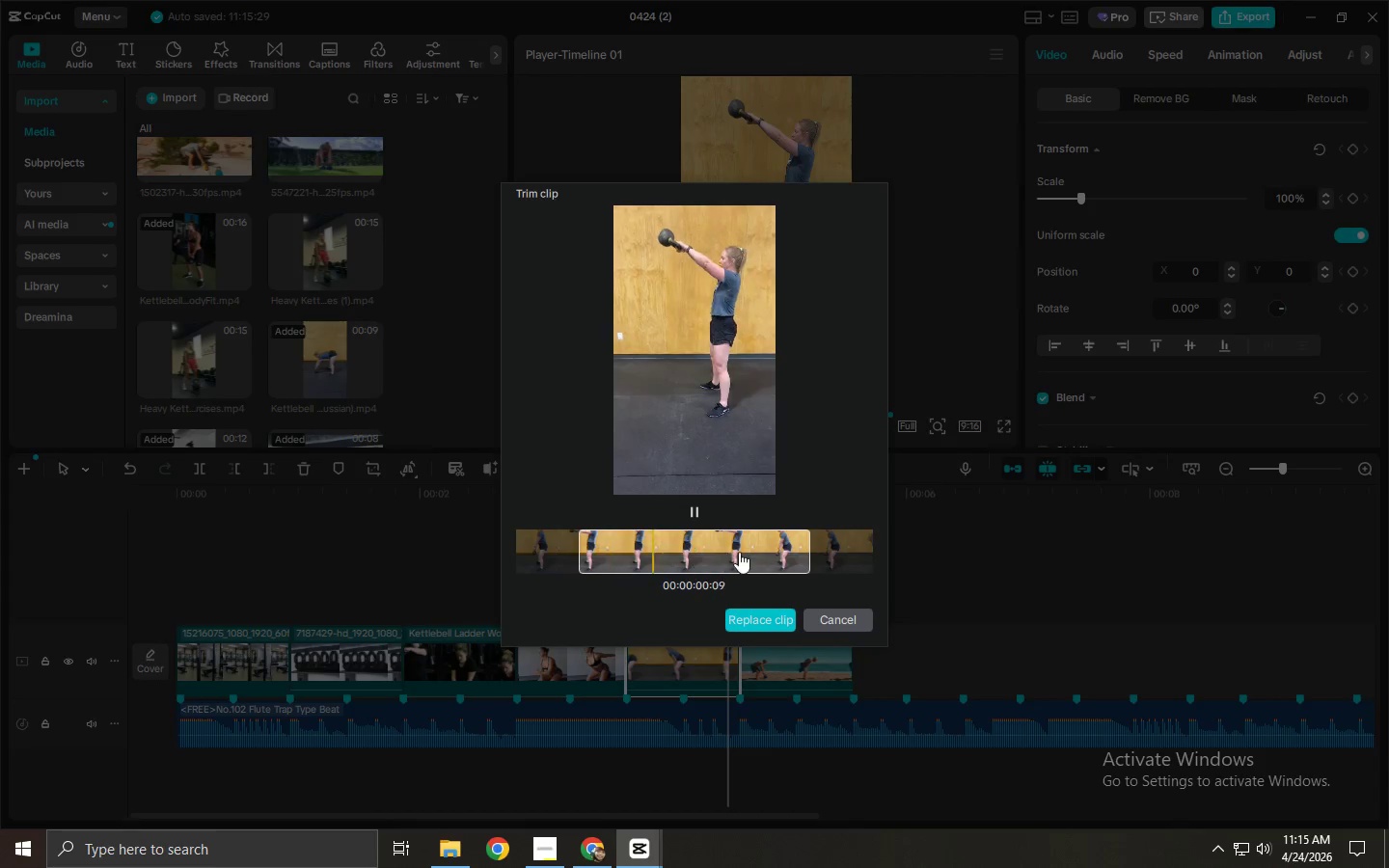 
left_click_drag(start_coordinate=[739, 552], to_coordinate=[668, 554])
 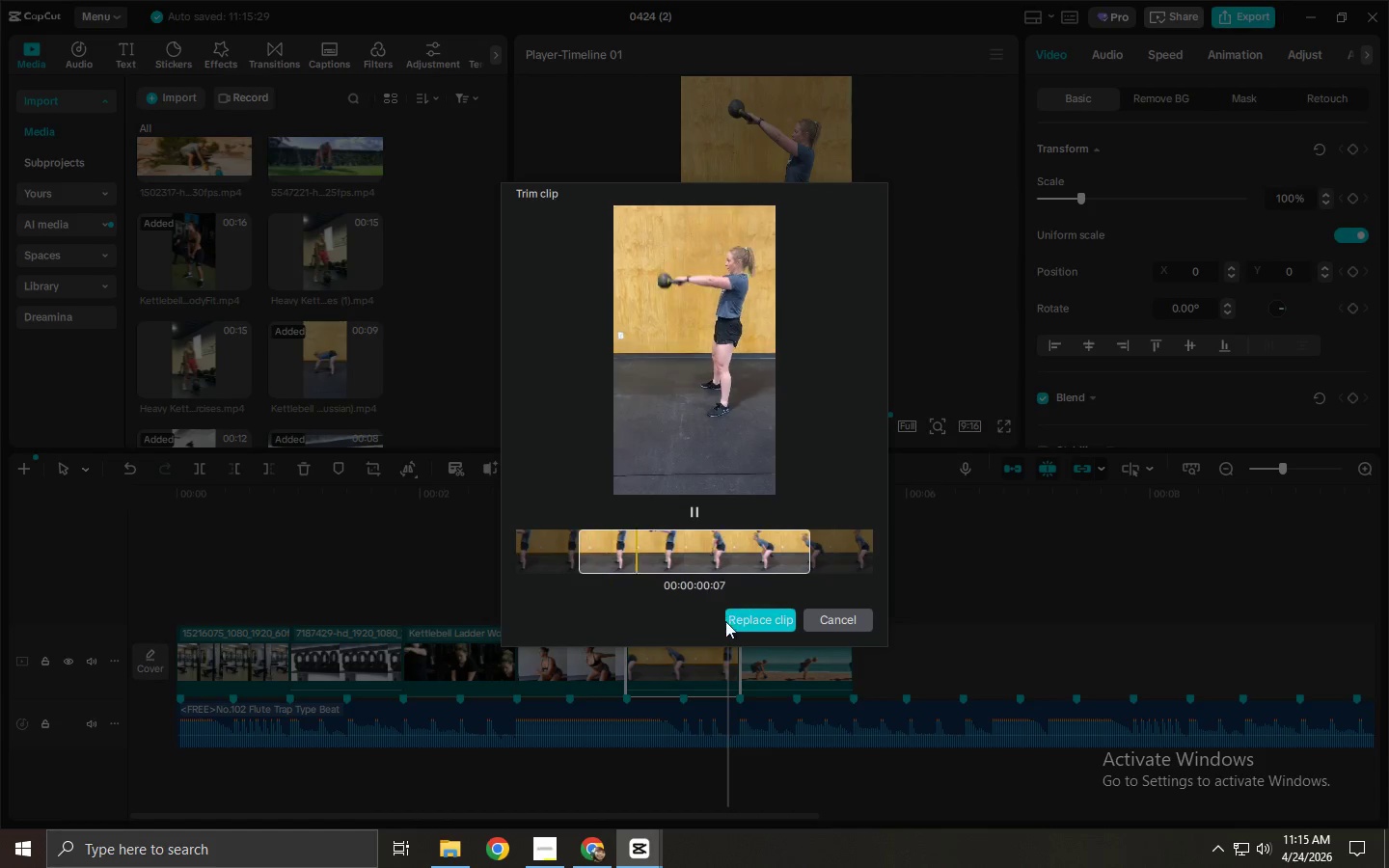 
left_click([741, 629])
 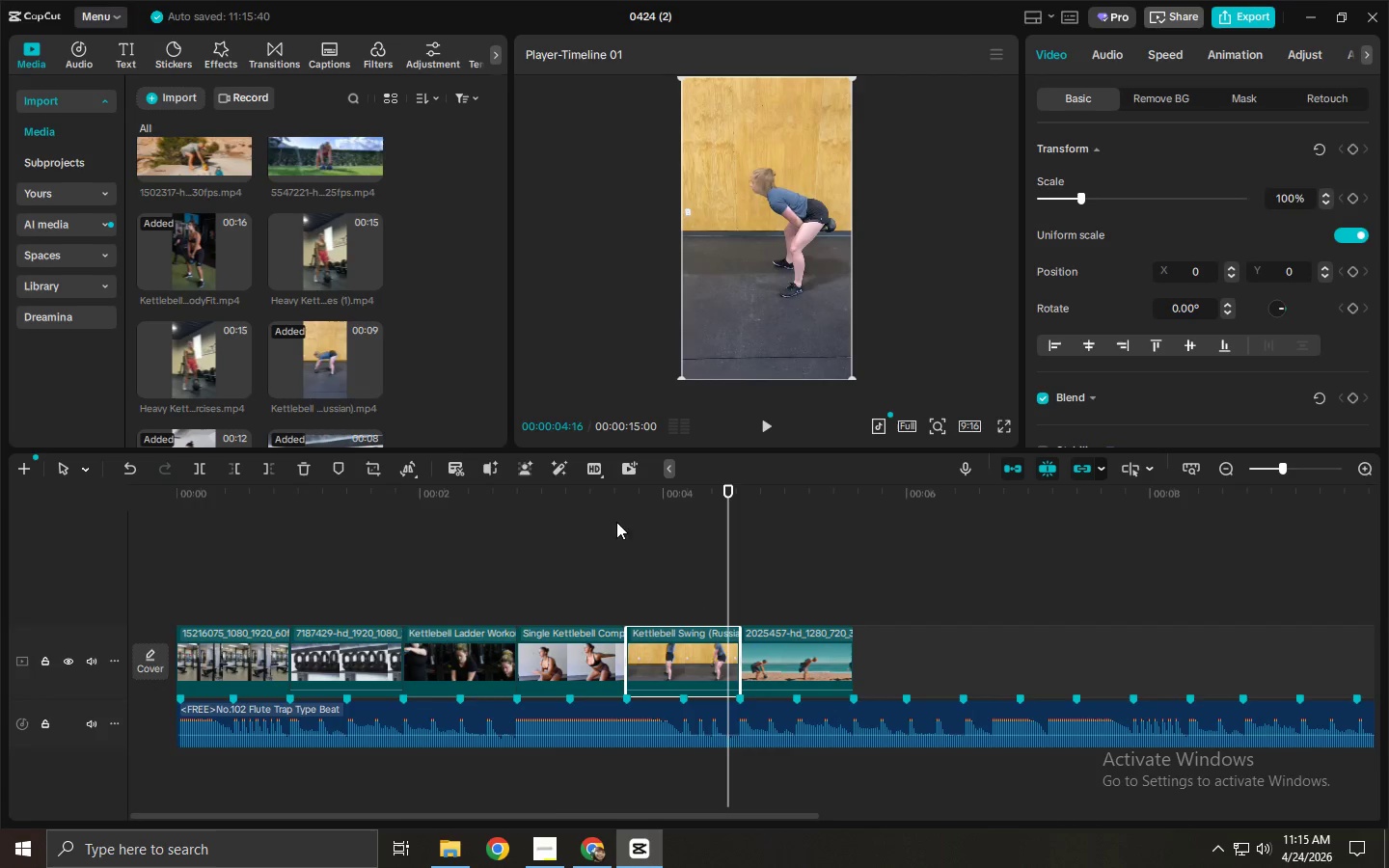 
left_click_drag(start_coordinate=[560, 495], to_coordinate=[384, 502])
 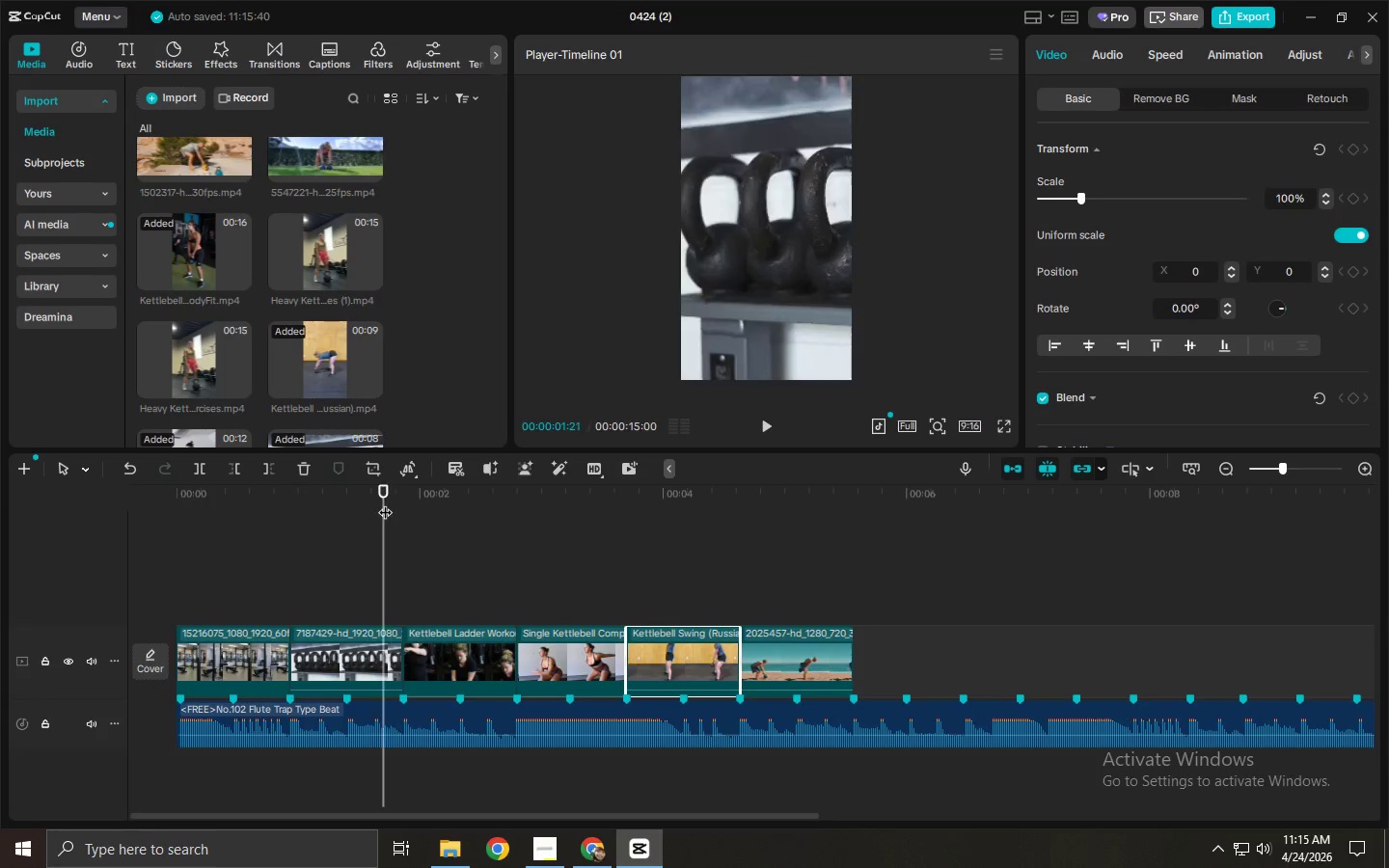 
key(Space)
 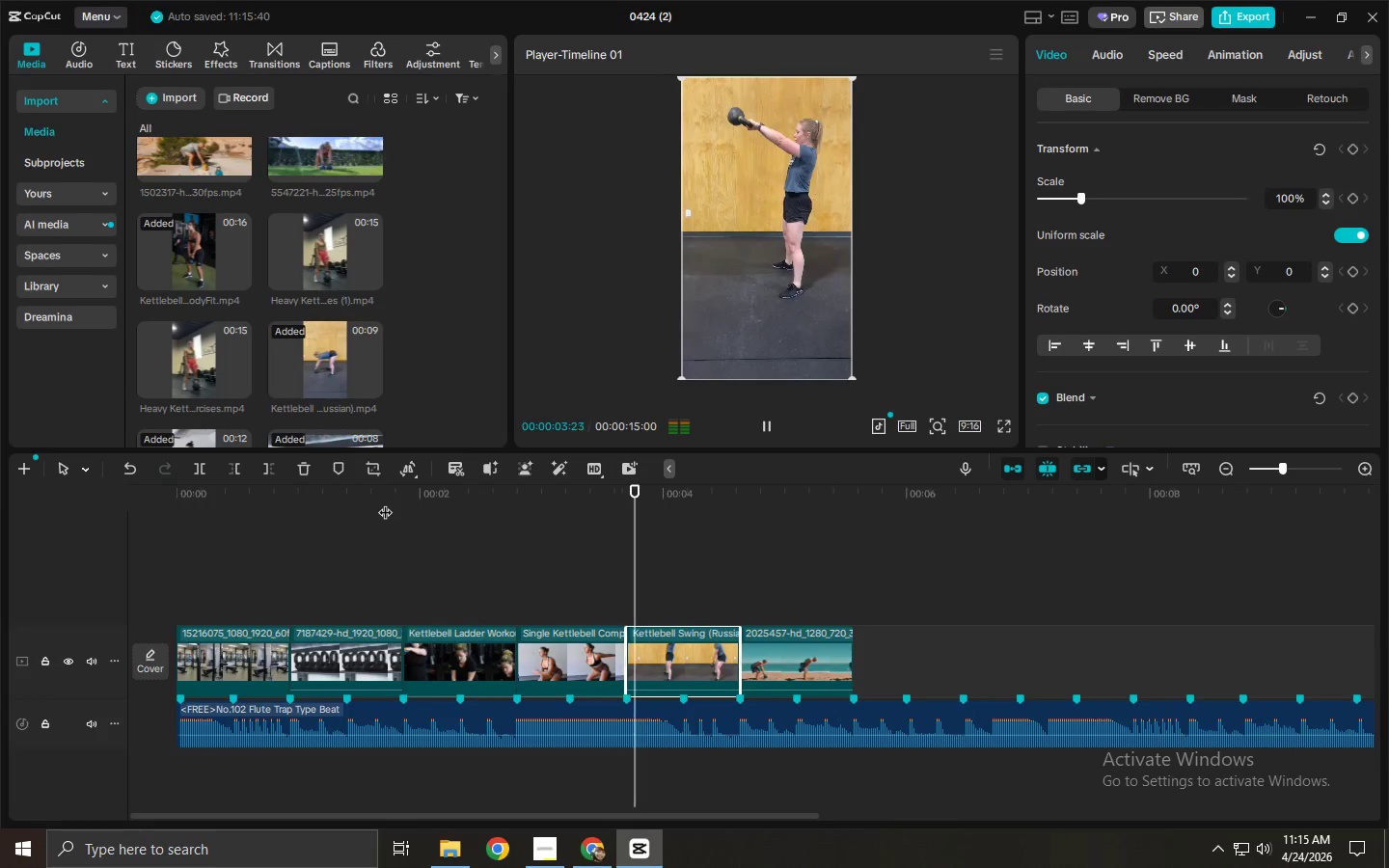 
key(Space)
 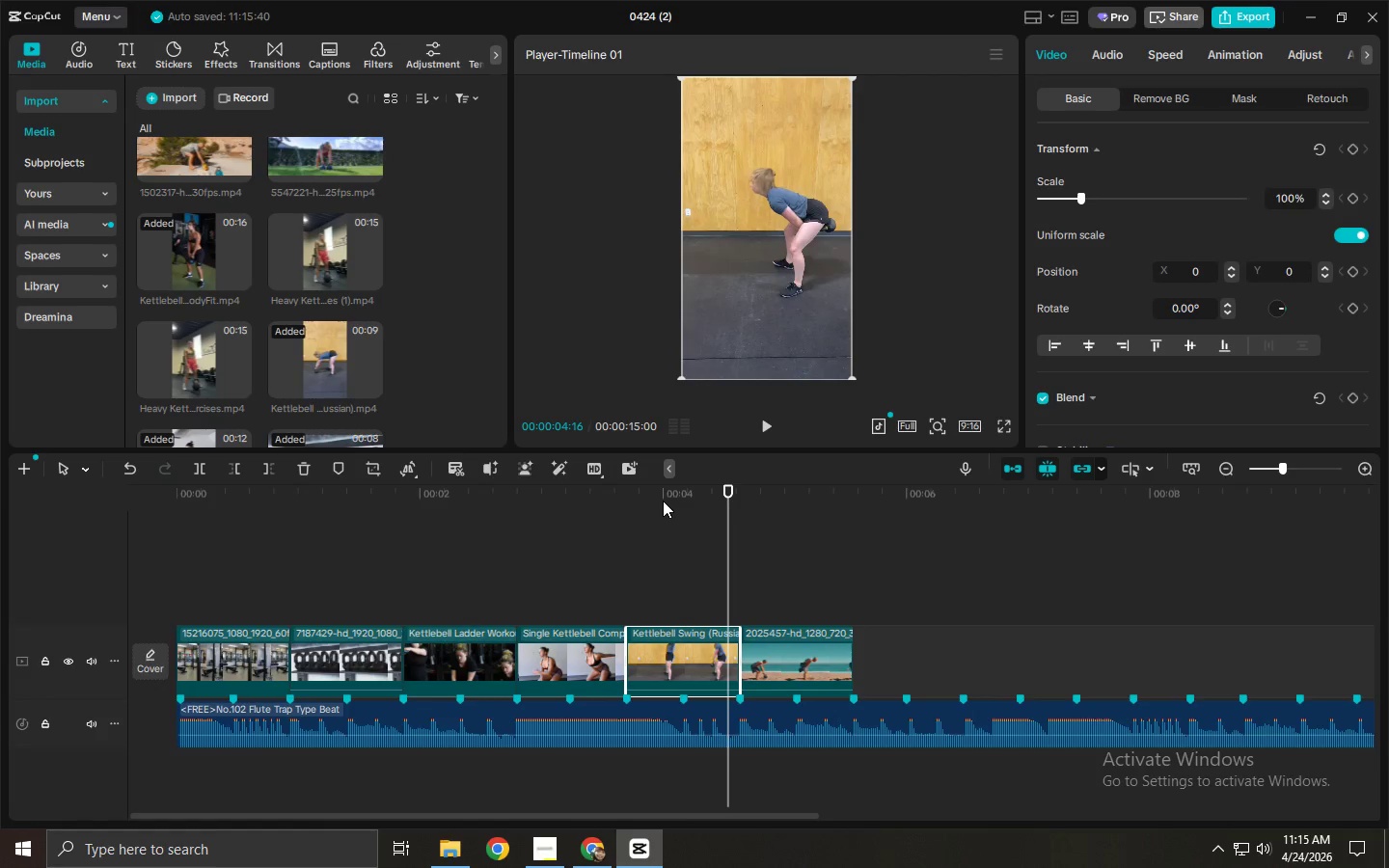 
key(Space)
 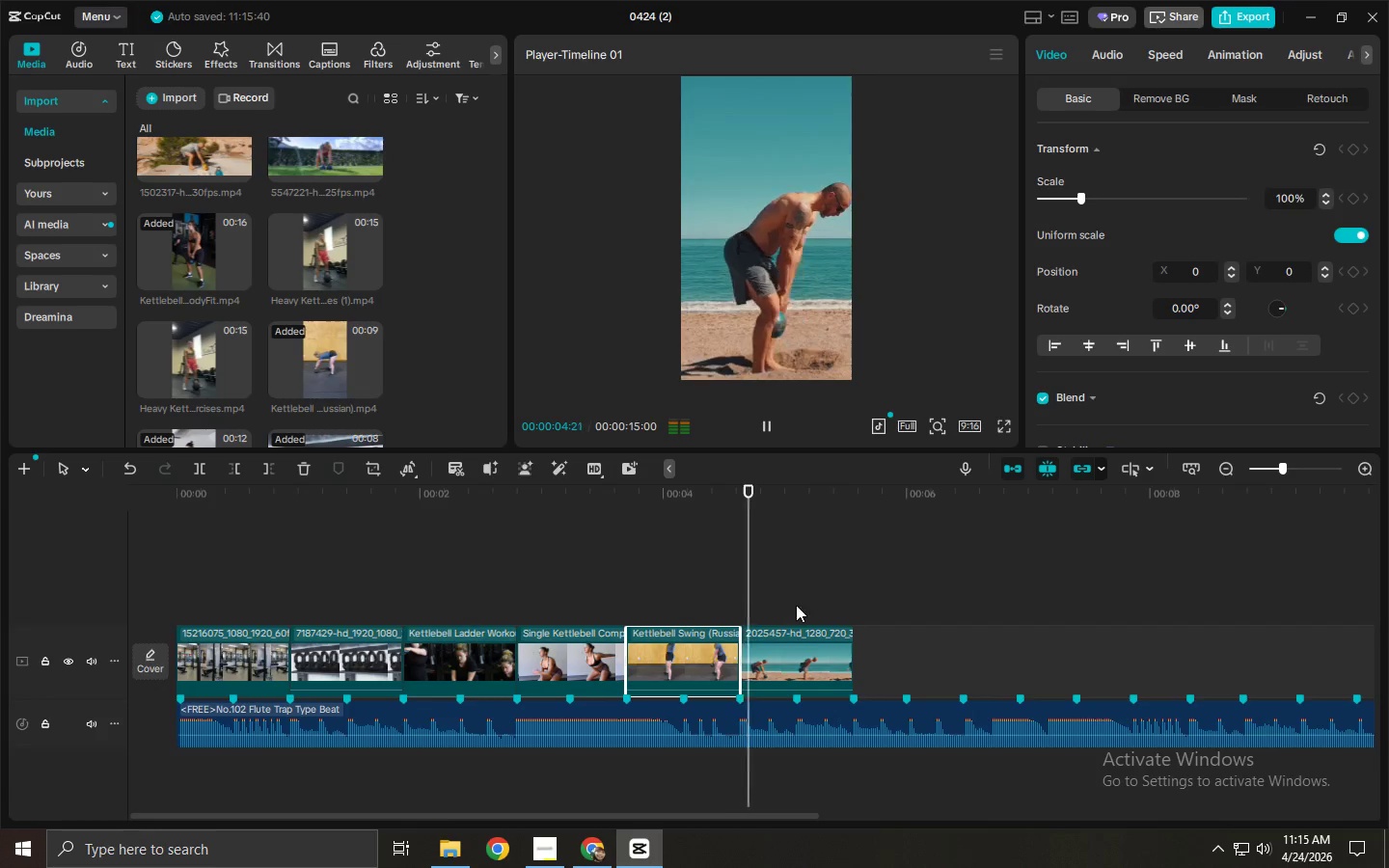 
key(Space)
 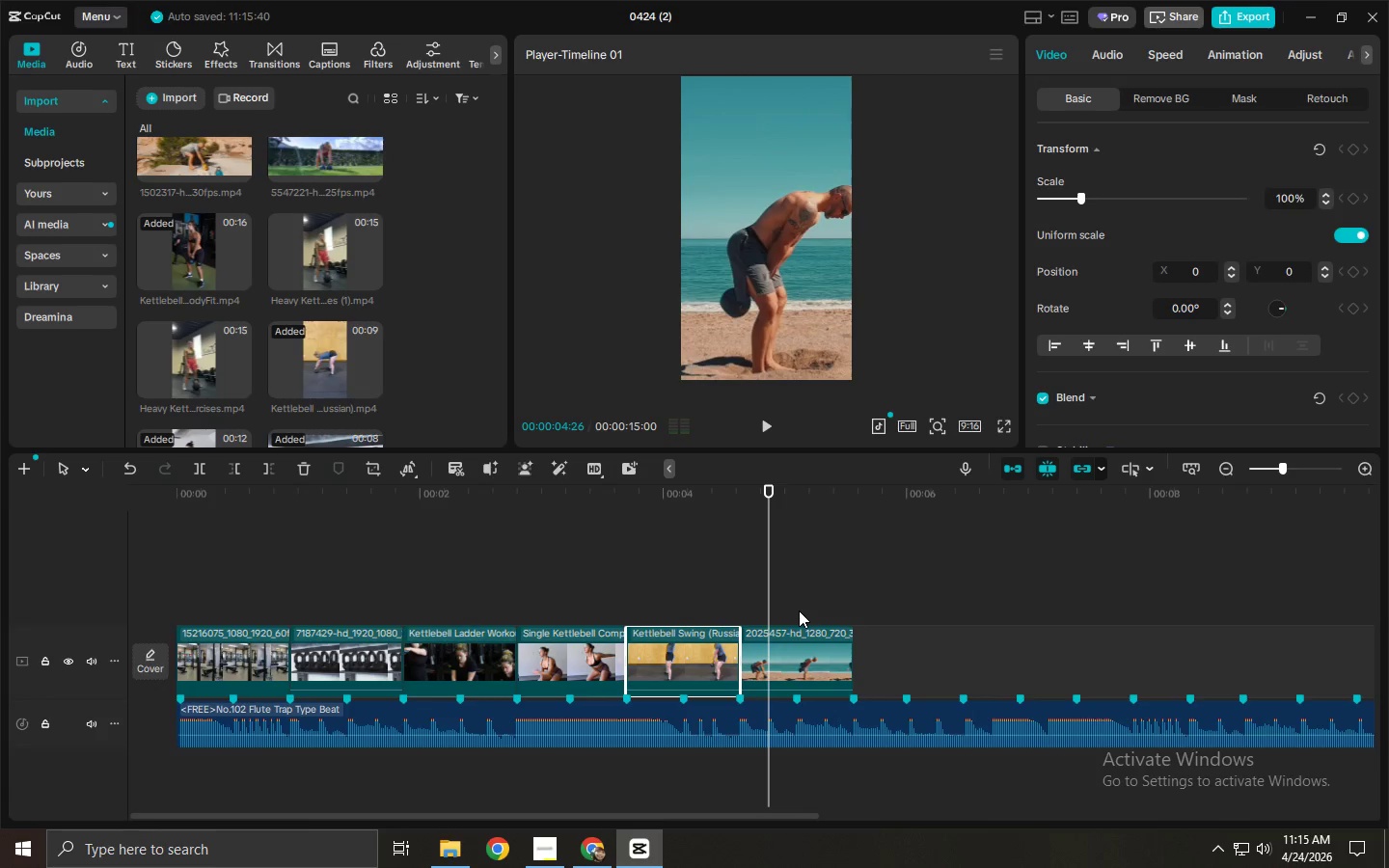 
key(Space)
 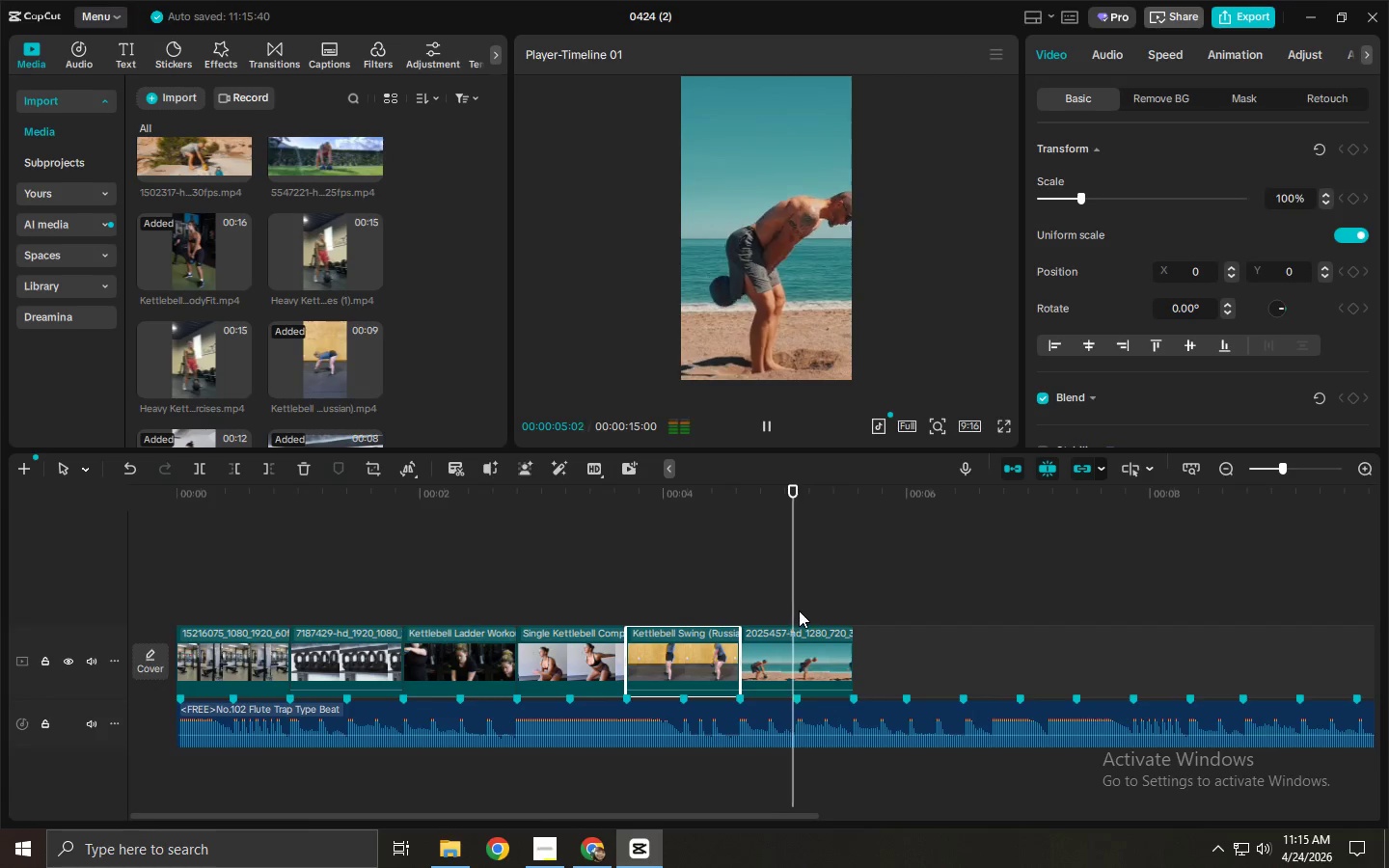 
key(Space)
 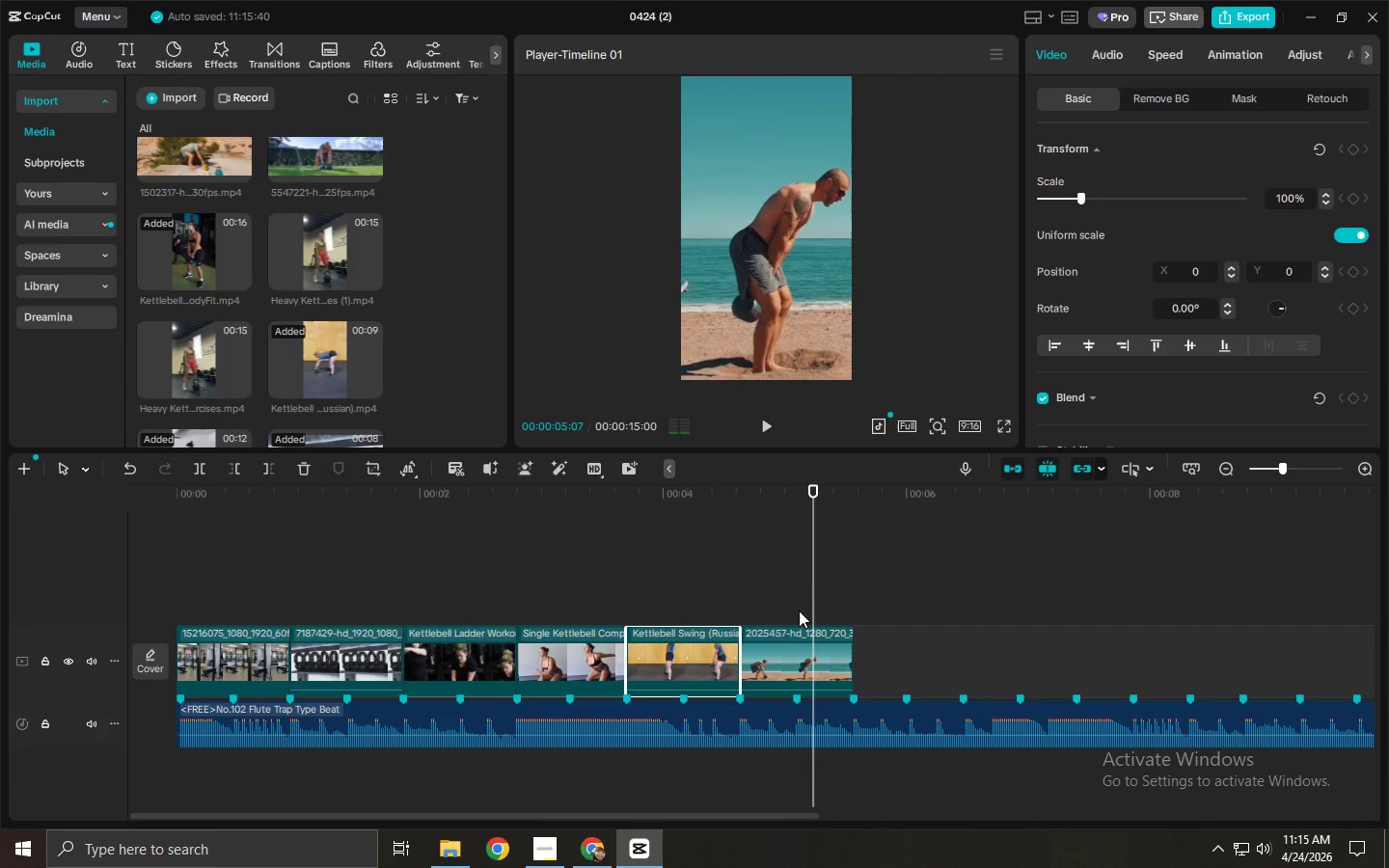 
key(Space)
 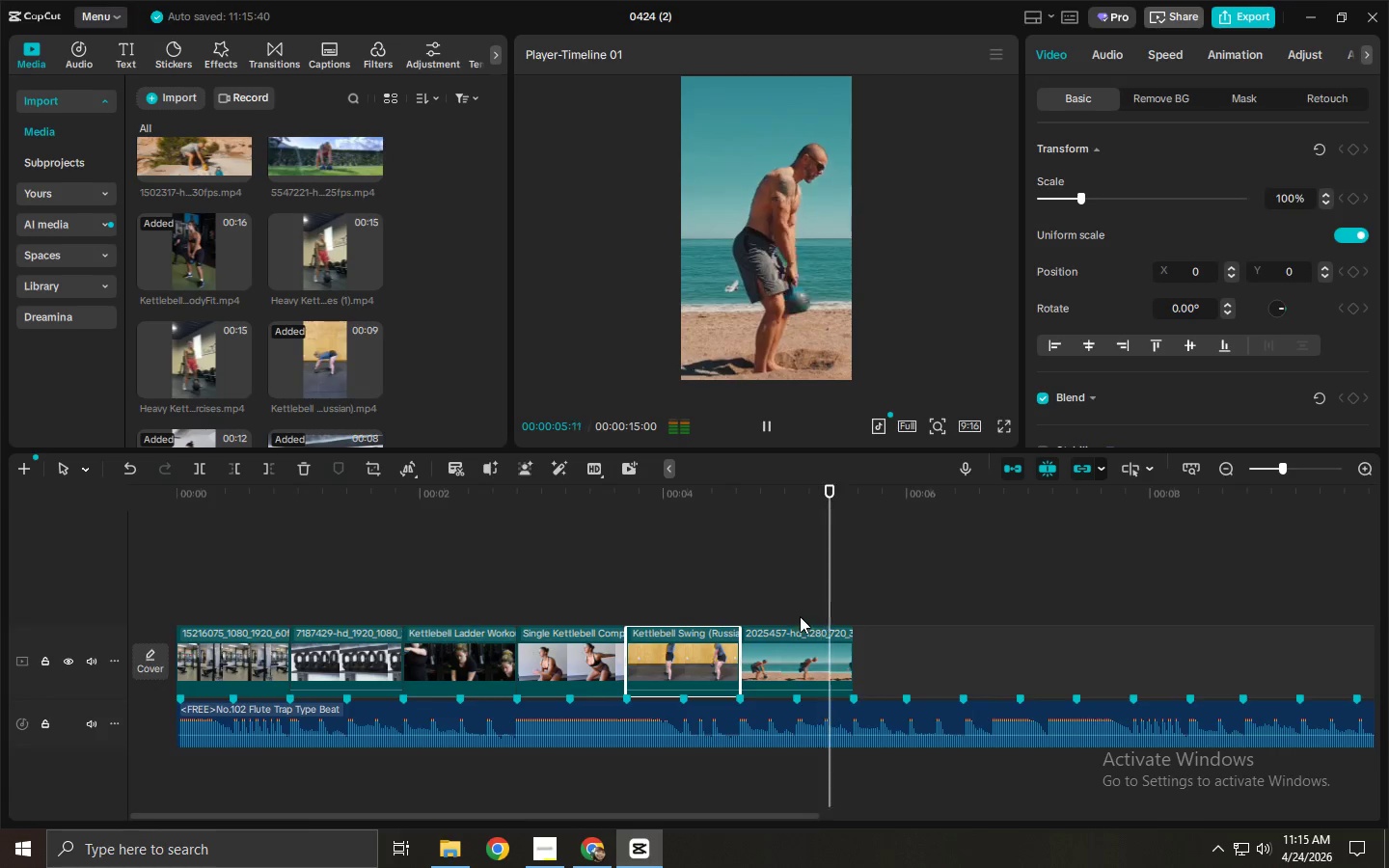 
key(Space)
 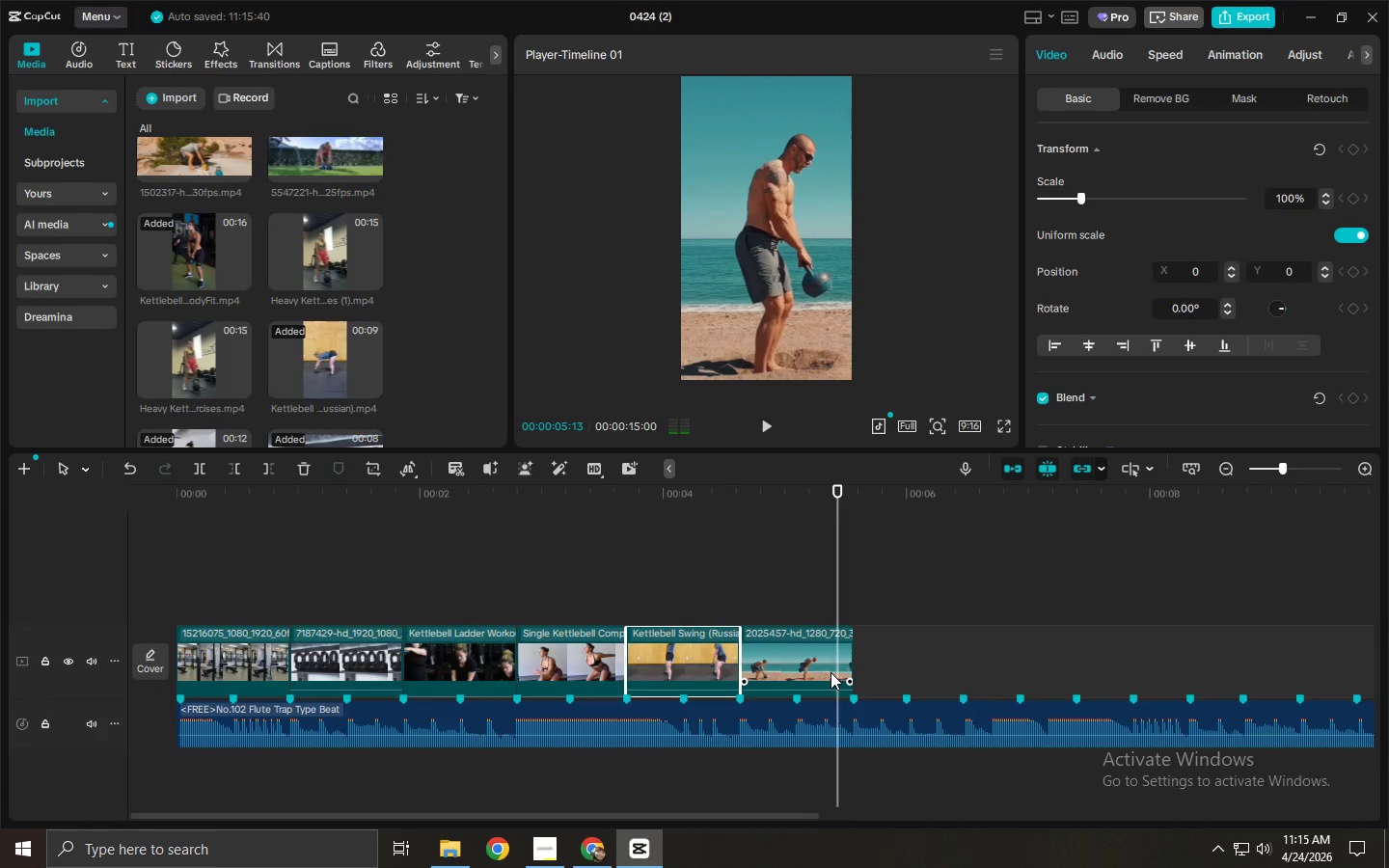 
key(Space)
 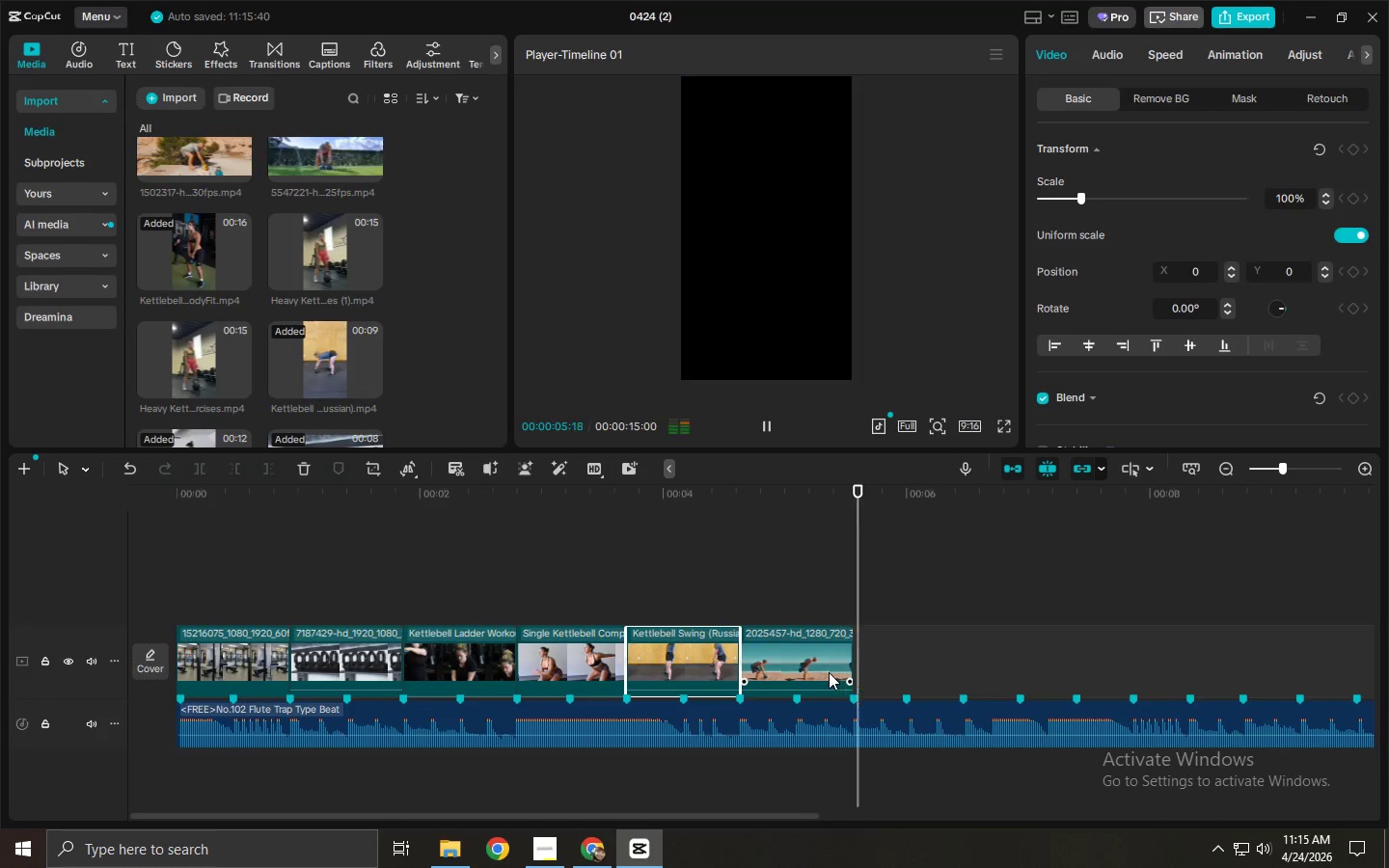 
key(Space)
 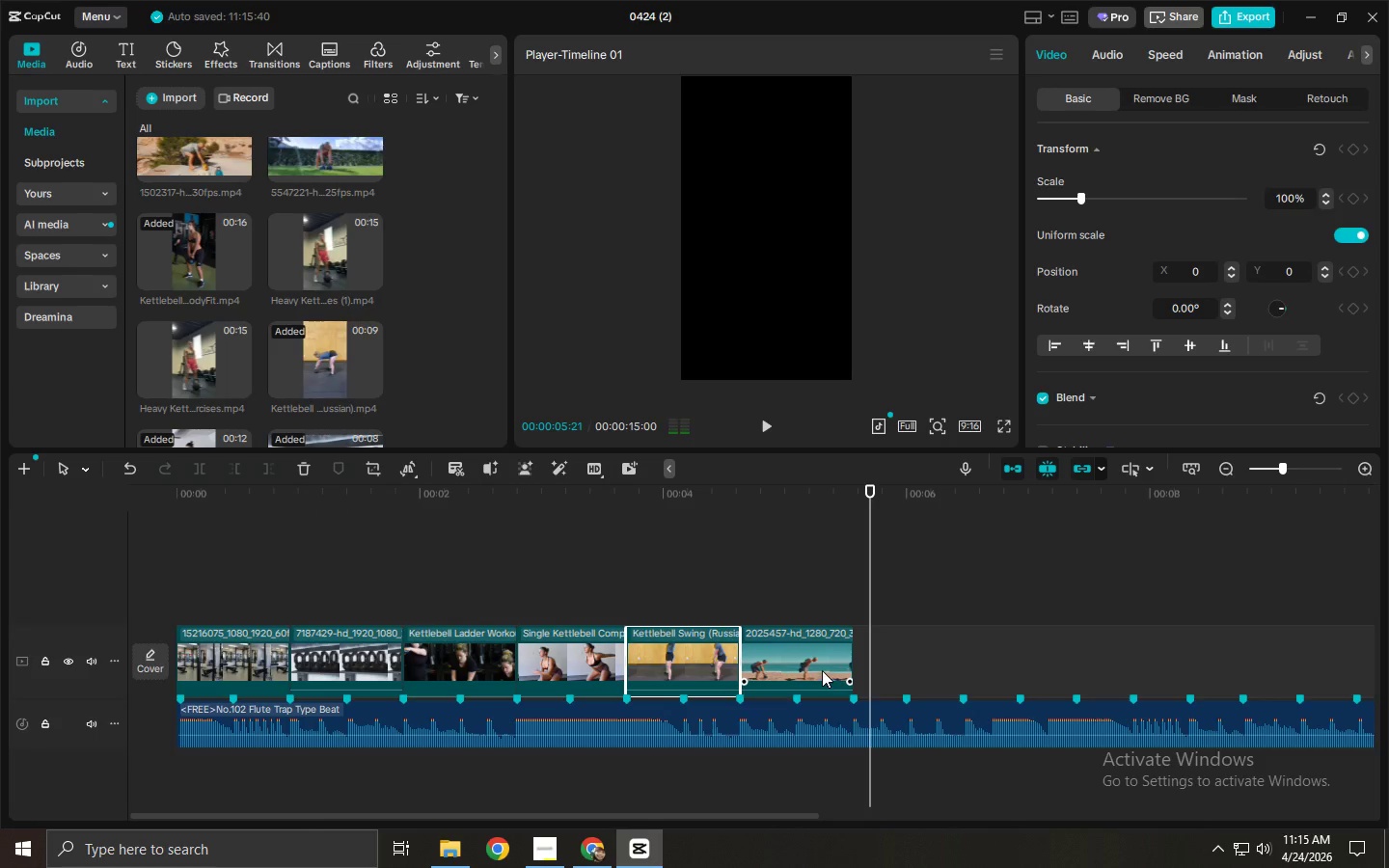 
left_click([820, 669])
 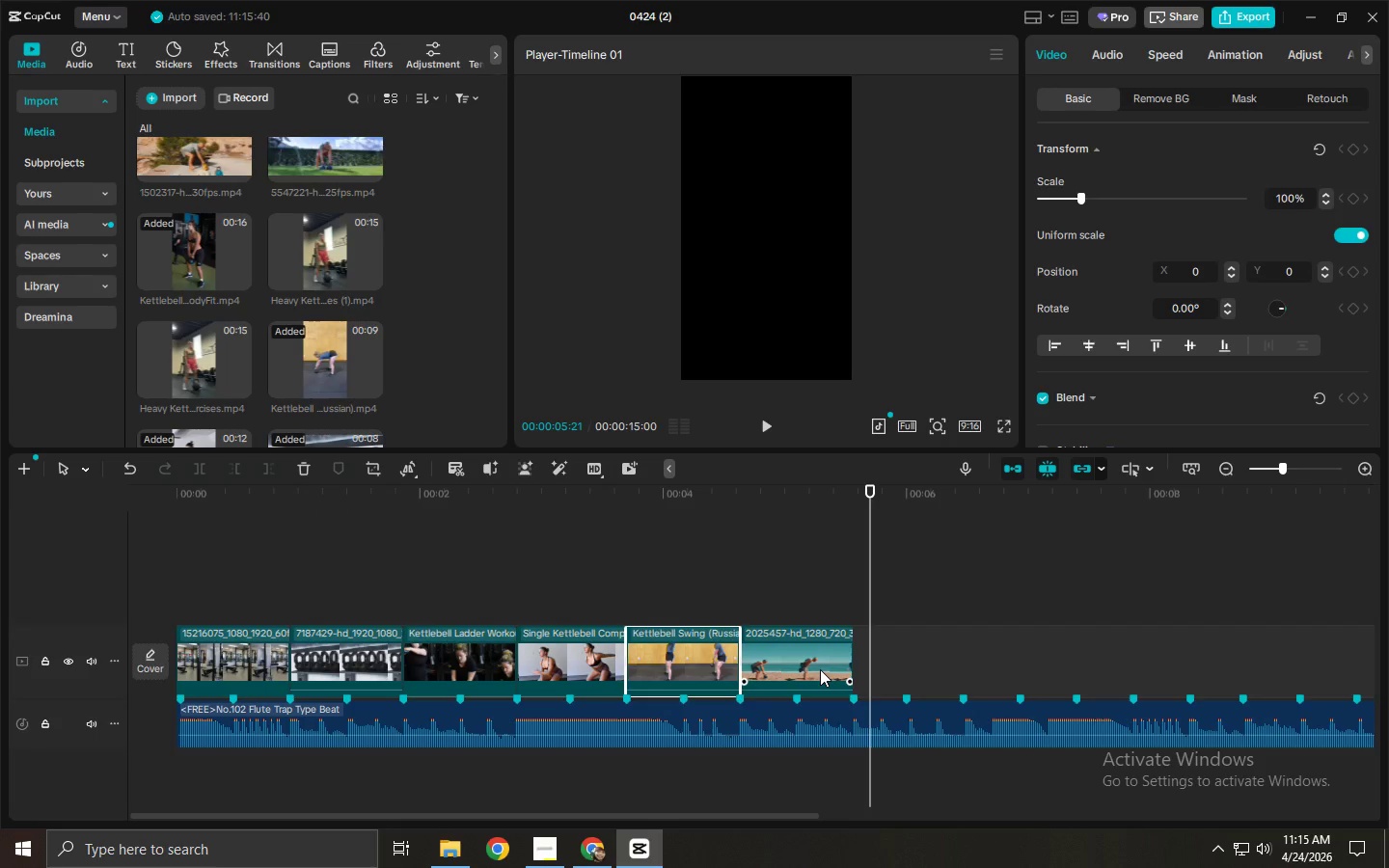 
right_click([820, 669])
 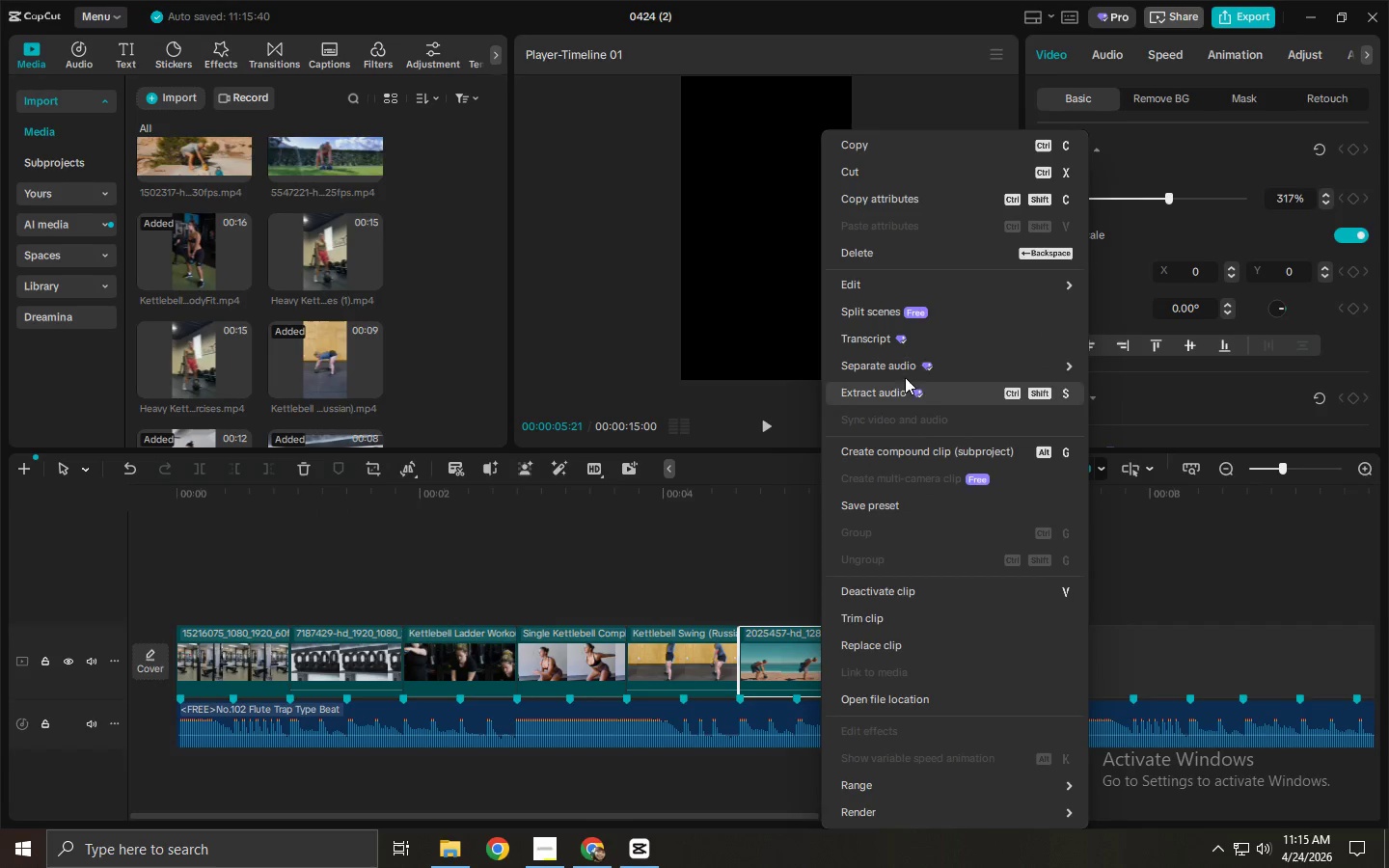 
left_click([902, 278])
 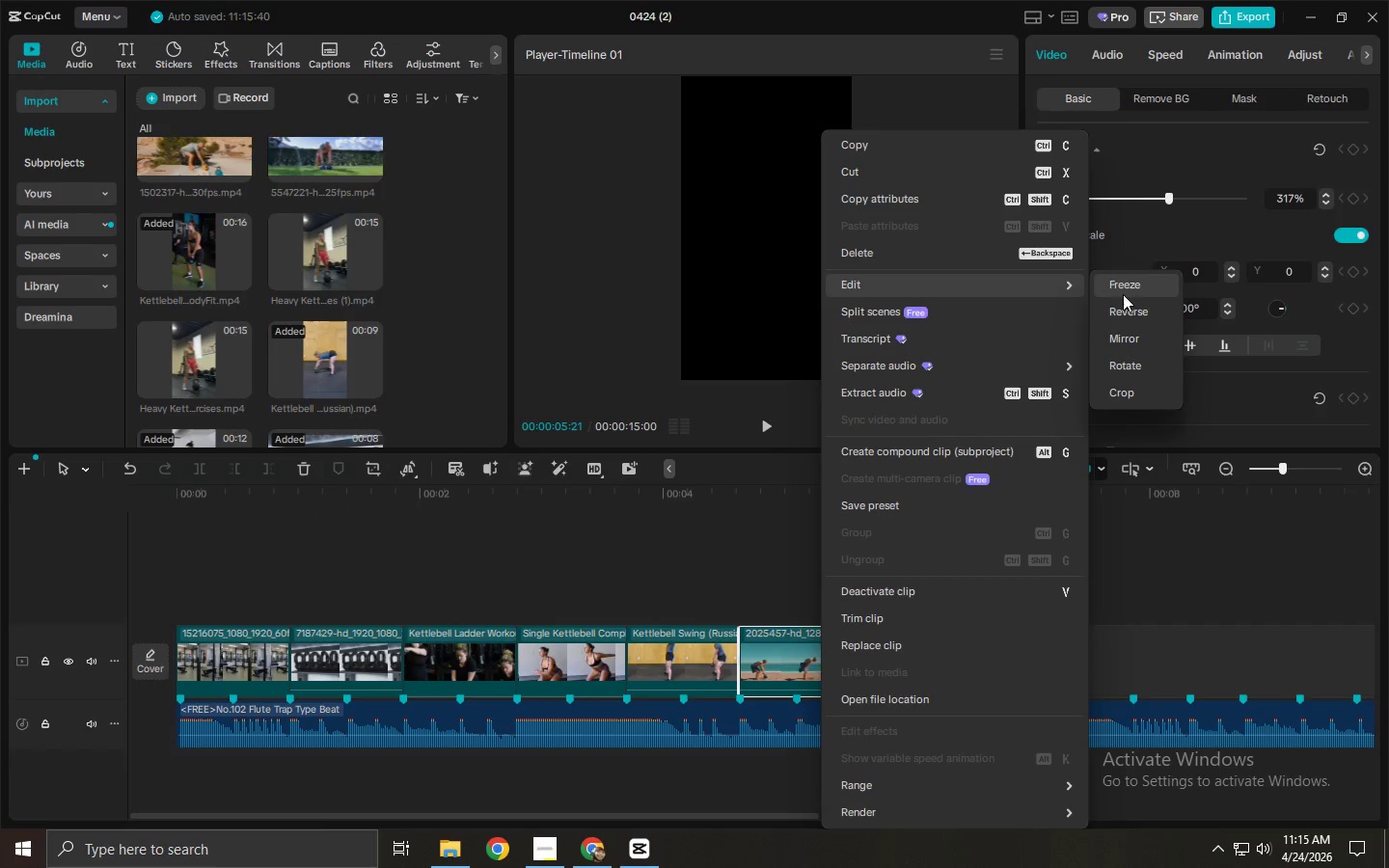 
left_click([1138, 307])
 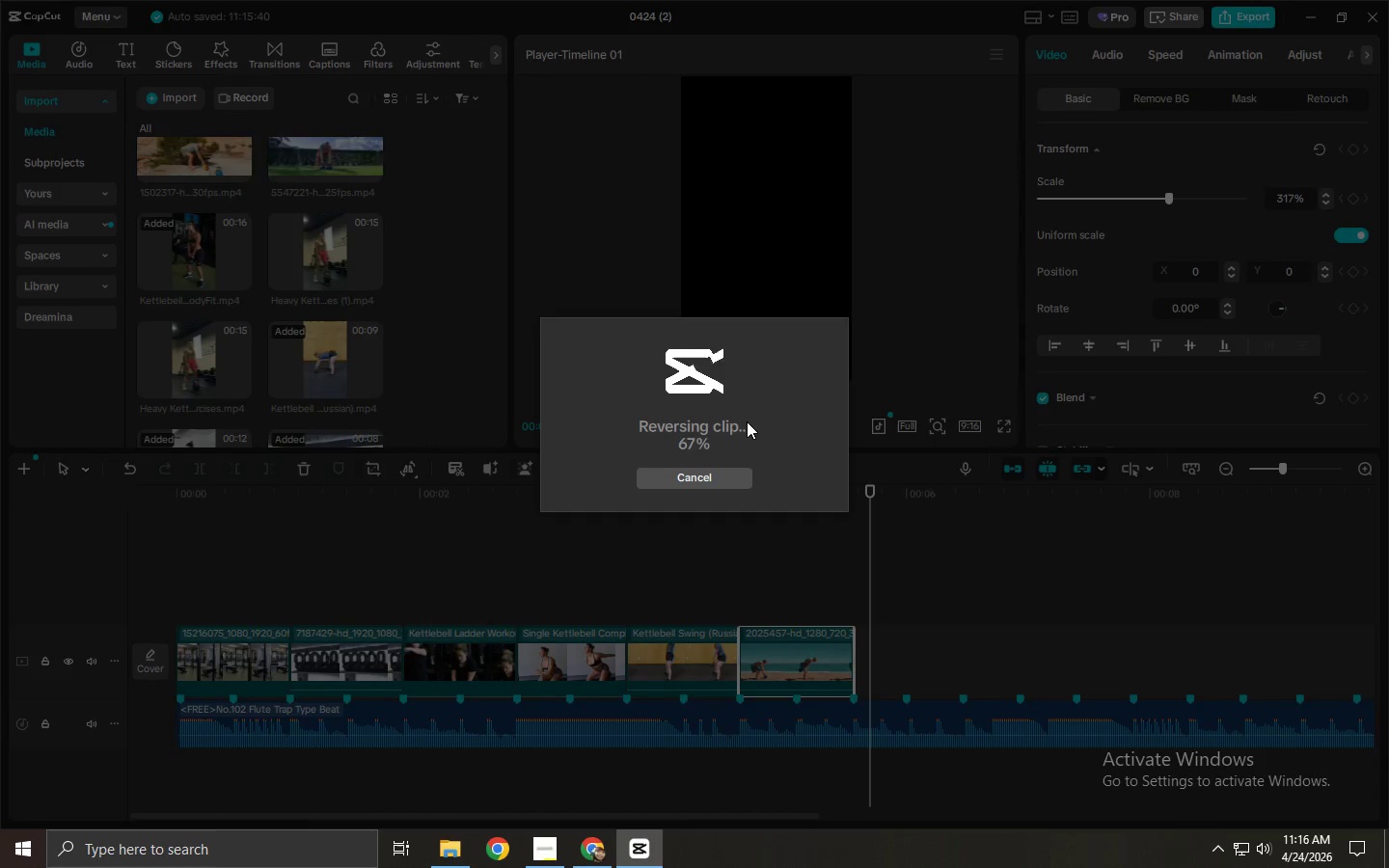 
wait(20.08)
 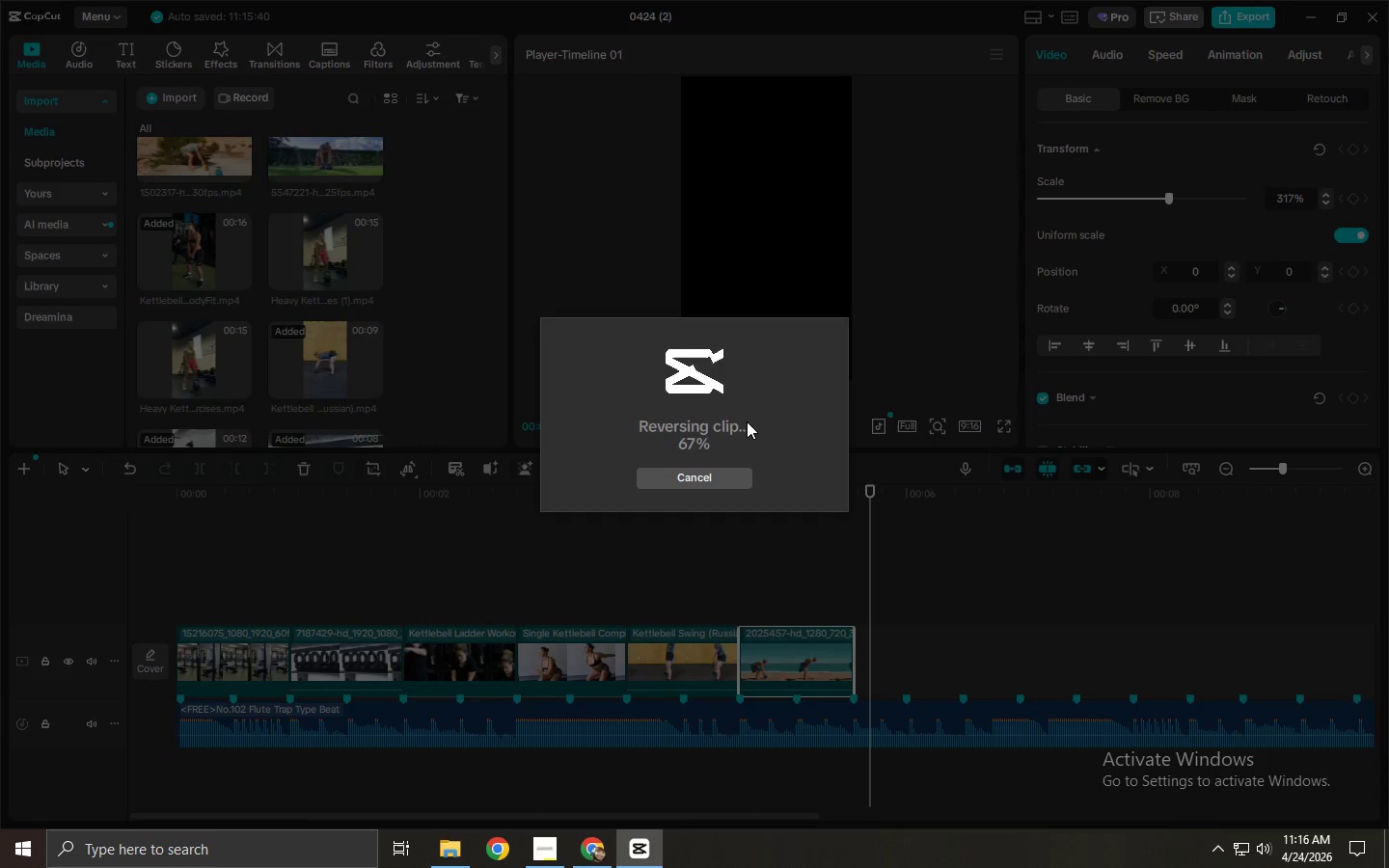 
left_click([733, 496])
 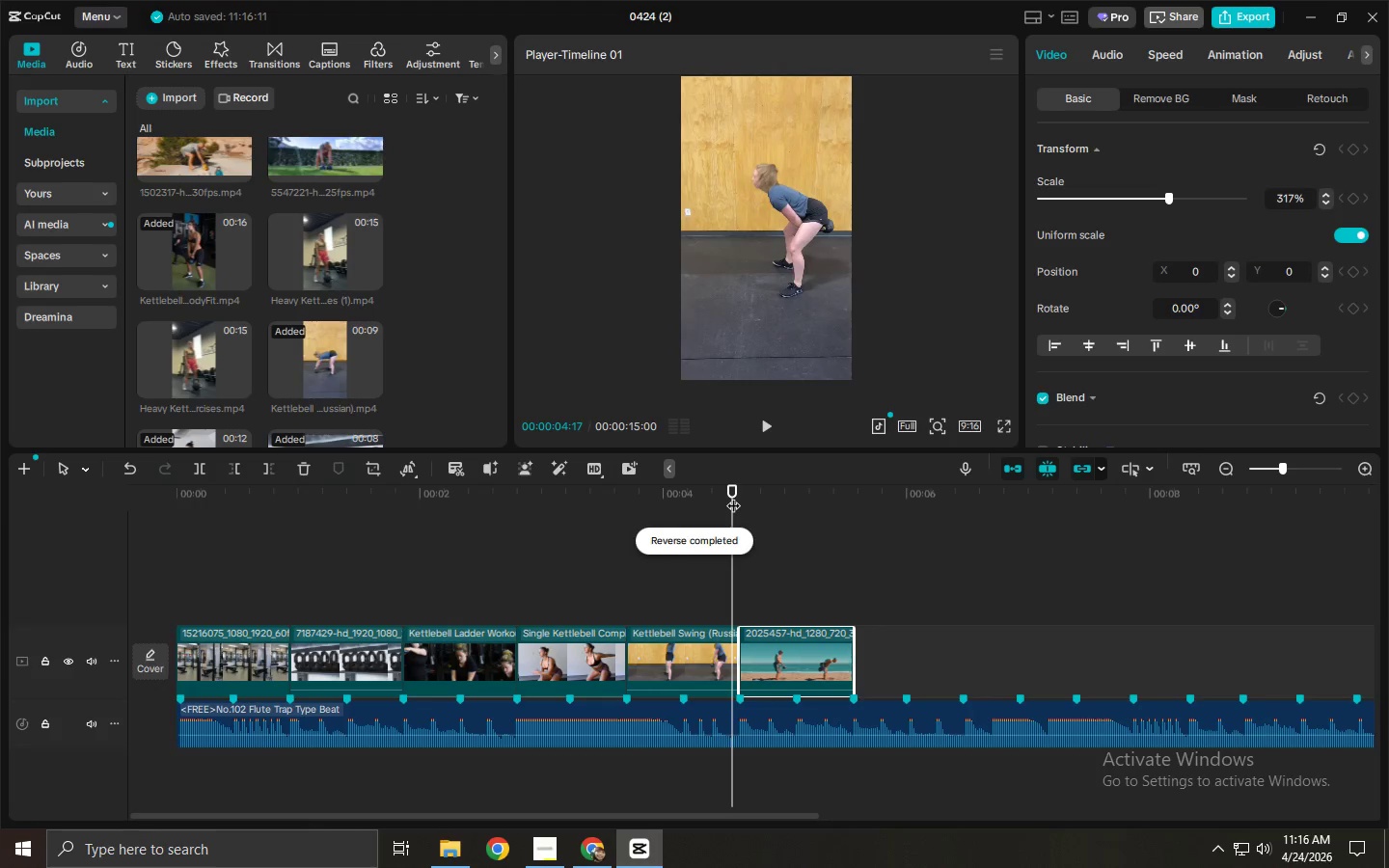 
key(Space)
 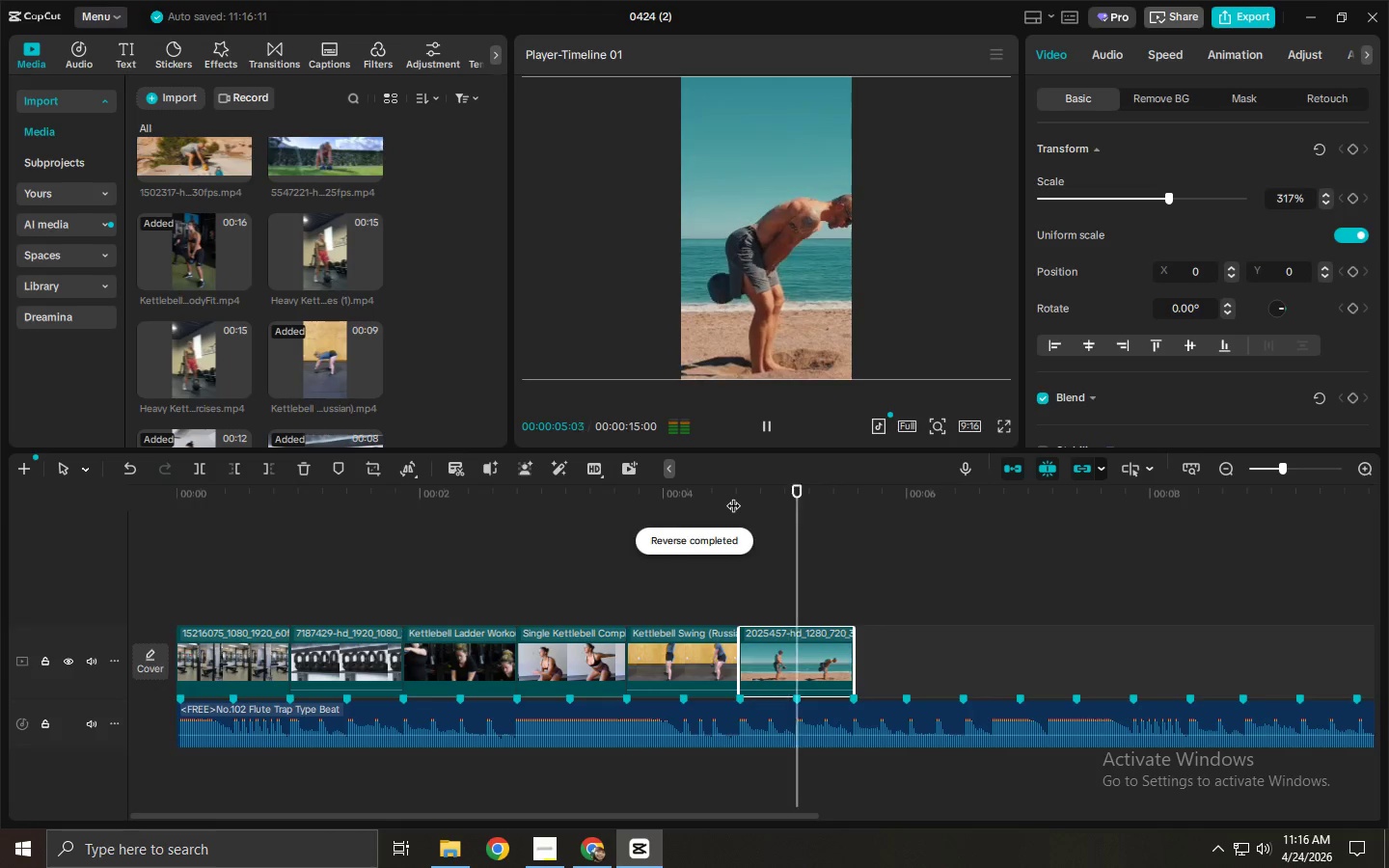 
key(Space)
 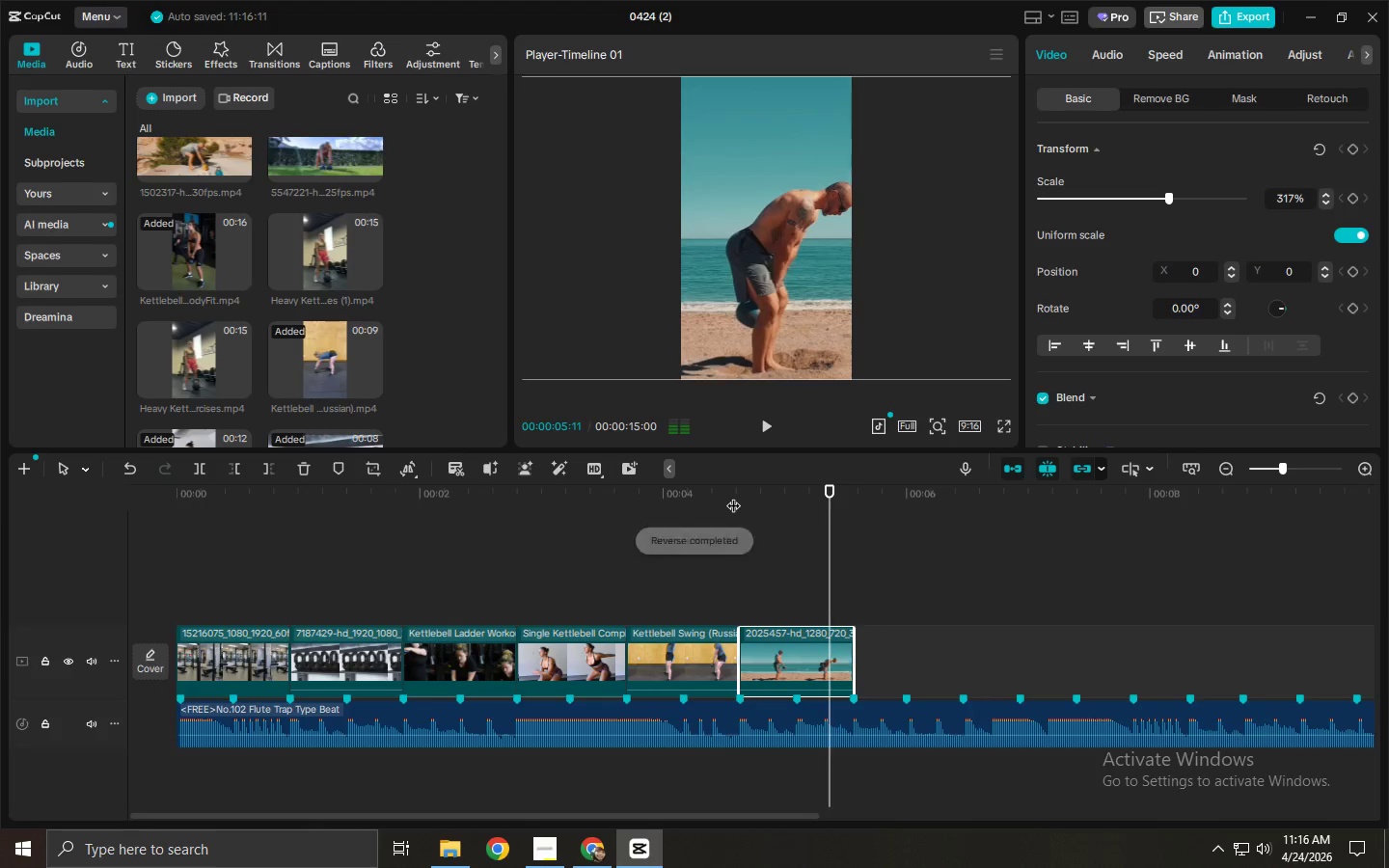 
key(Space)
 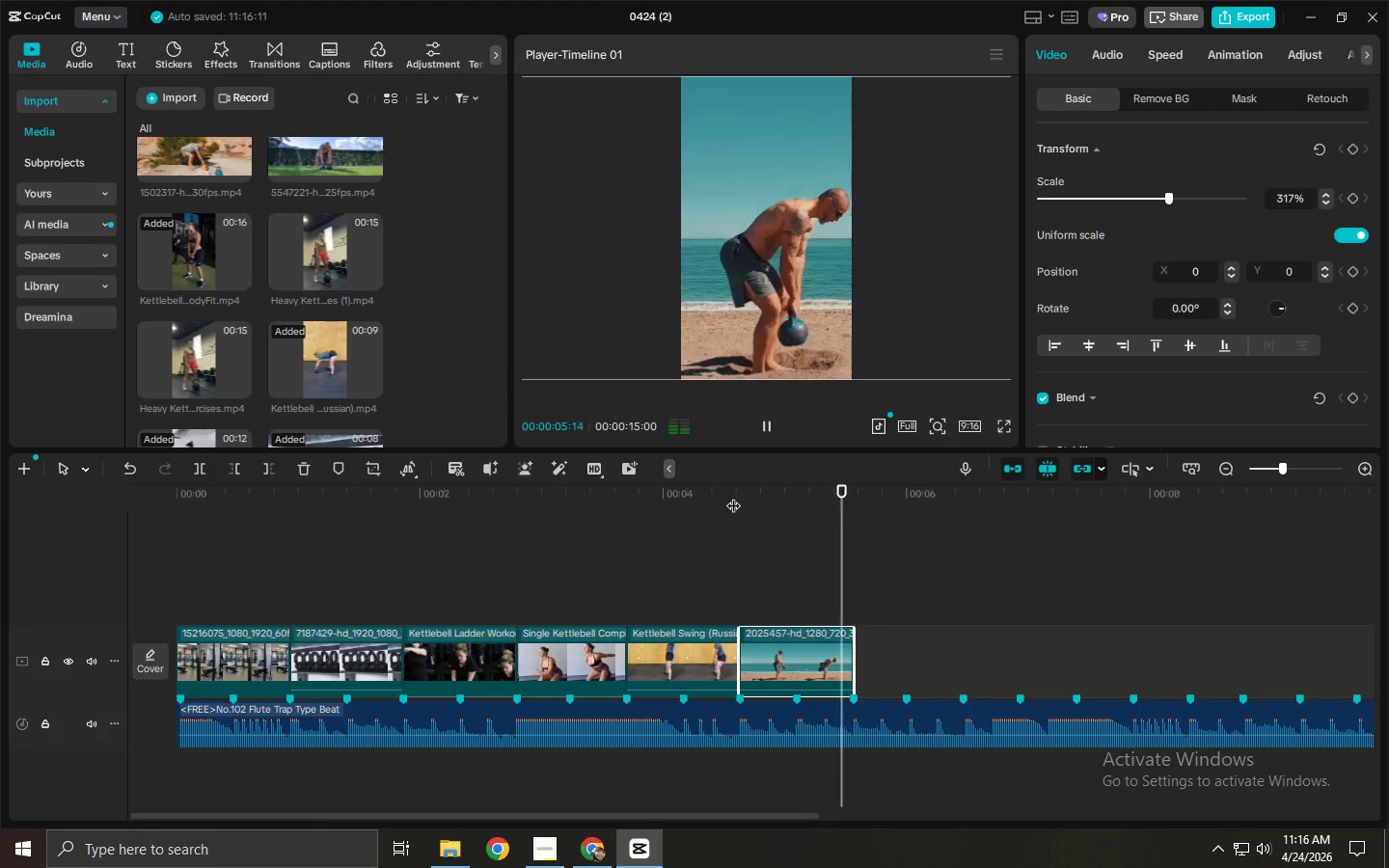 
key(Space)
 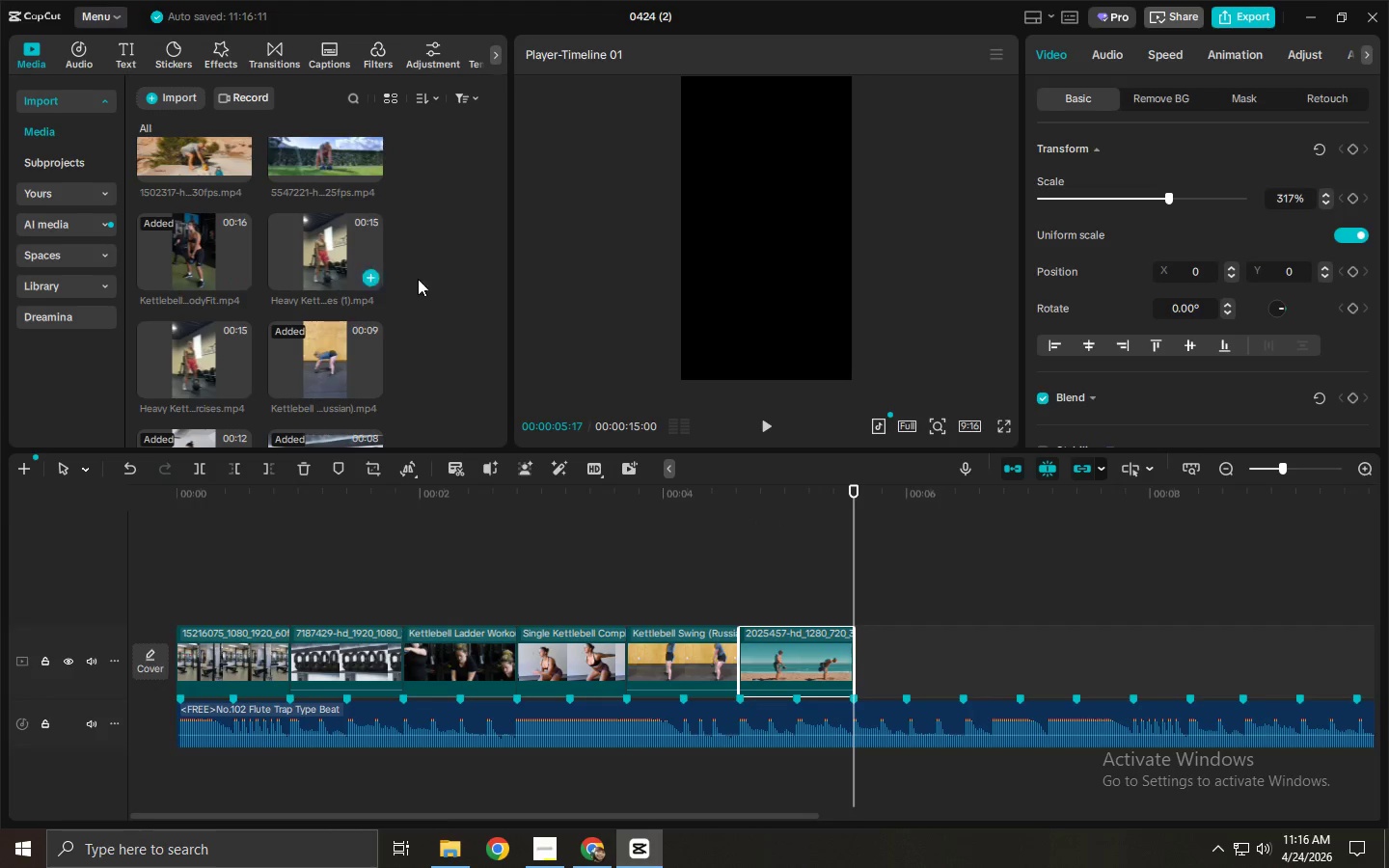 
scroll: coordinate [429, 279], scroll_direction: up, amount: 2.0
 